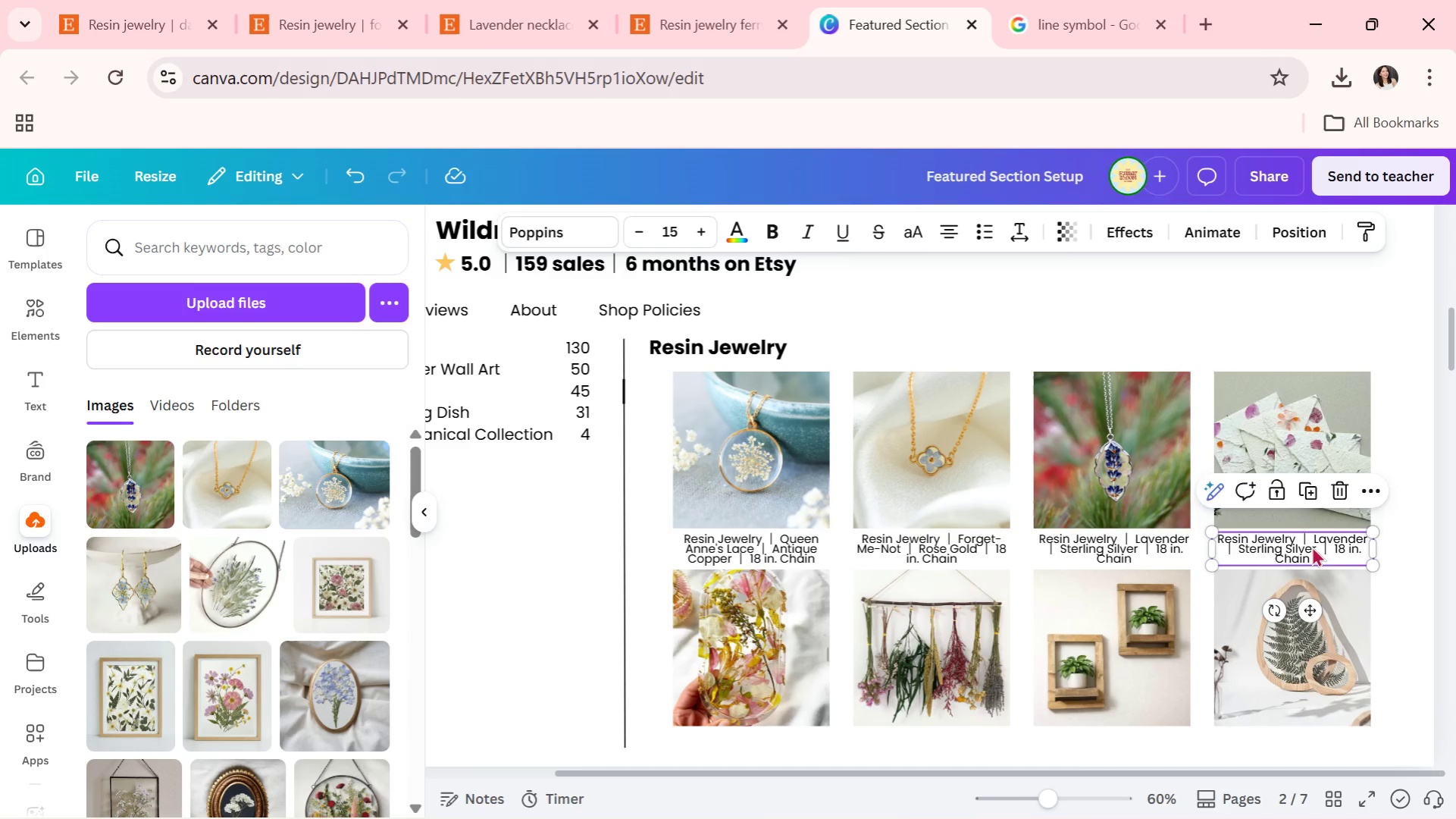 
left_click([1311, 546])
 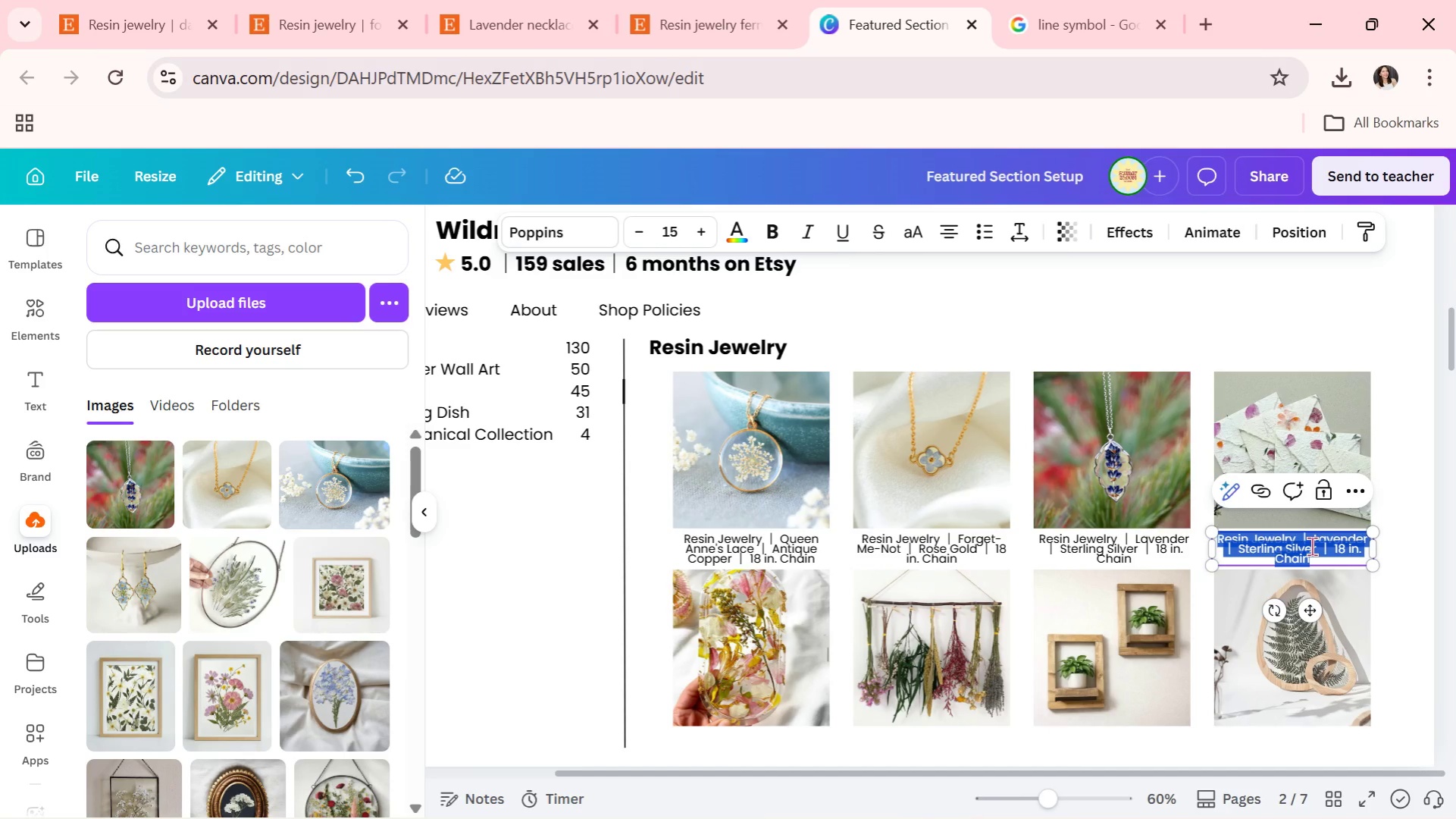 
key(Control+V)
 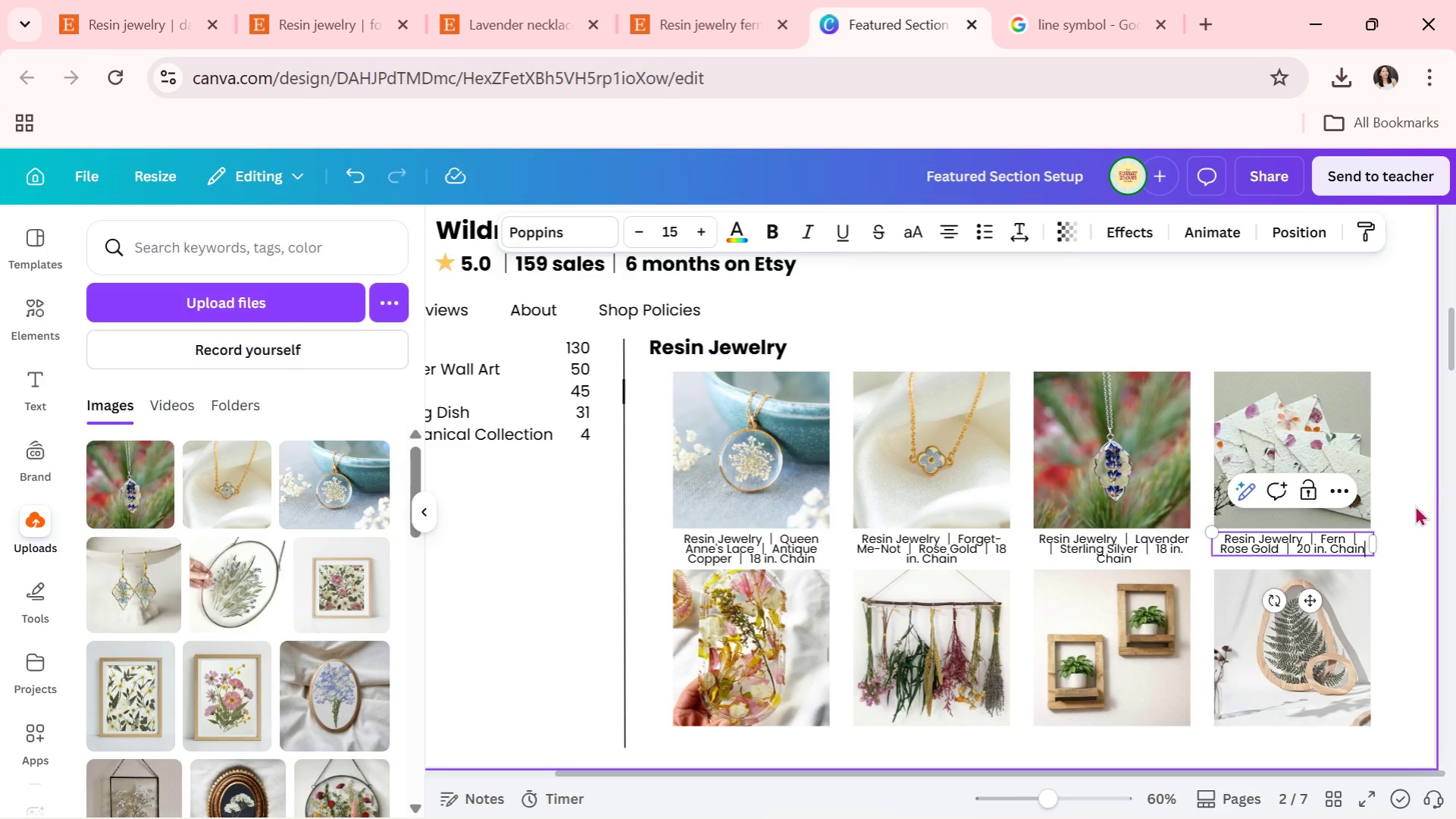 
left_click([1413, 505])
 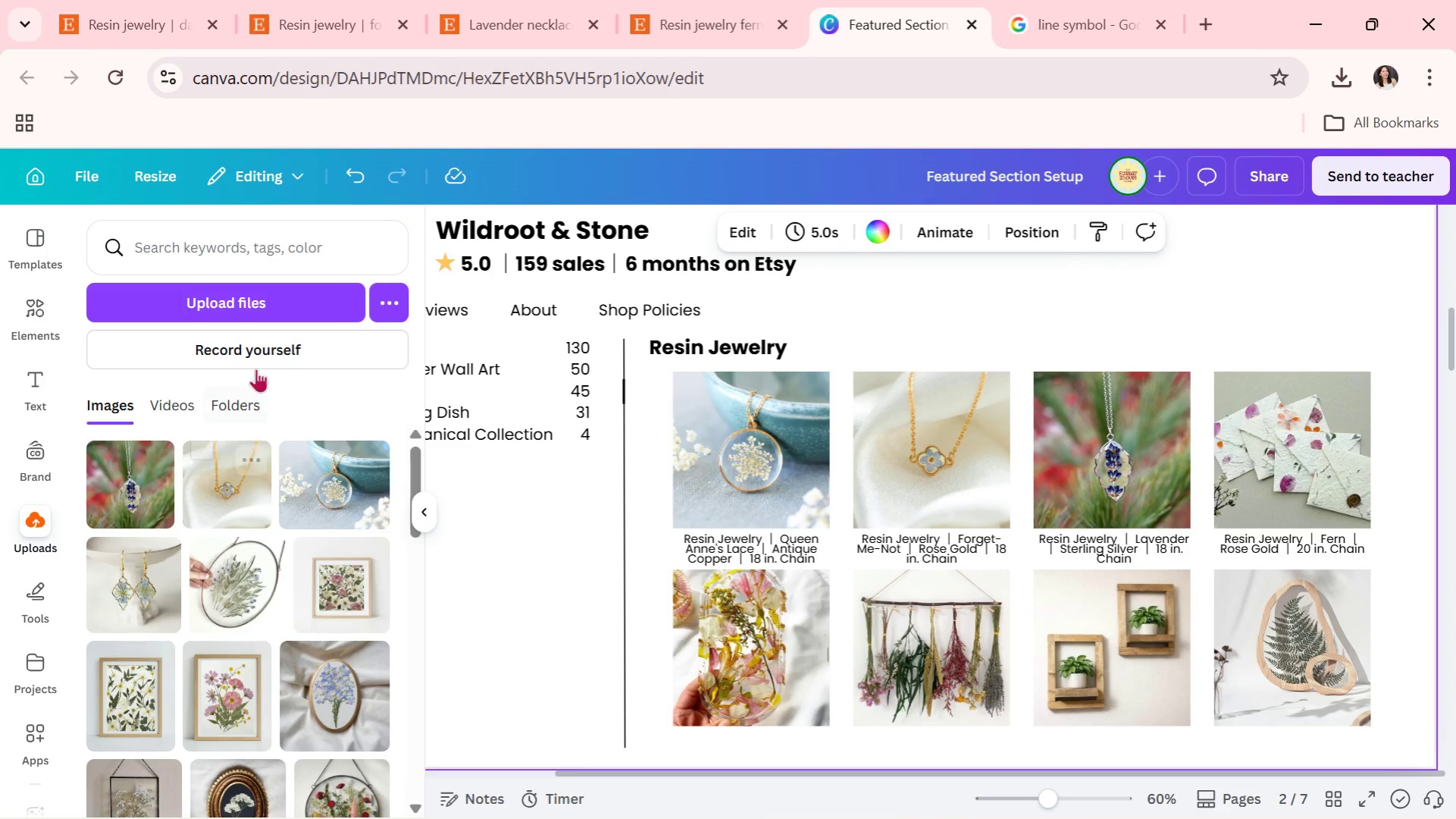 
key(Alt+Tab)
 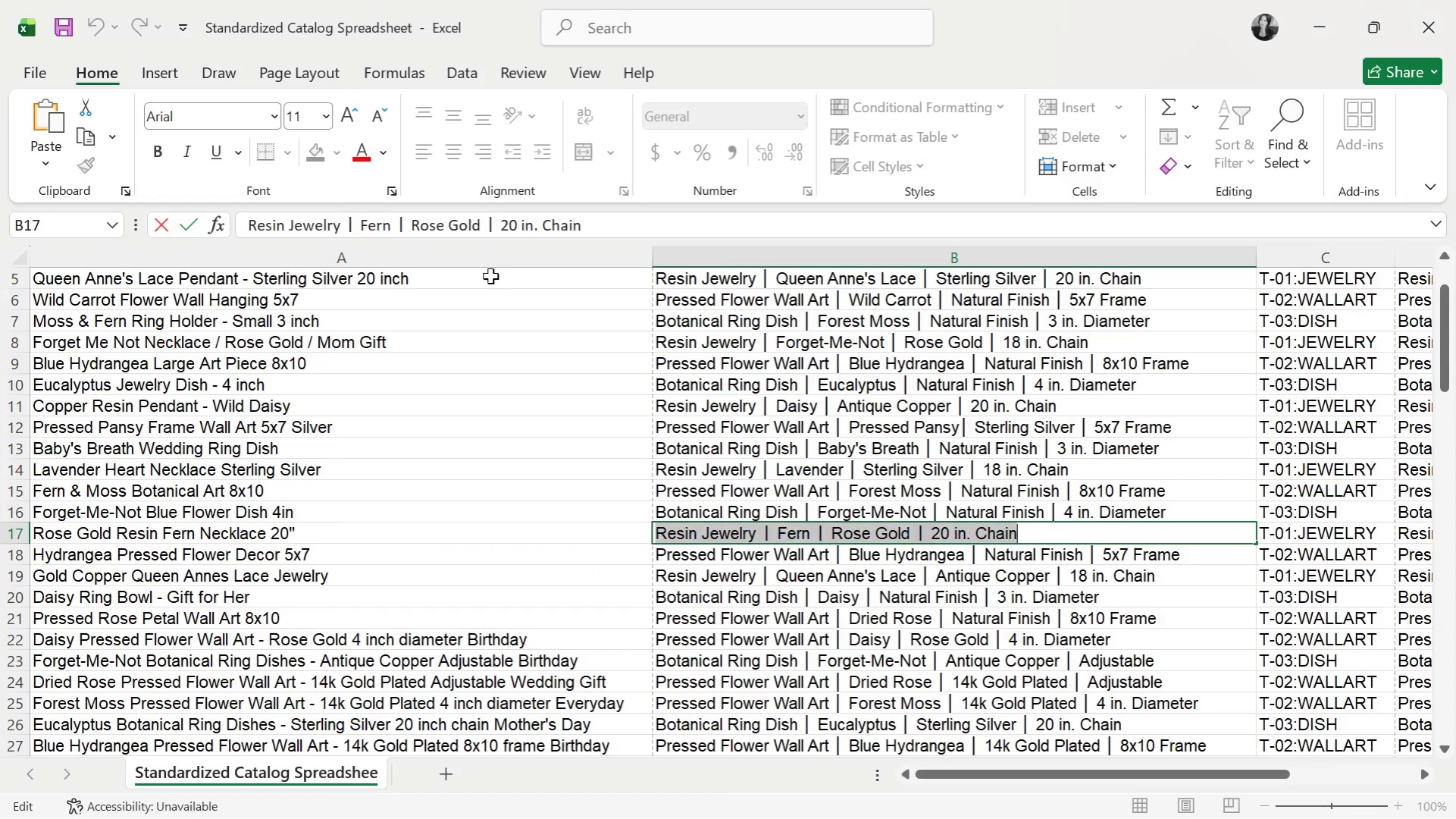 
key(Alt+AltLeft)
 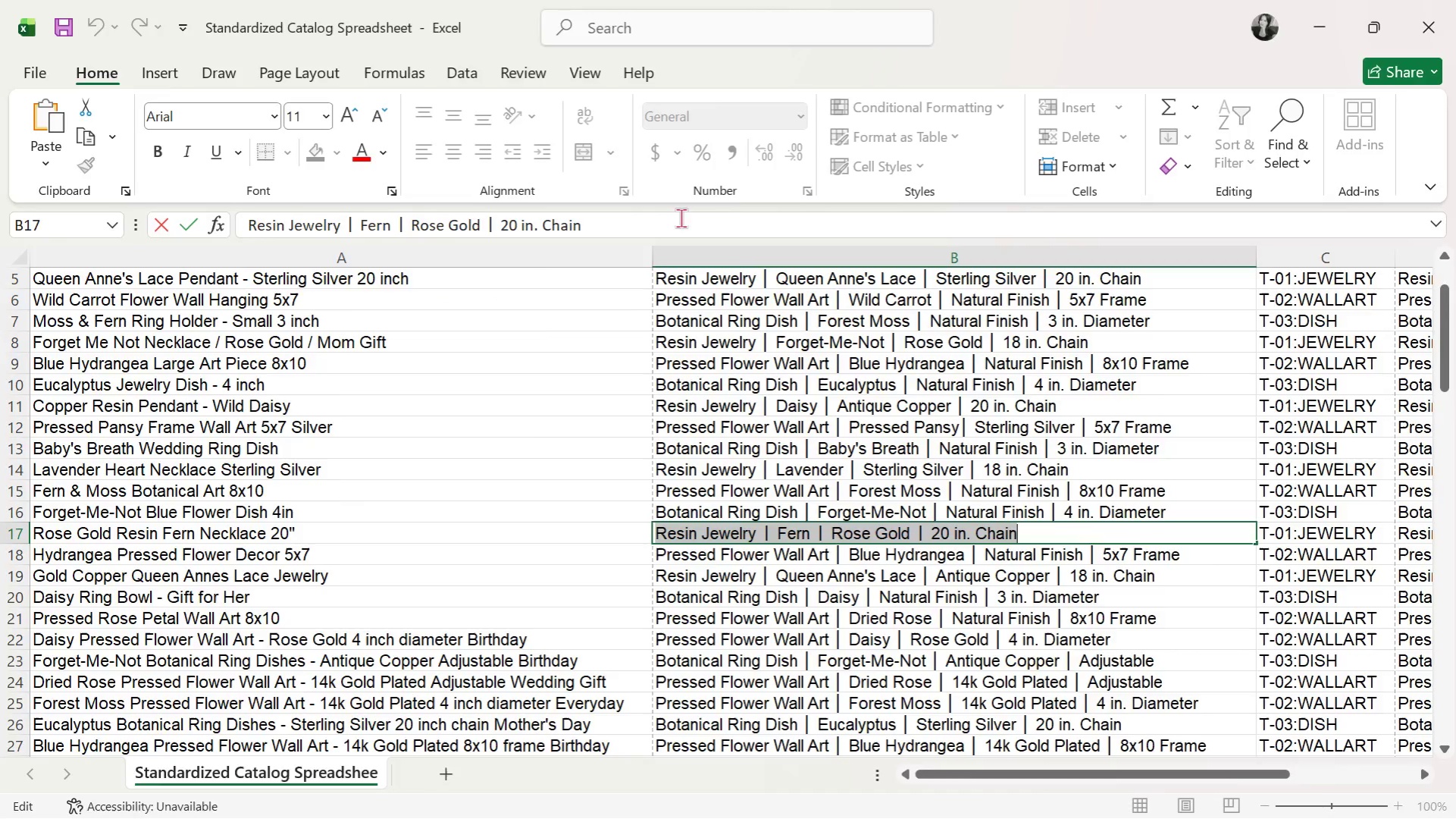 
key(Alt+Tab)
 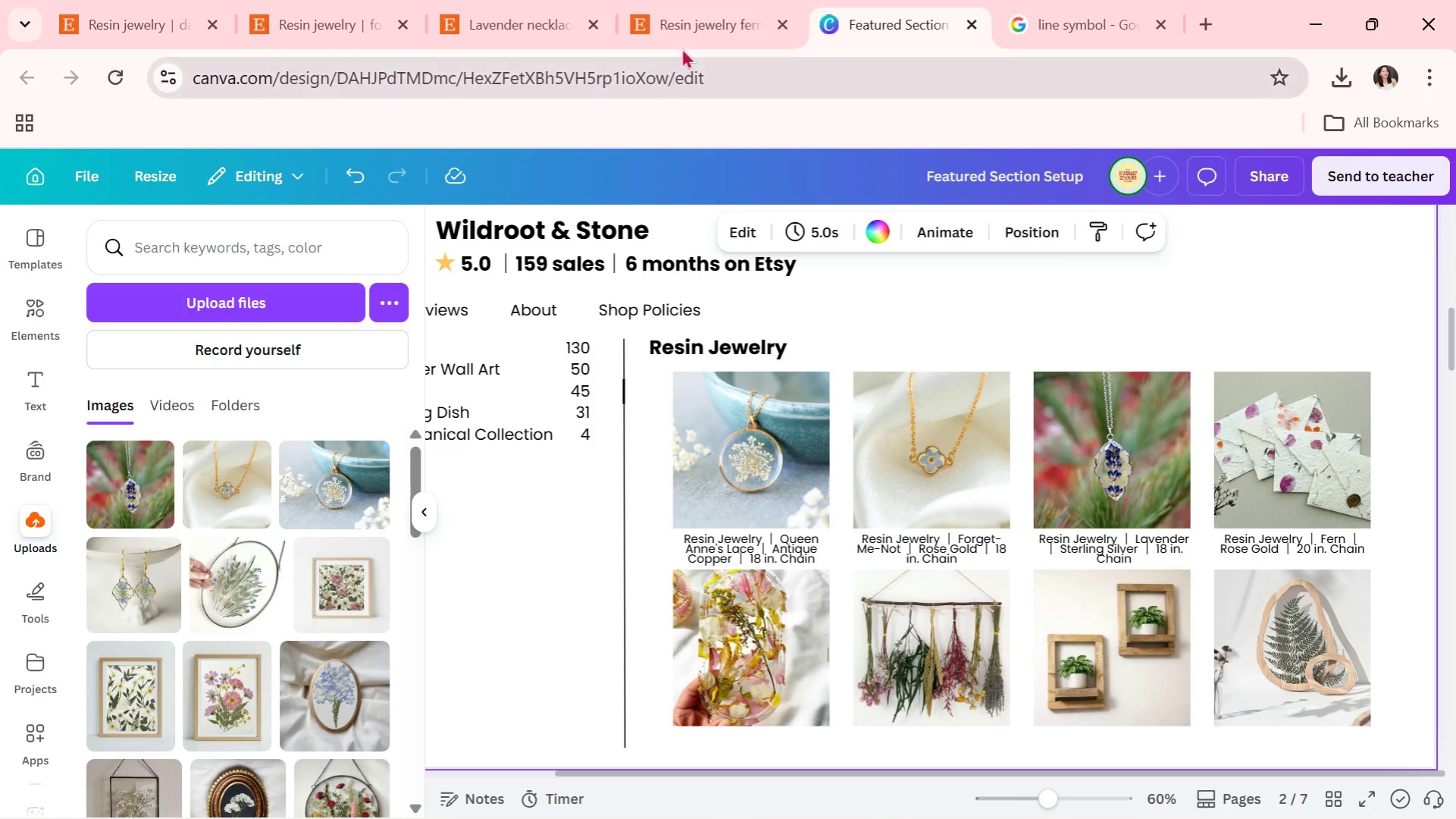 
left_click([687, 36])
 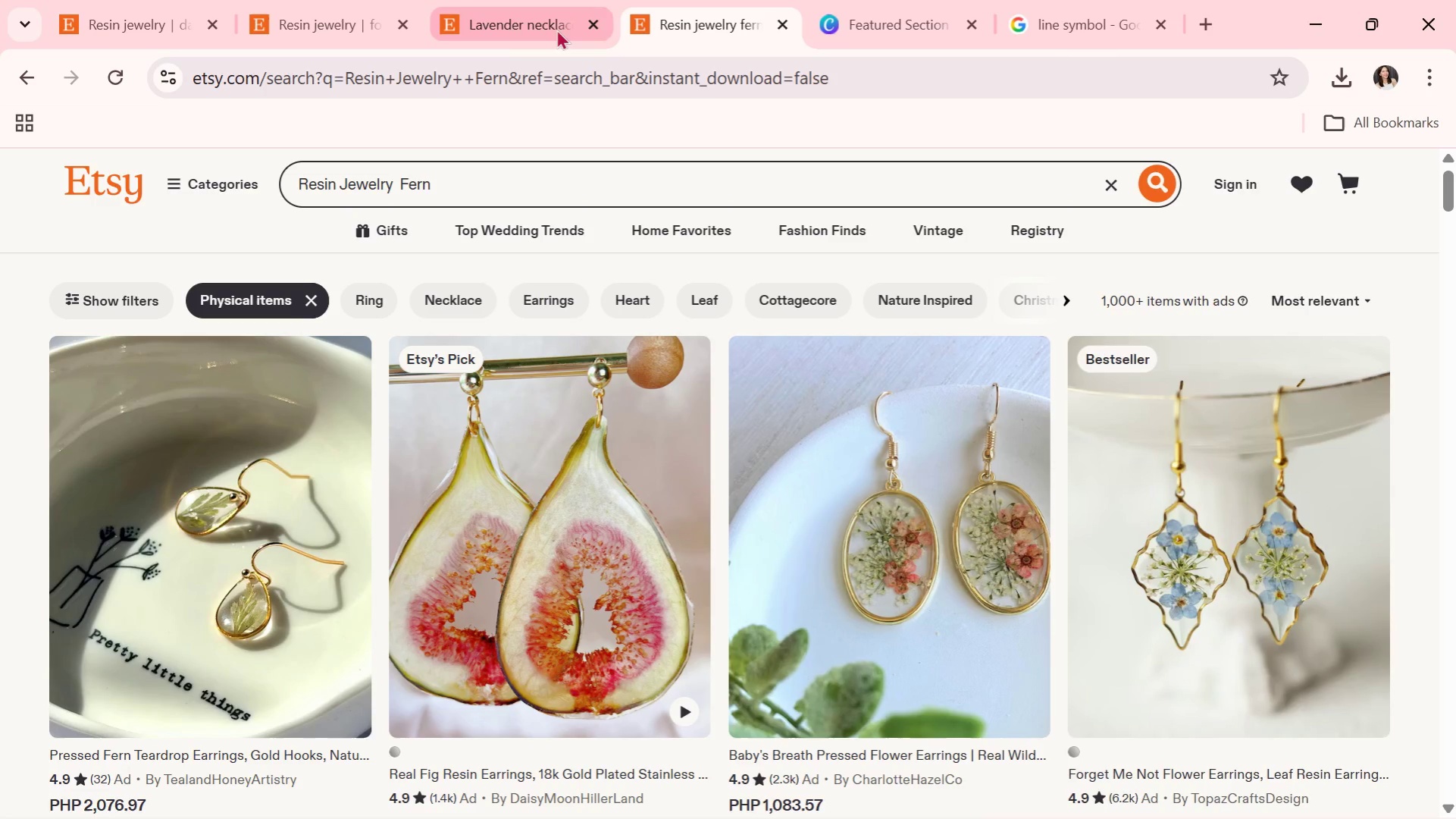 
left_click([512, 23])
 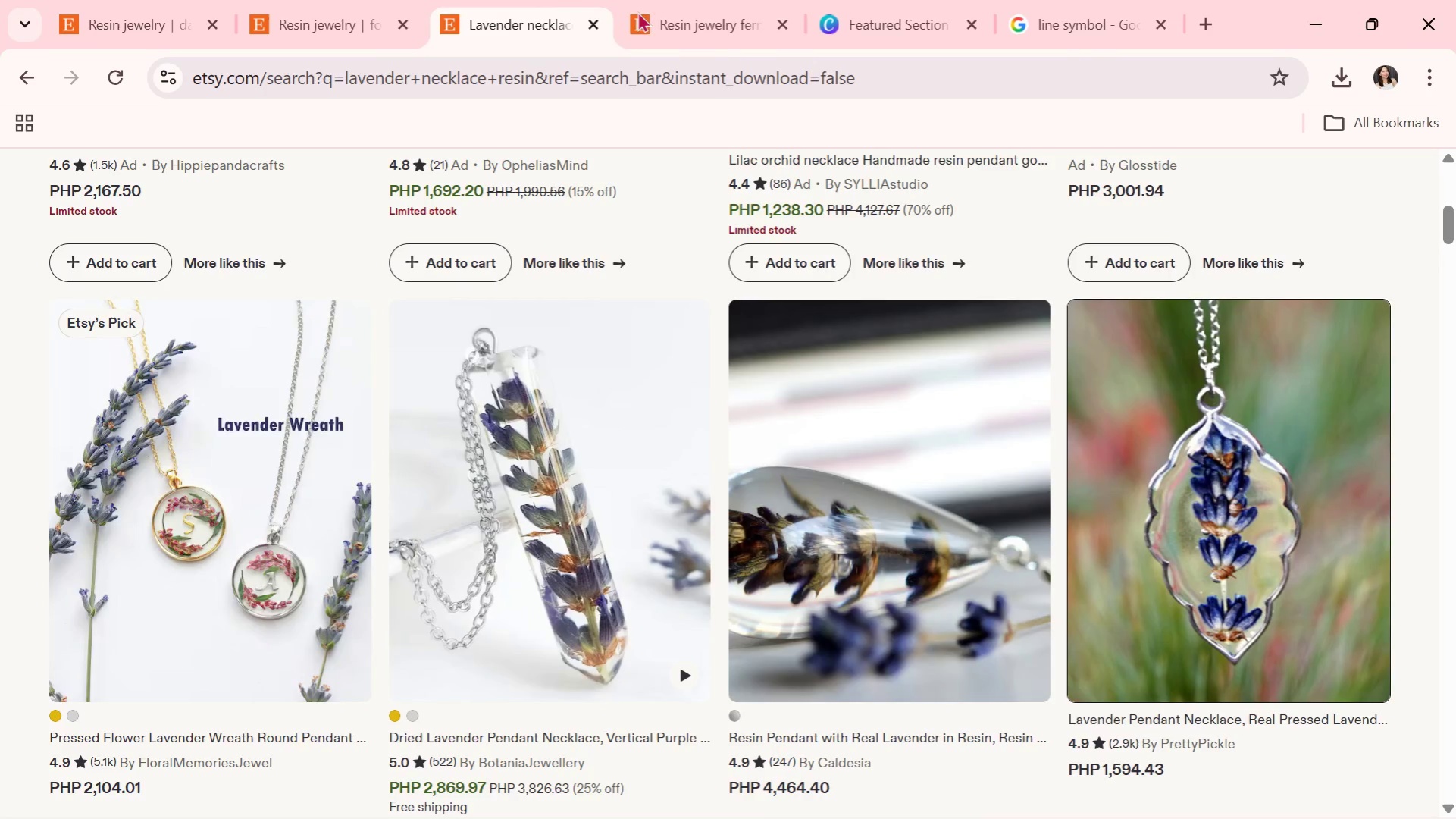 
left_click([690, 5])
 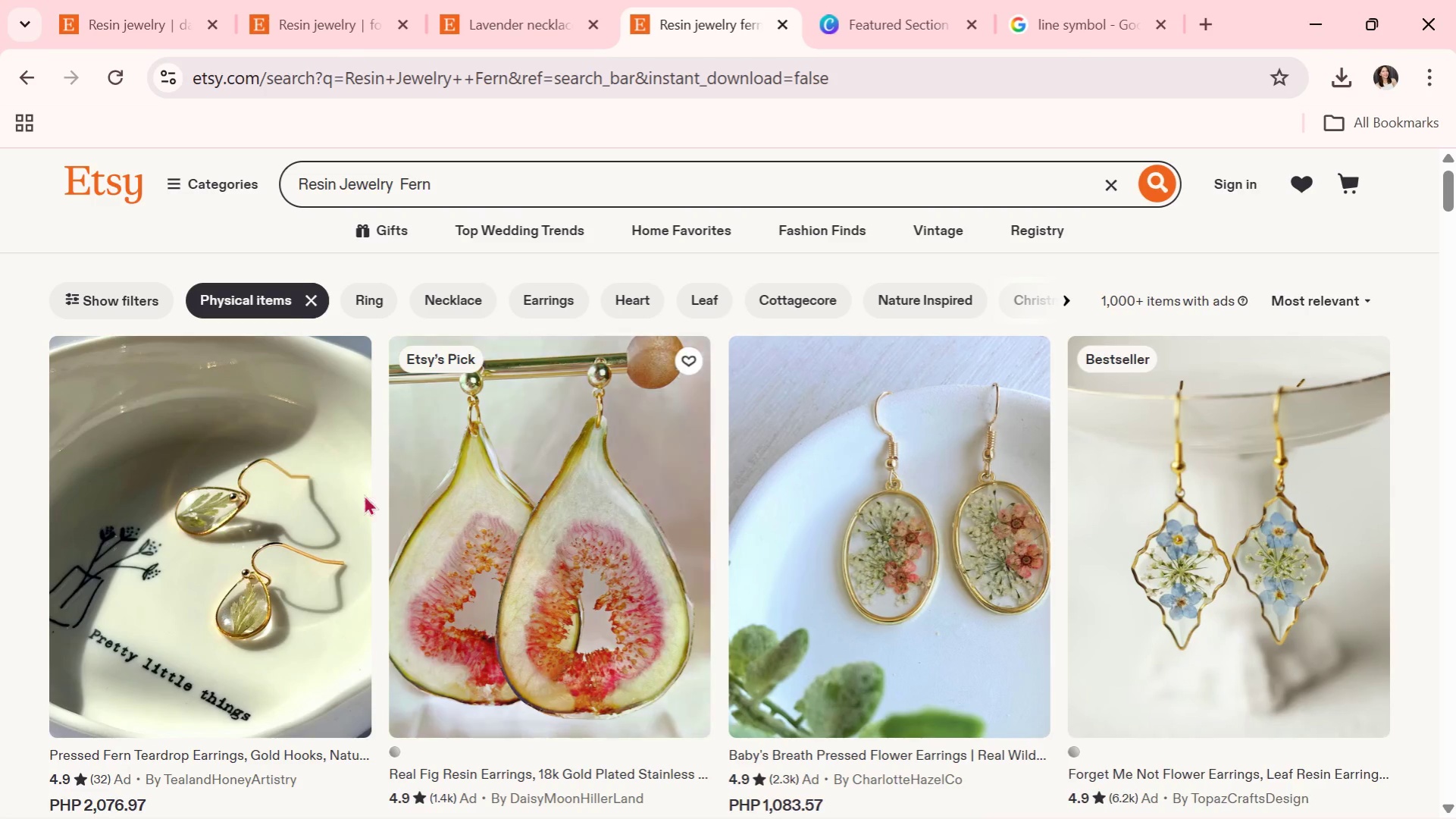 
left_click([244, 570])
 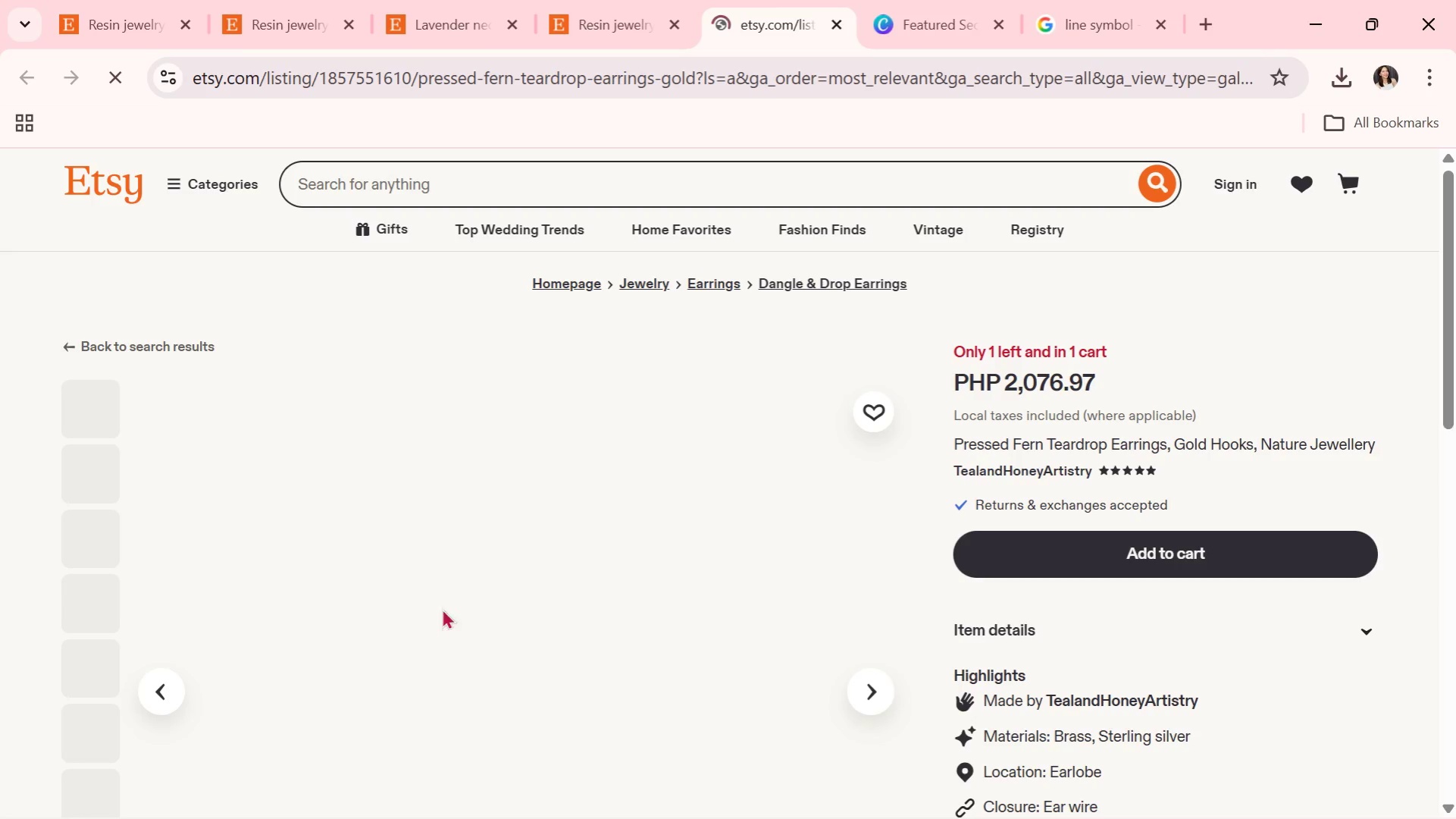 
scroll: coordinate [430, 628], scroll_direction: none, amount: 0.0
 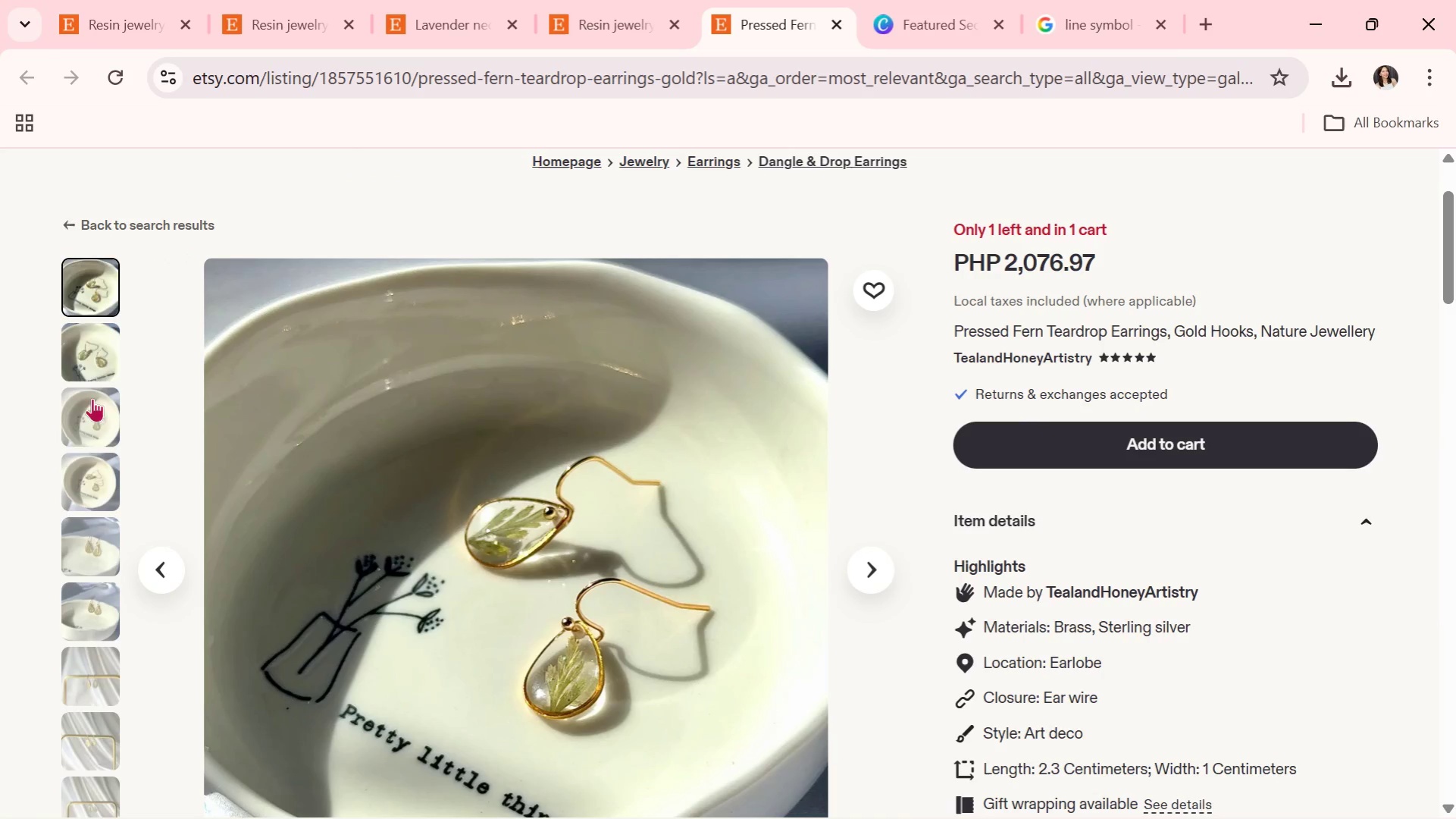 
left_click([92, 616])
 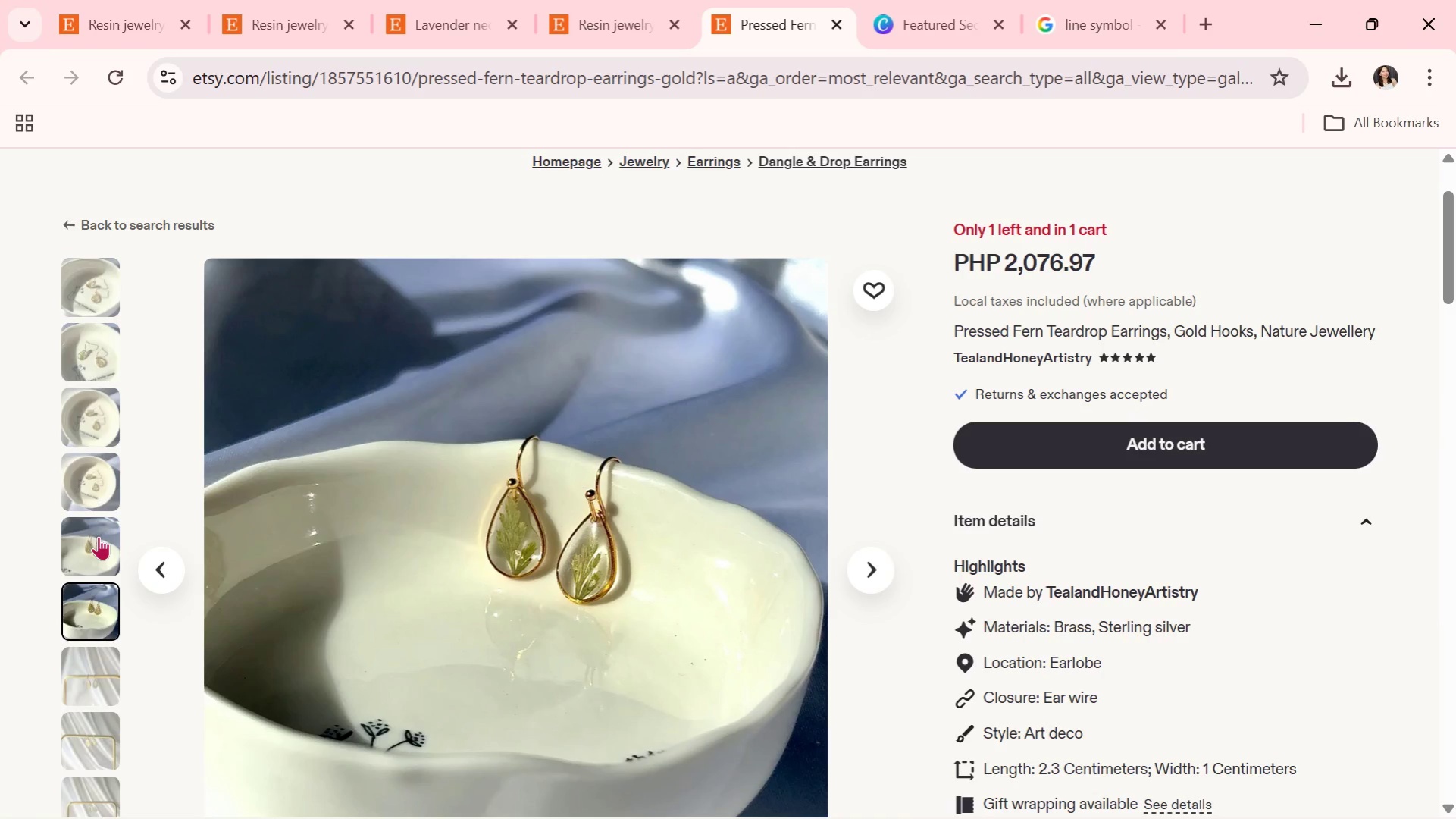 
left_click([99, 536])
 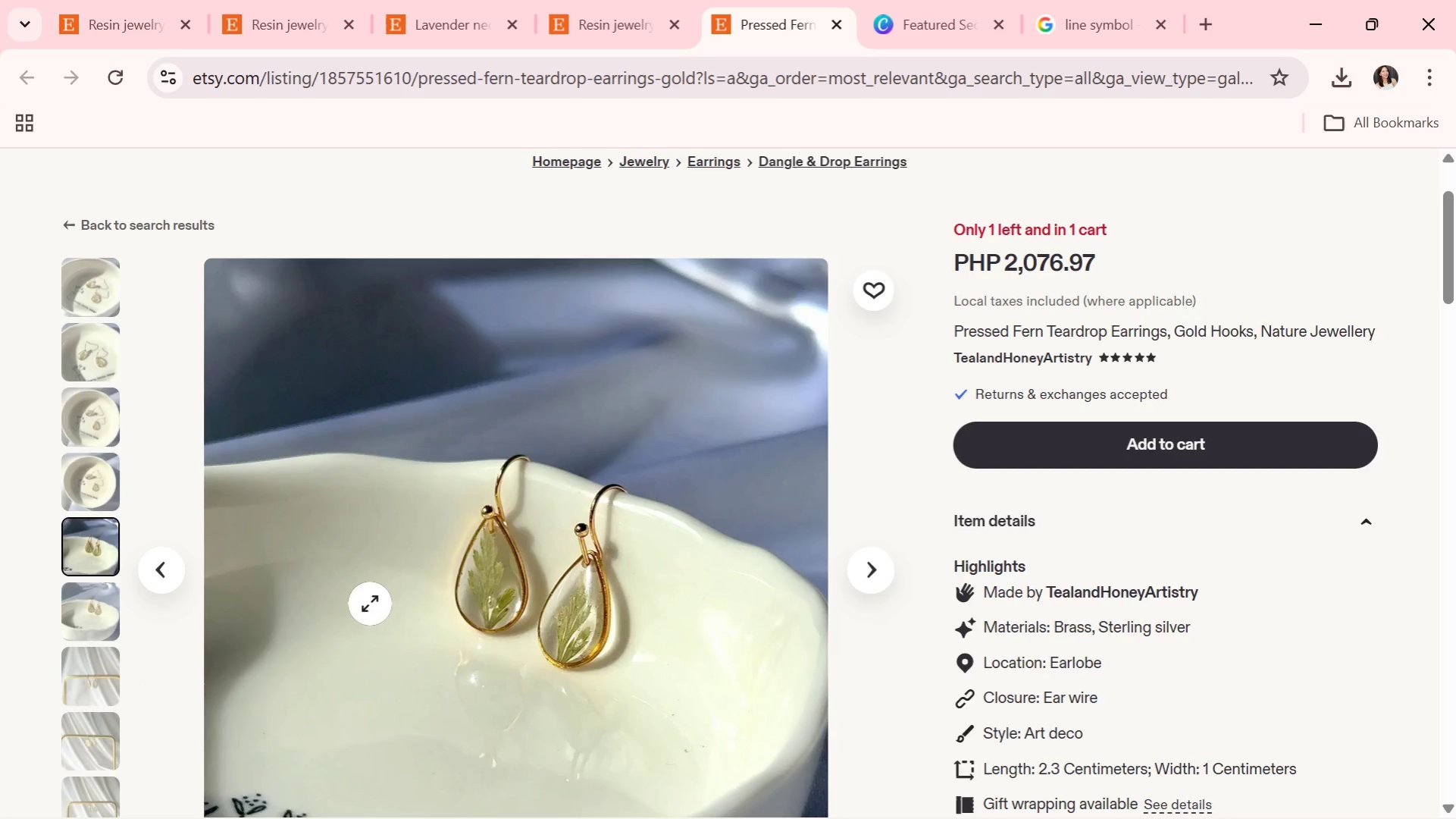 
left_click([98, 678])
 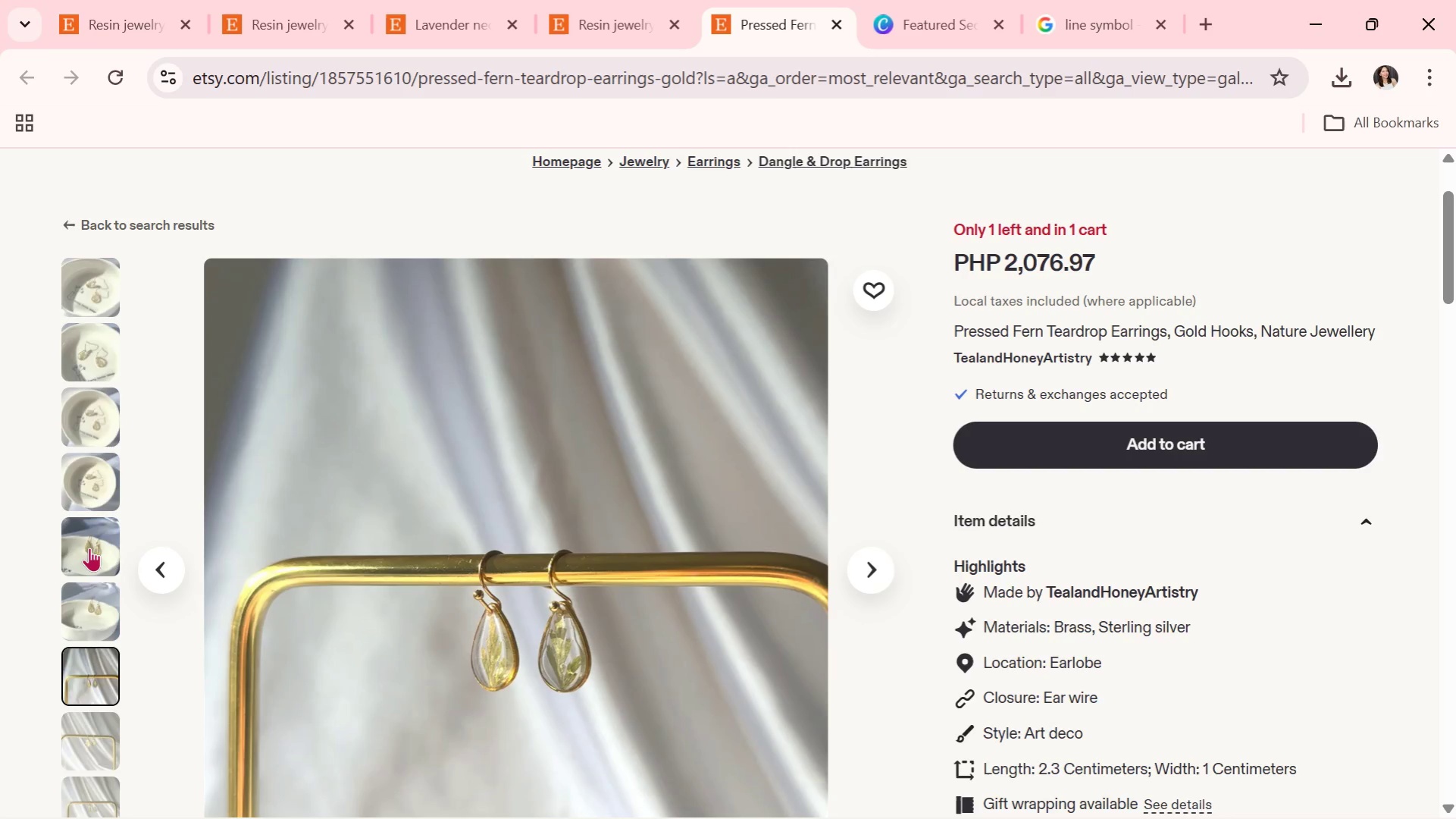 
left_click([89, 548])
 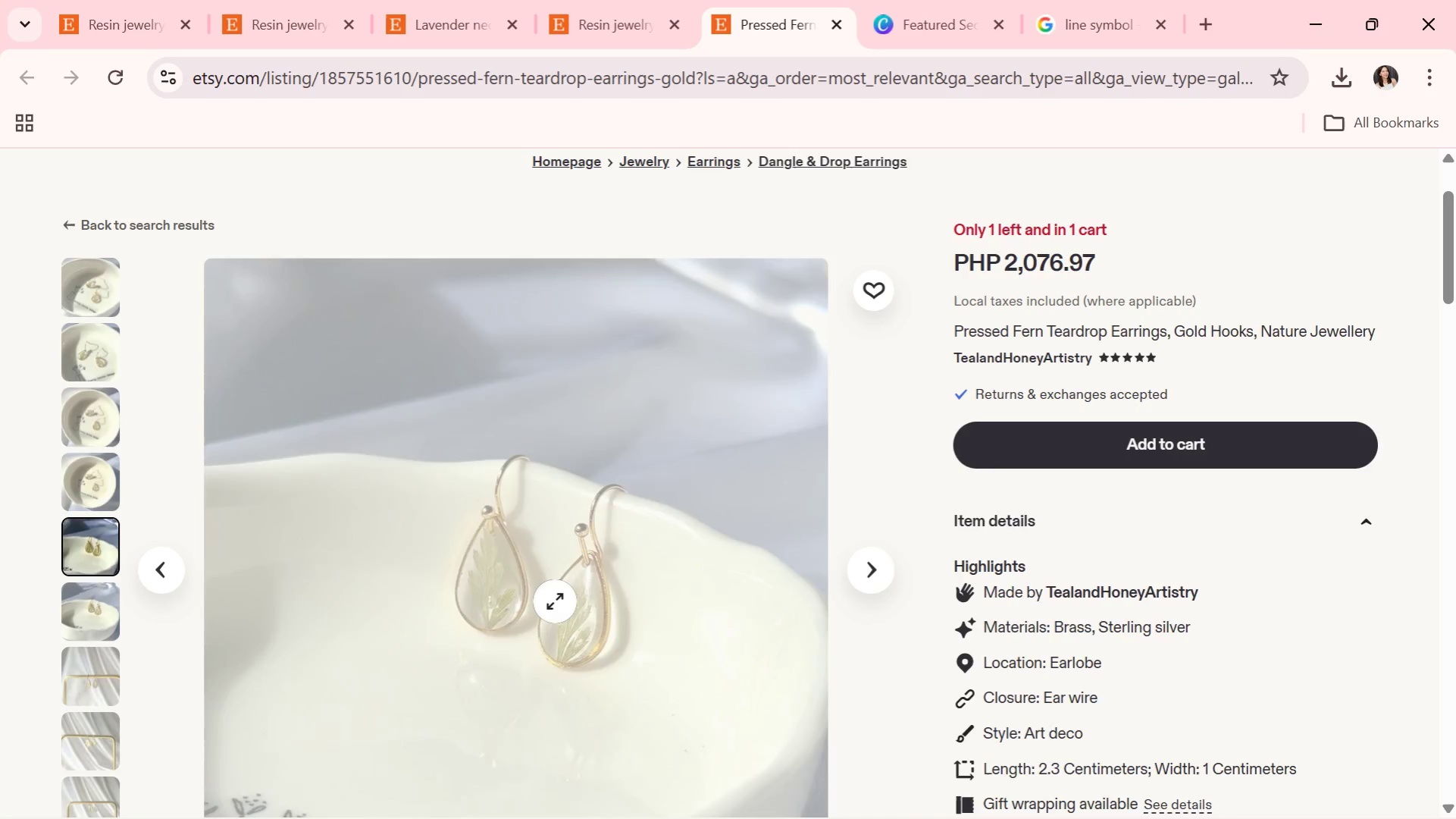 
right_click([555, 601])
 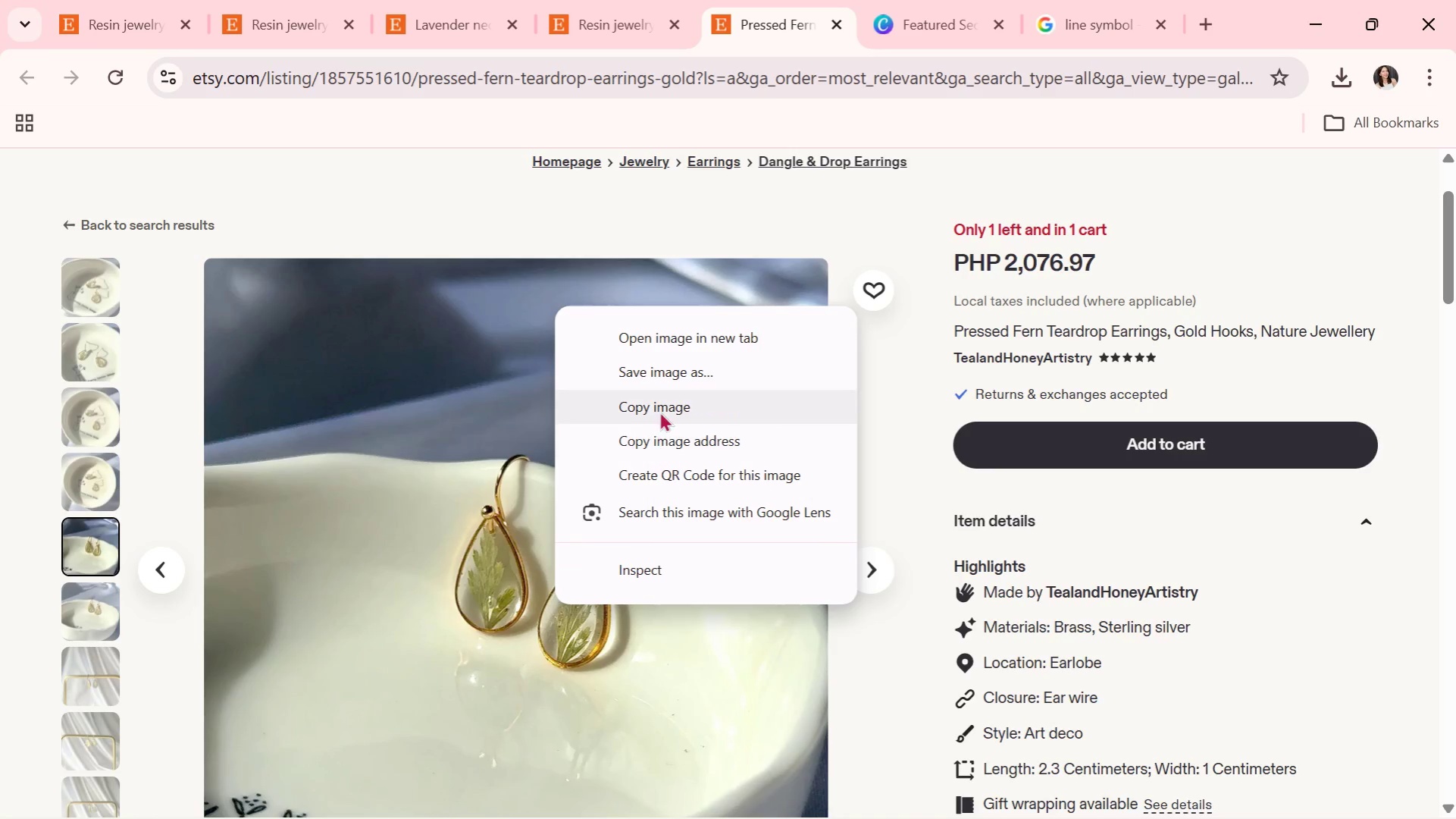 
left_click([659, 373])
 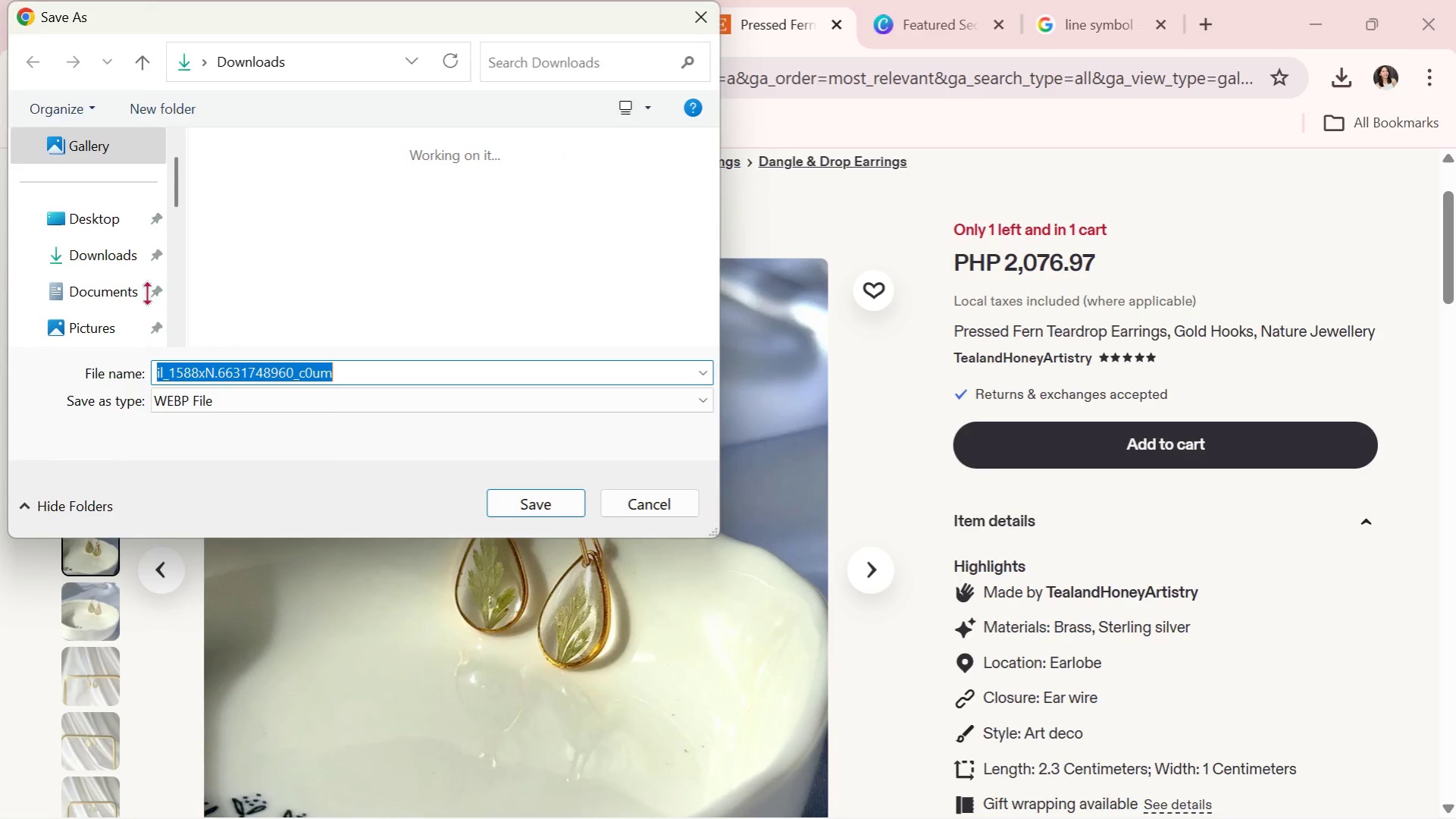 
left_click([119, 249])
 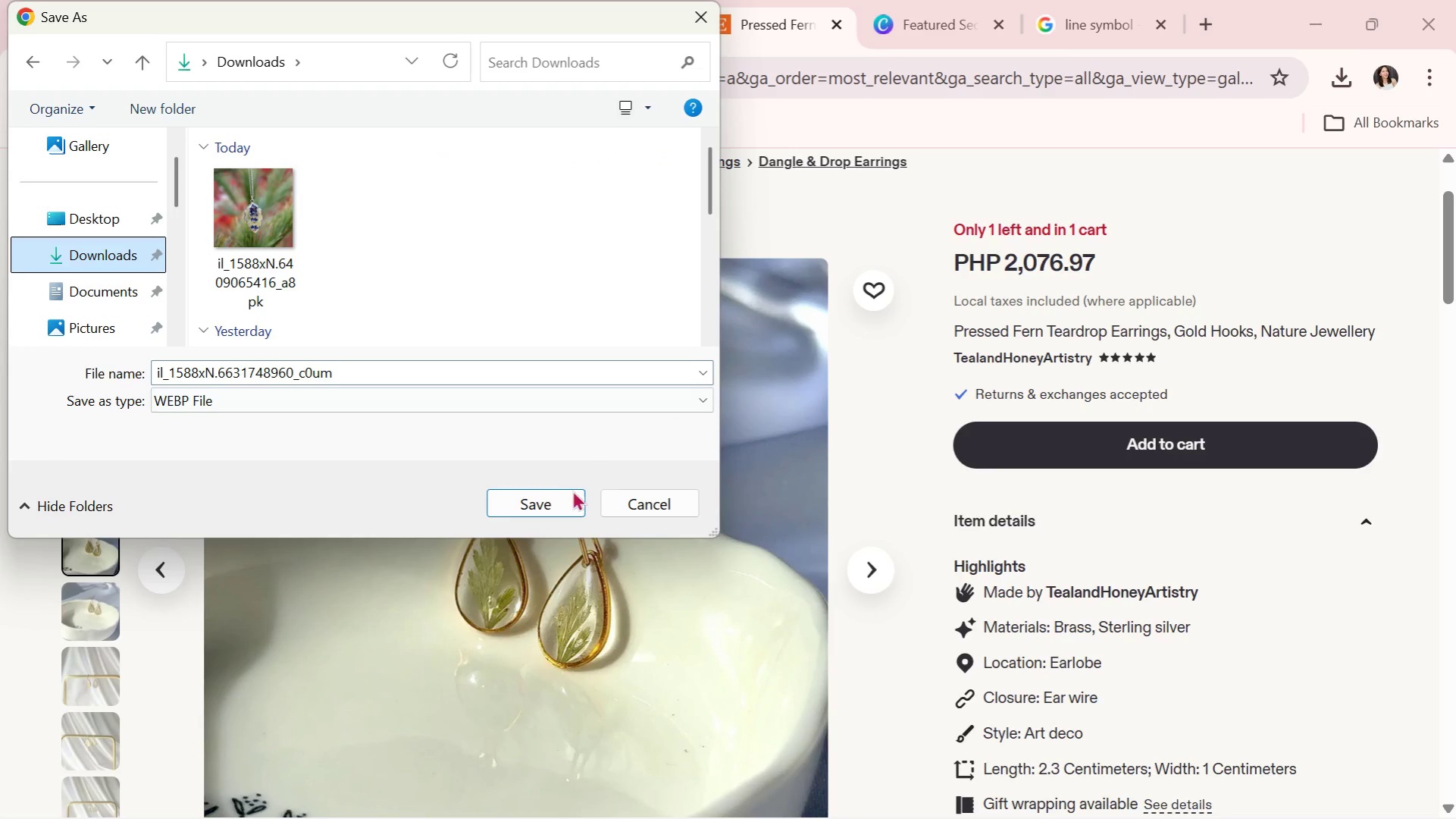 
left_click([558, 501])
 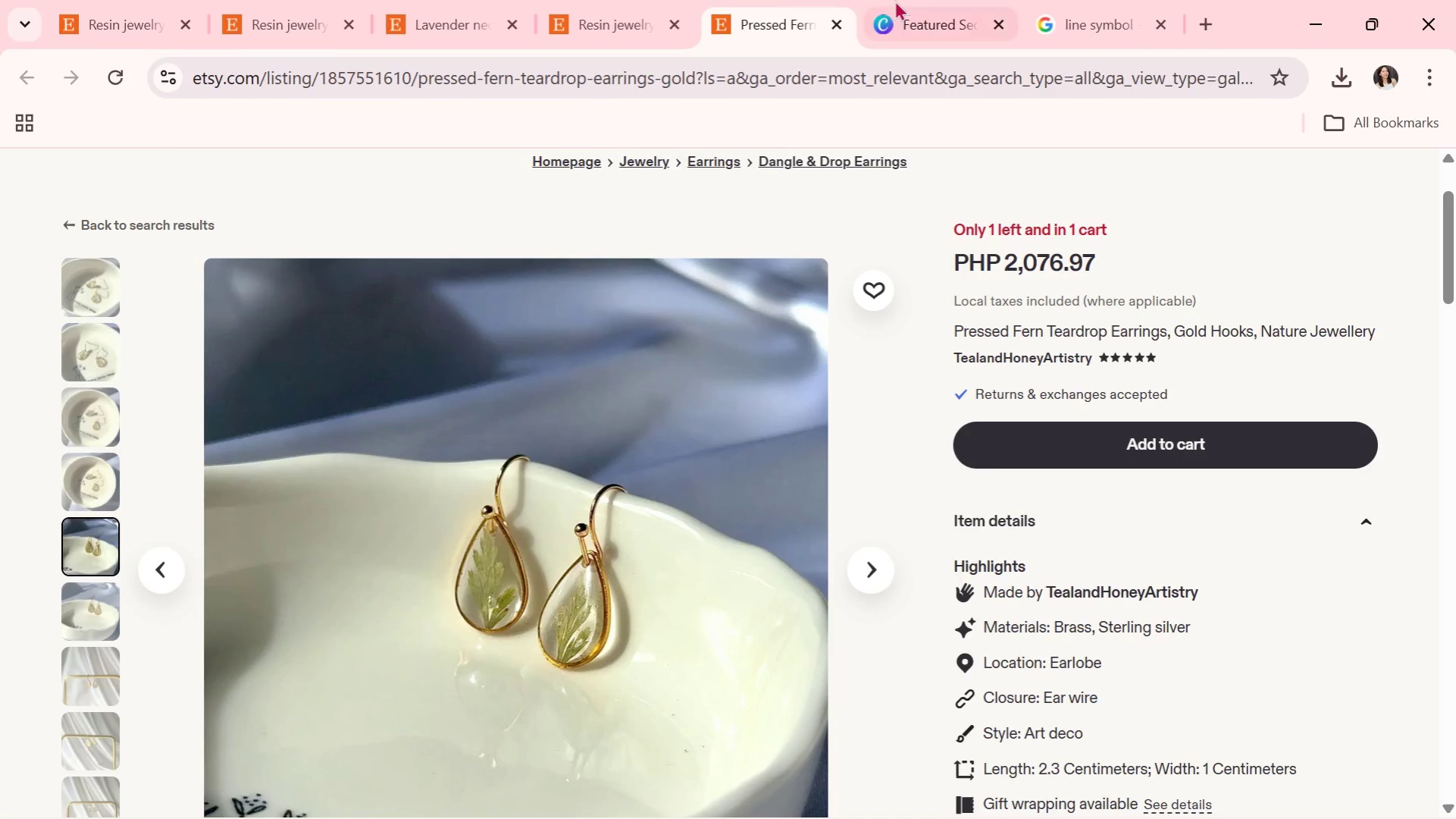 
left_click([896, 0])
 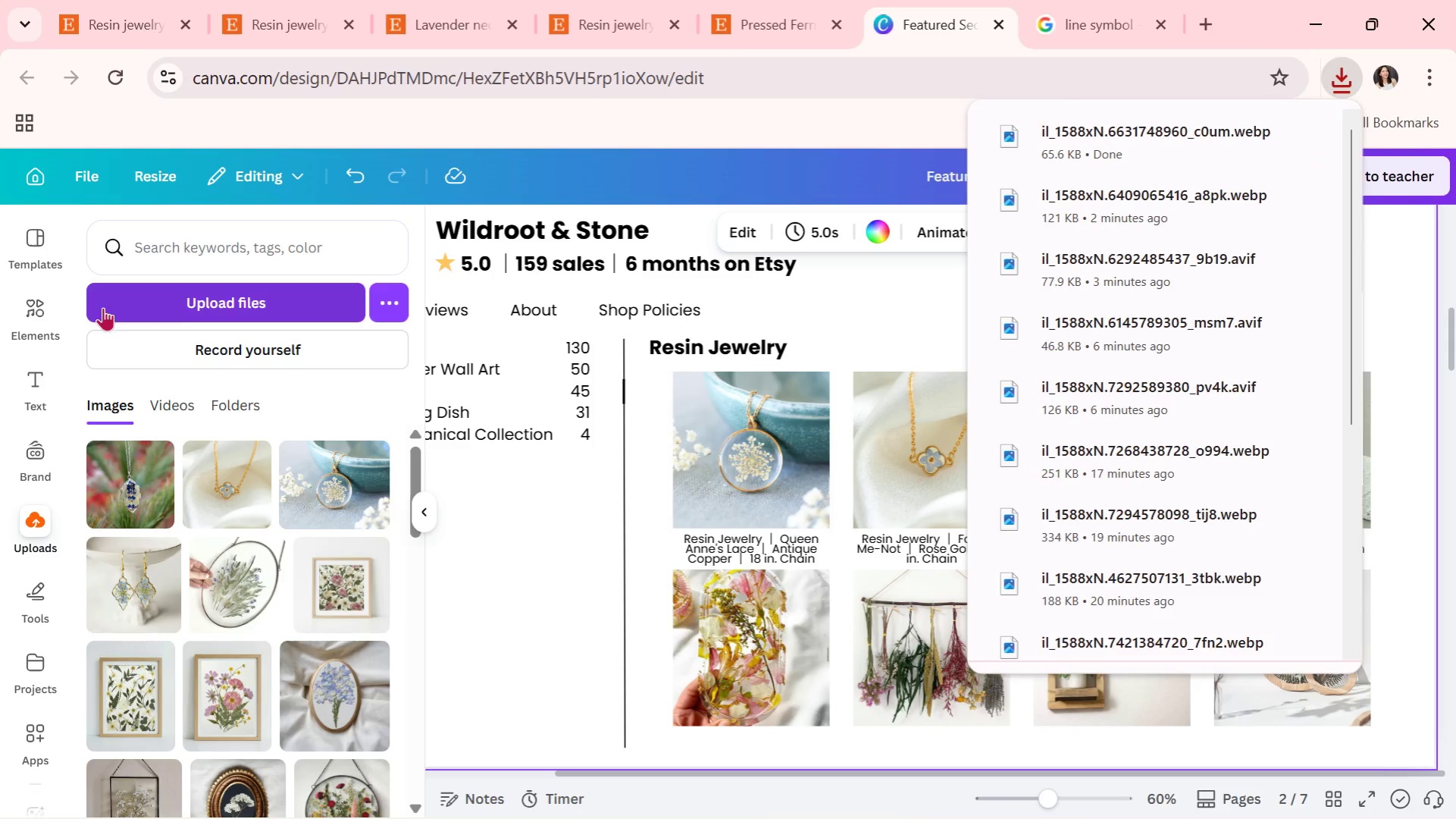 
left_click([177, 294])
 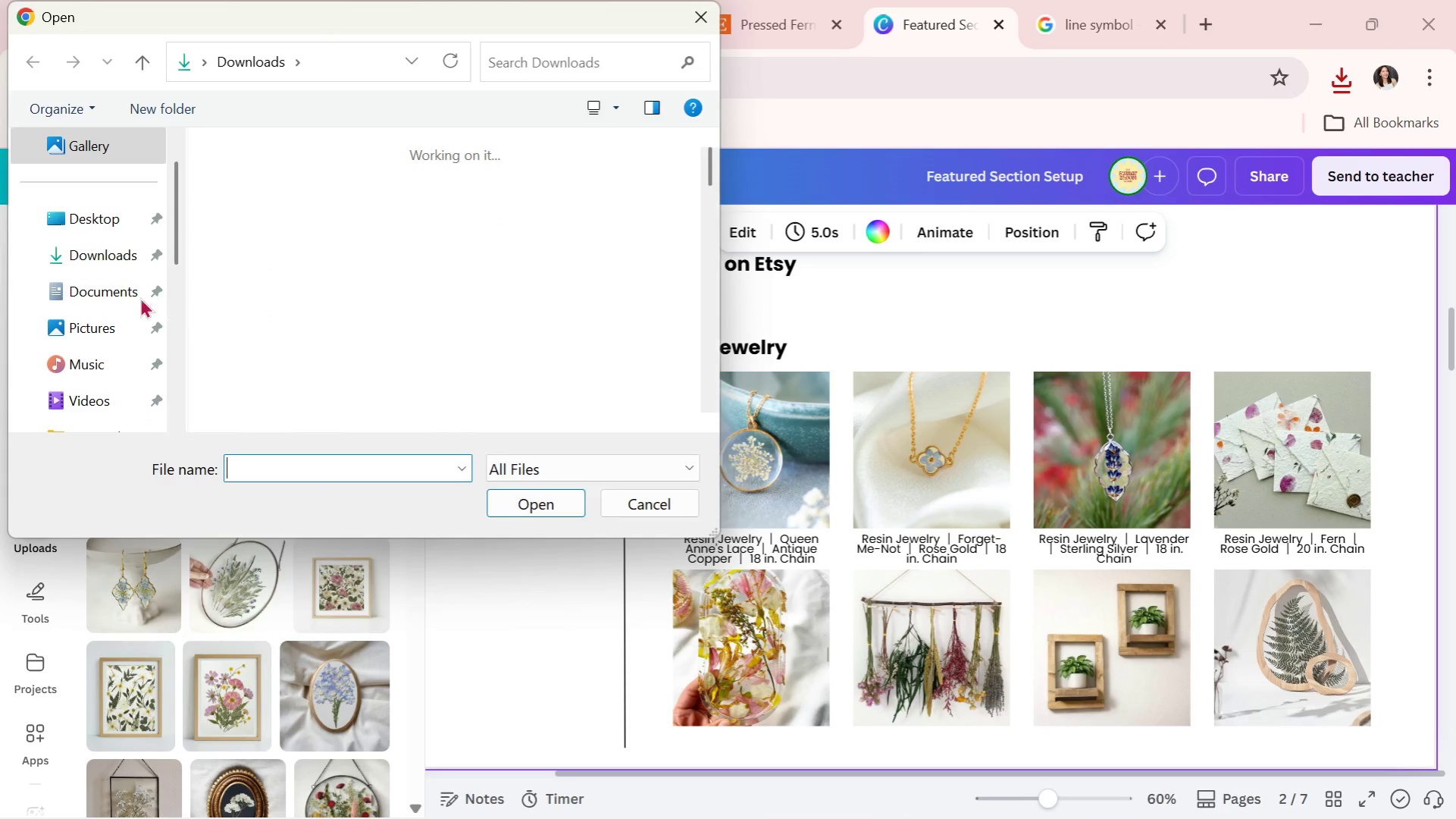 
double_click([113, 256])
 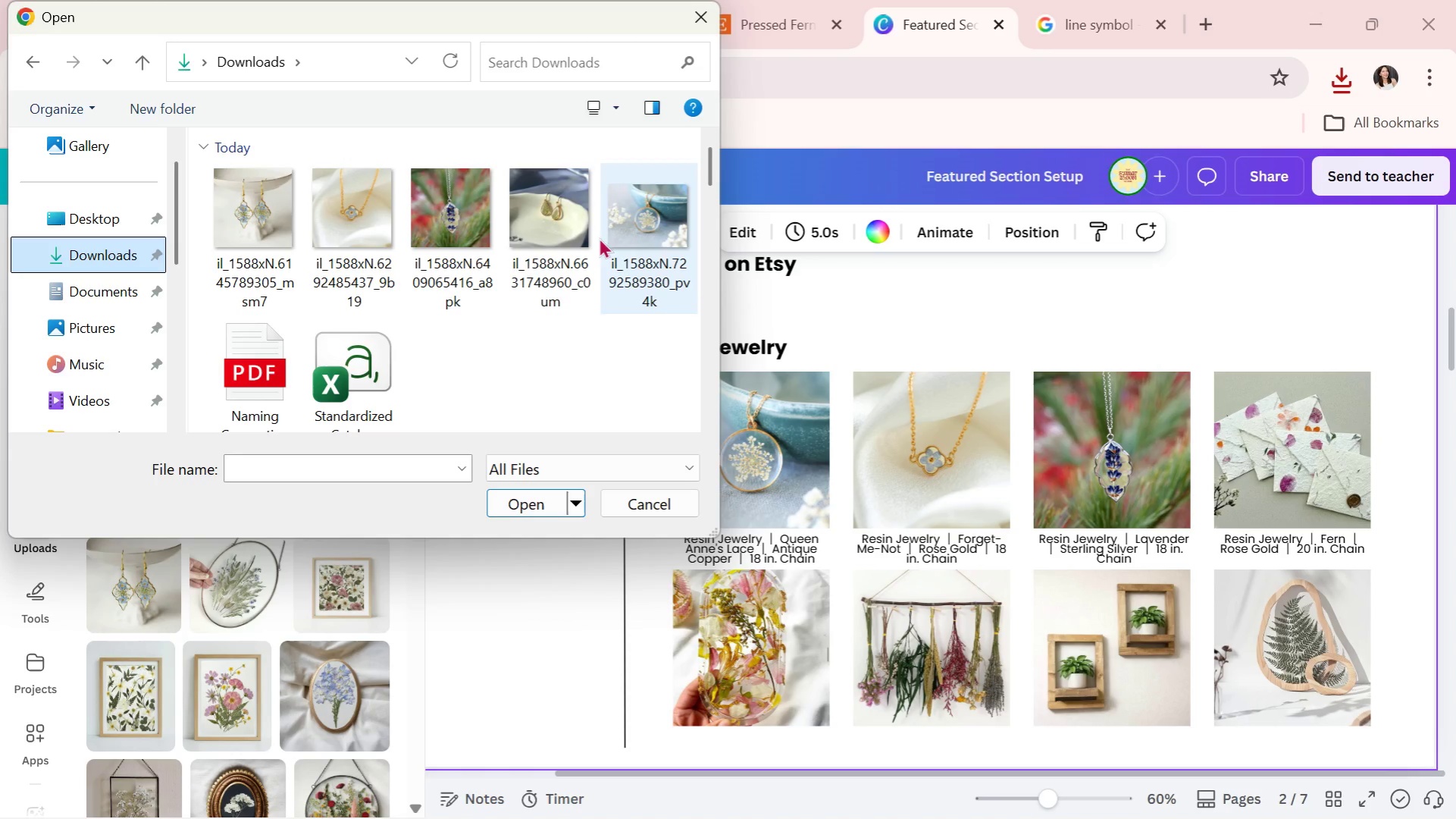 
double_click([552, 218])
 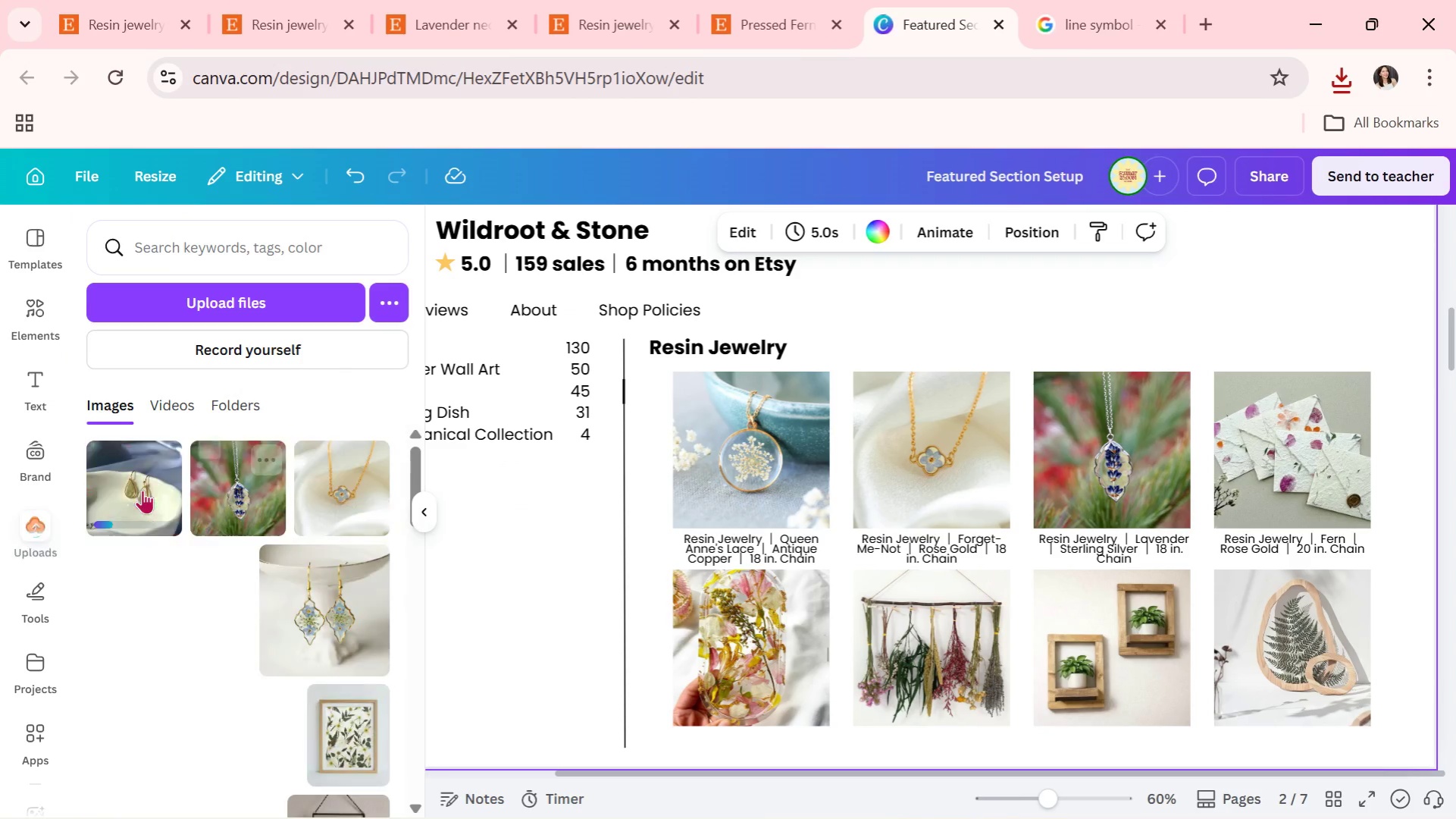 
left_click_drag(start_coordinate=[136, 491], to_coordinate=[1352, 477])
 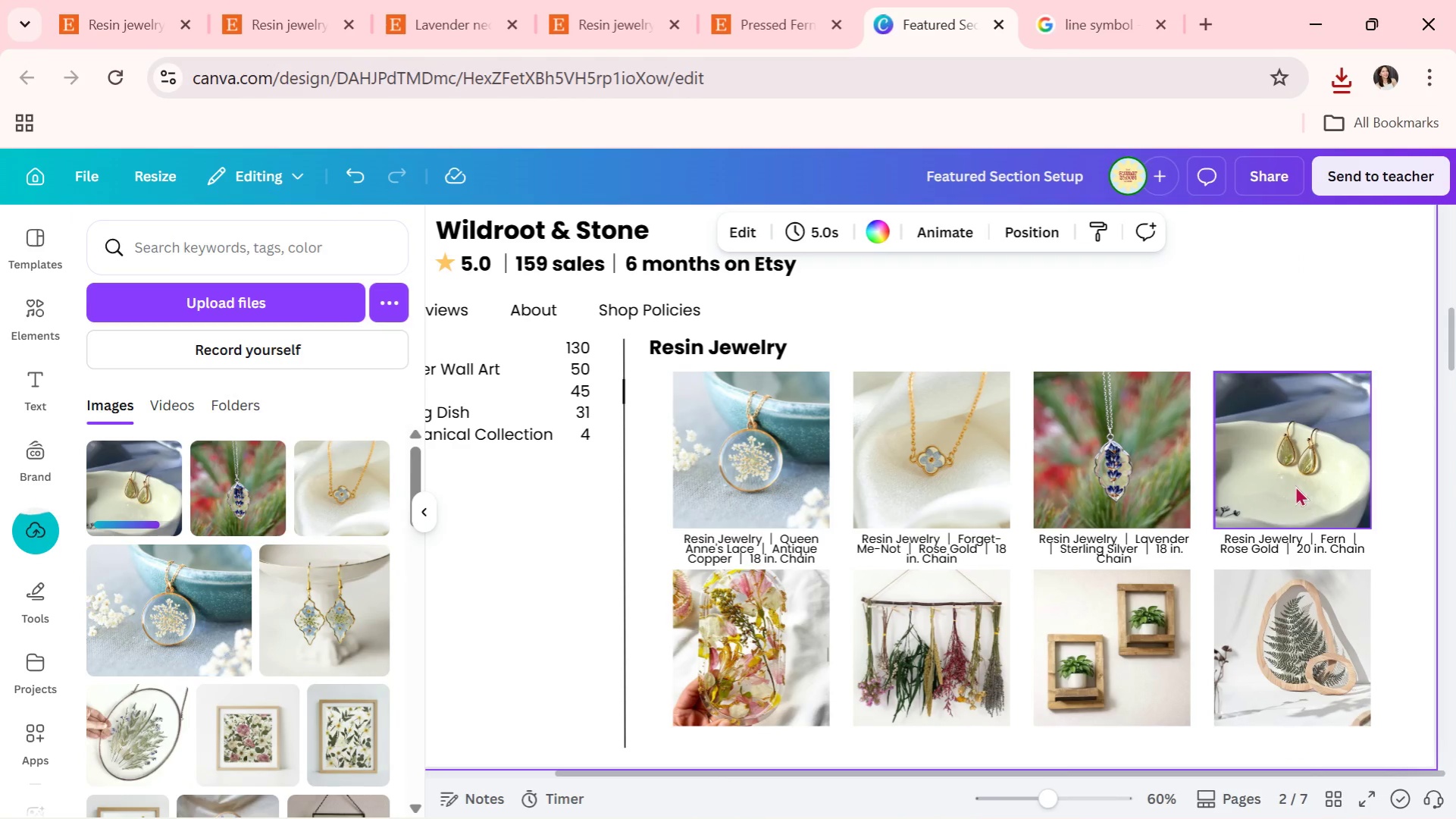 
double_click([1295, 485])
 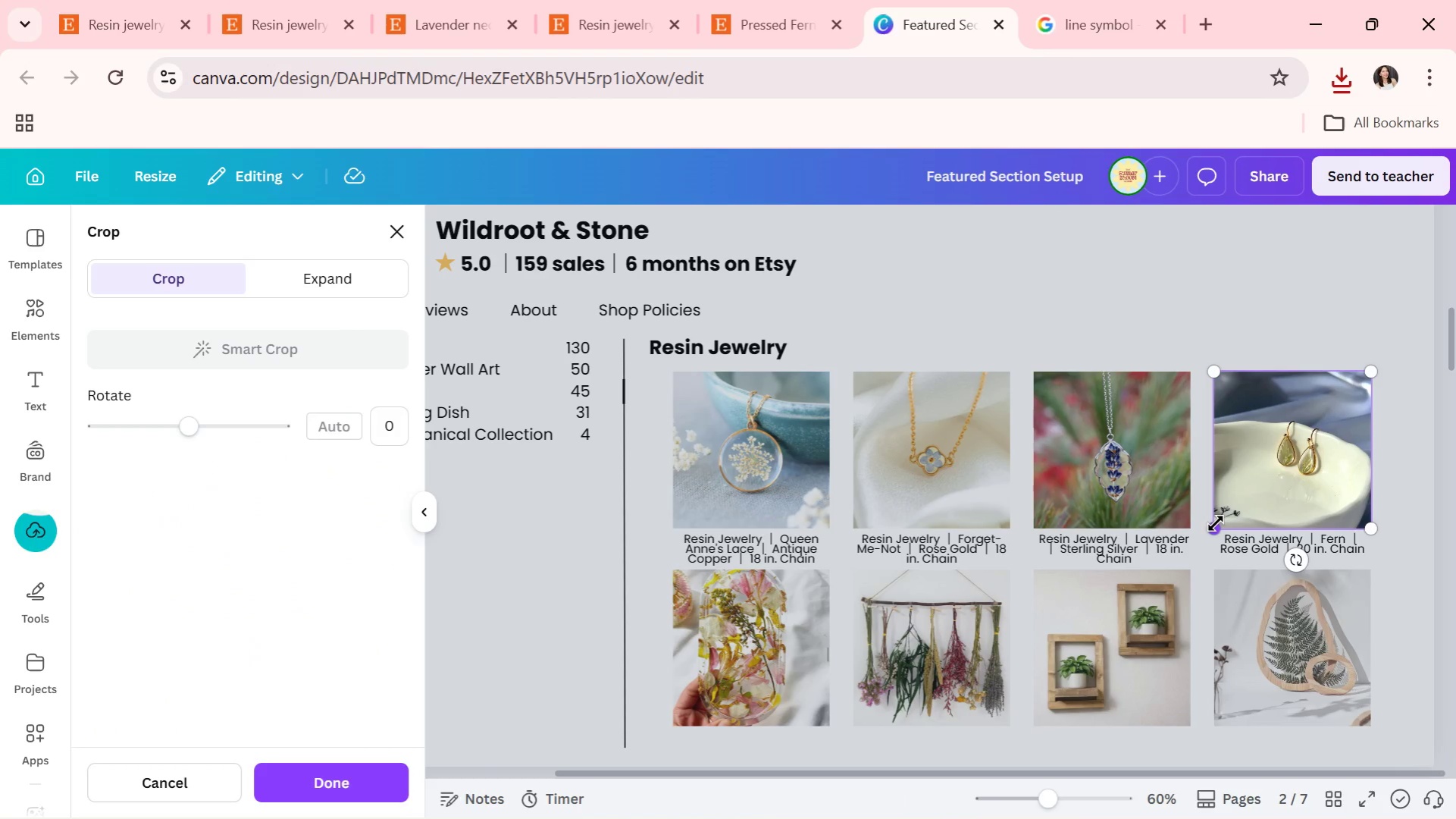 
left_click_drag(start_coordinate=[1215, 523], to_coordinate=[1147, 616])
 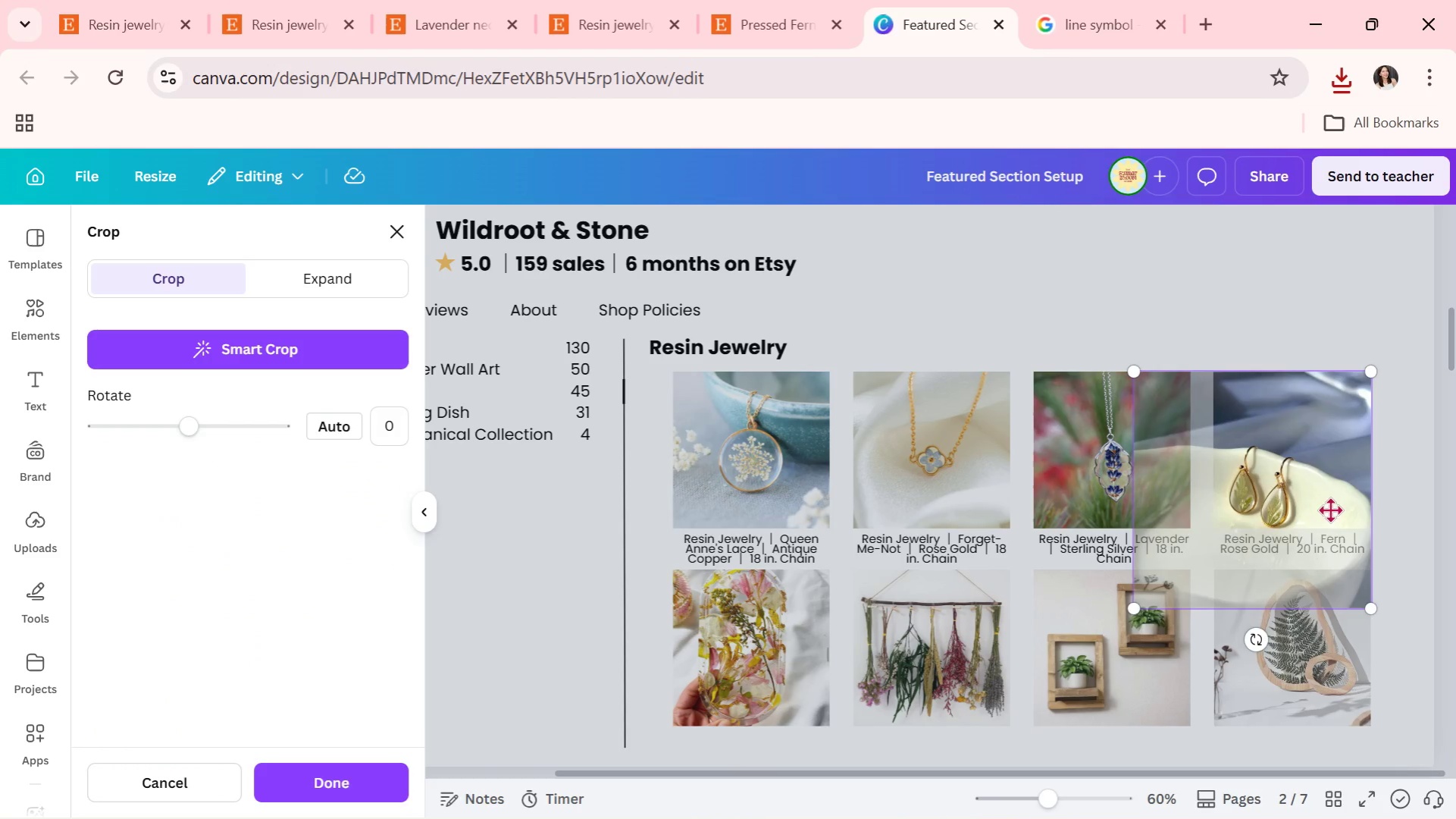 
left_click_drag(start_coordinate=[1325, 516], to_coordinate=[1357, 497])
 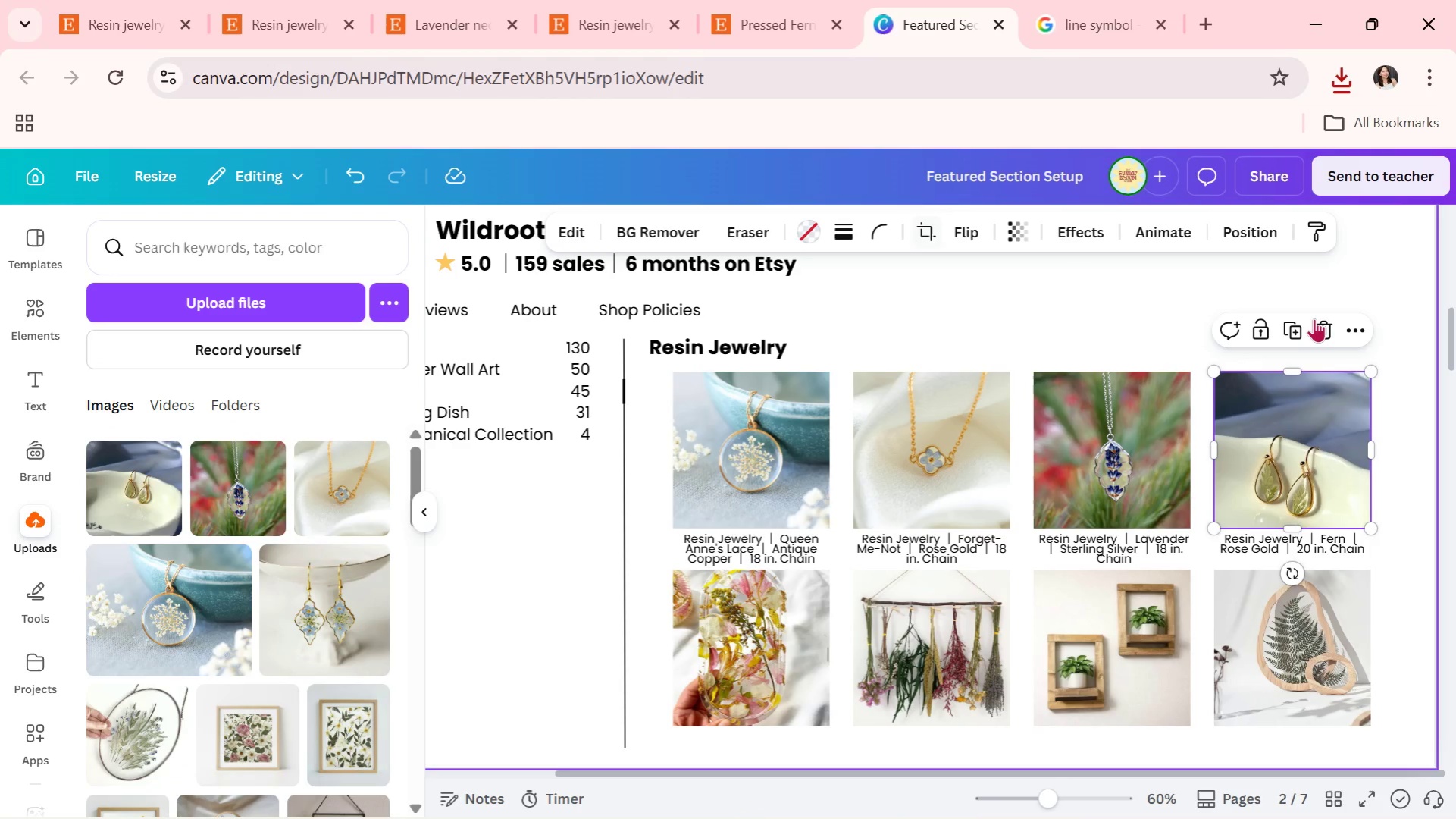 
double_click([1314, 318])
 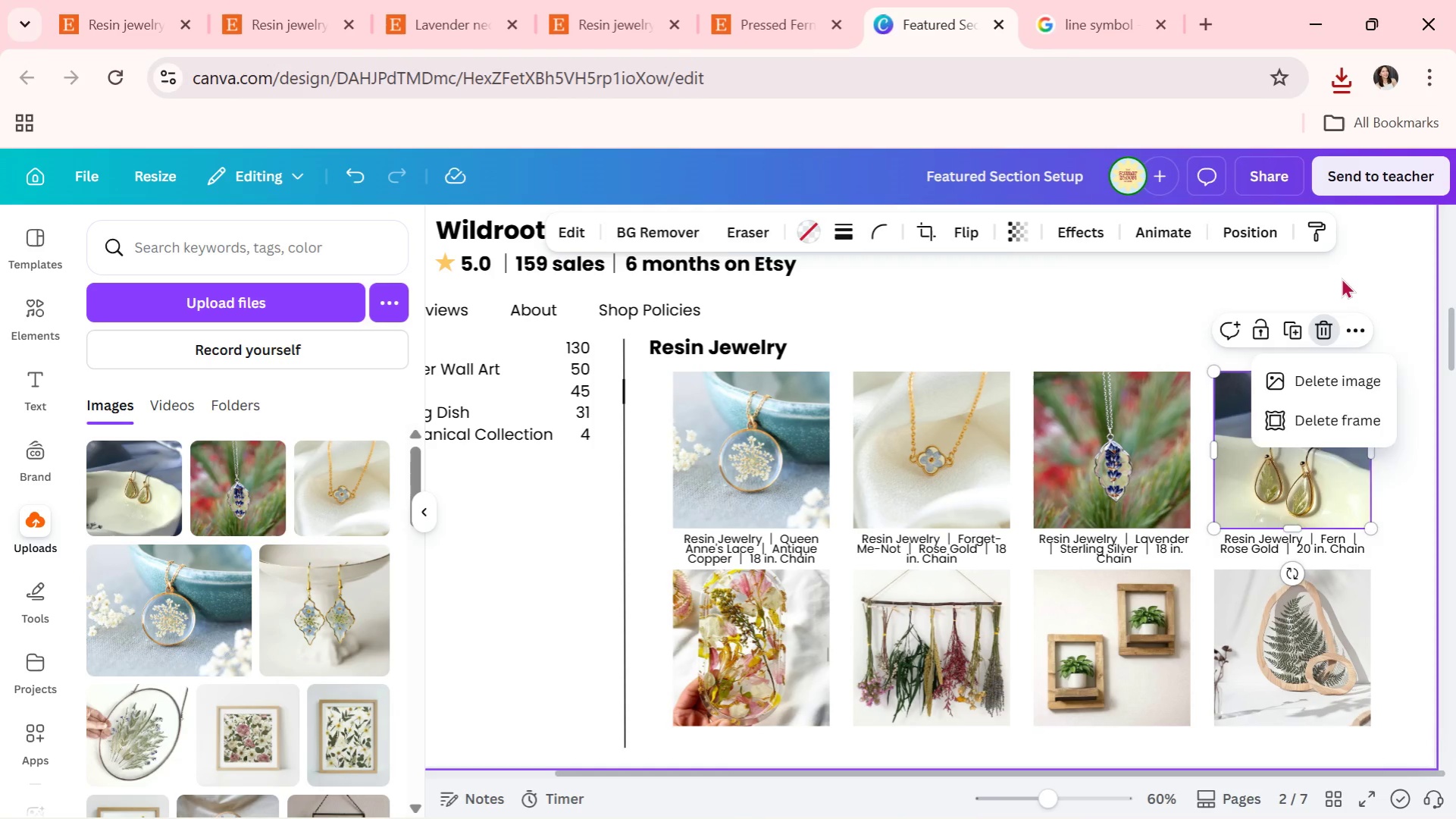 
double_click([1341, 278])
 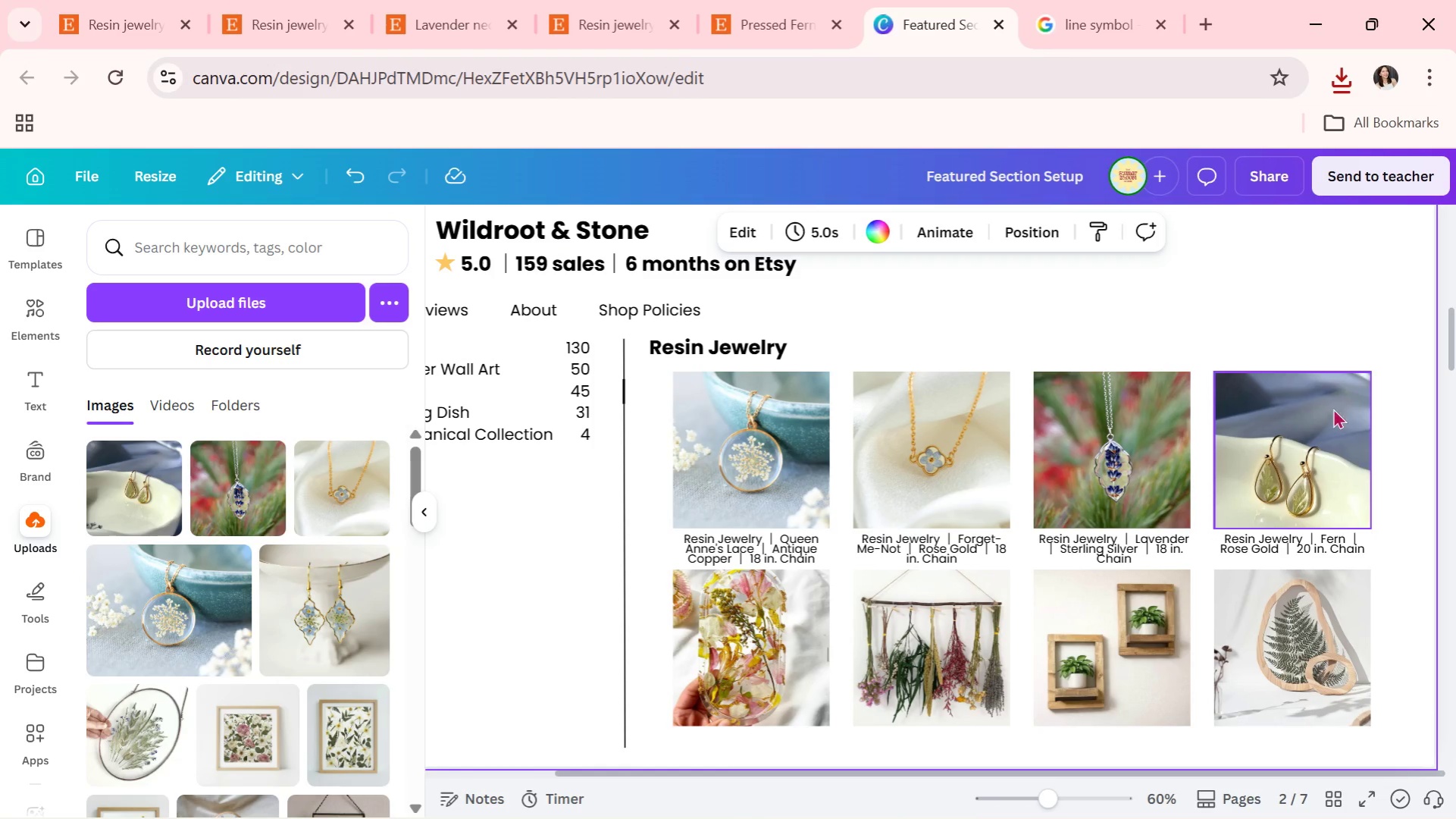 
double_click([1331, 410])
 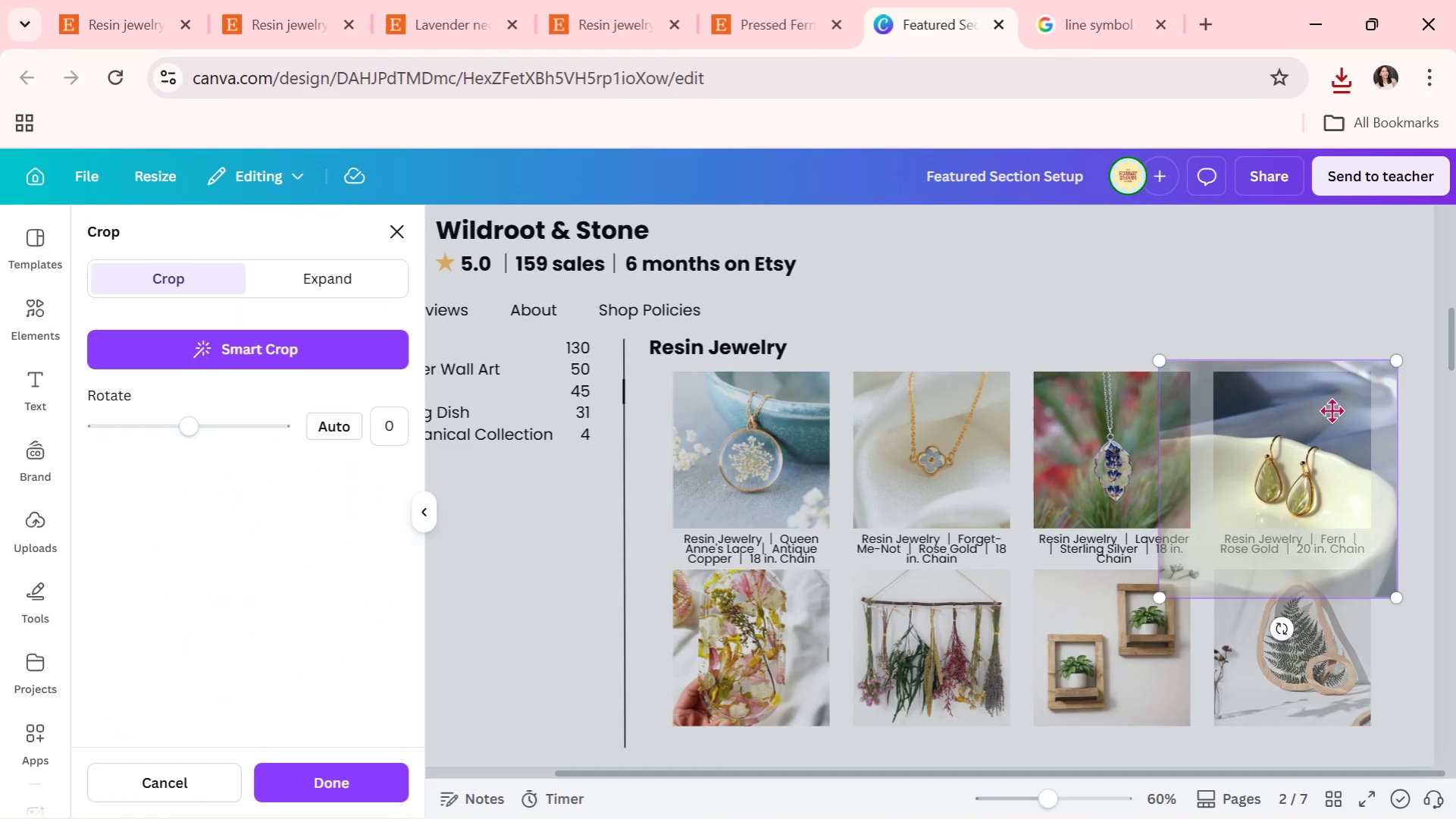 
left_click_drag(start_coordinate=[1331, 410], to_coordinate=[1326, 376])
 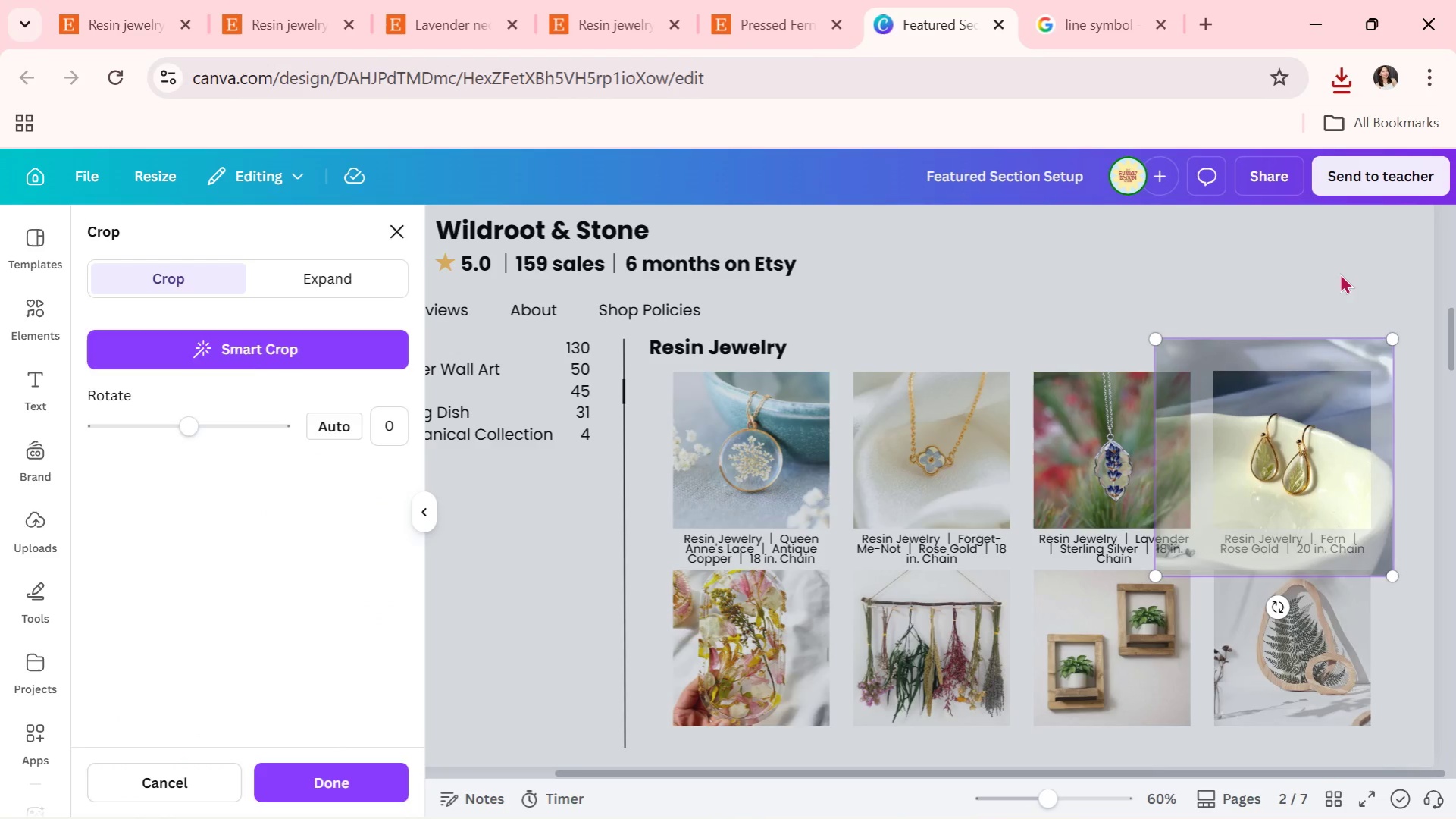 
left_click([1338, 272])
 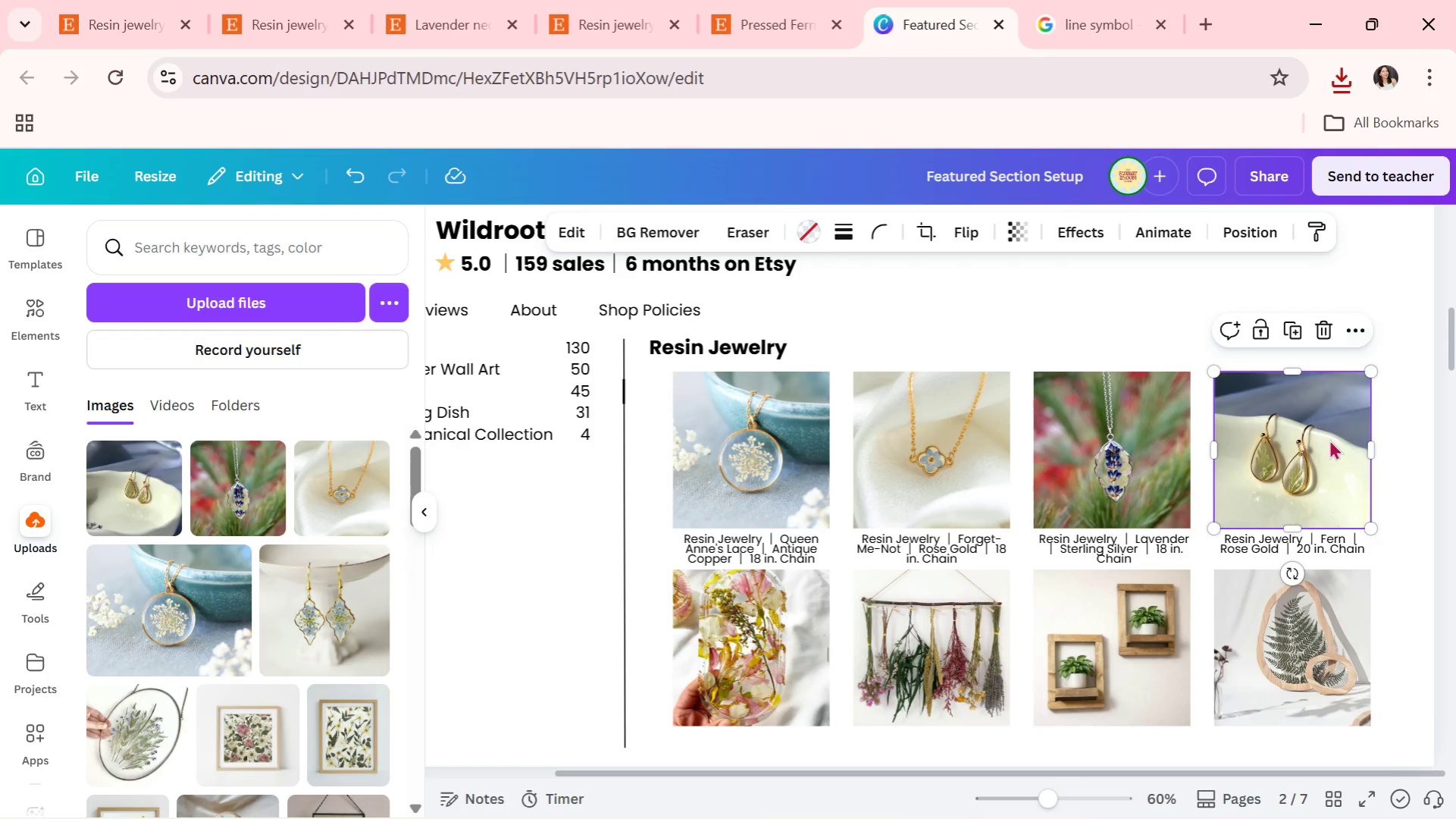 
double_click([1329, 439])
 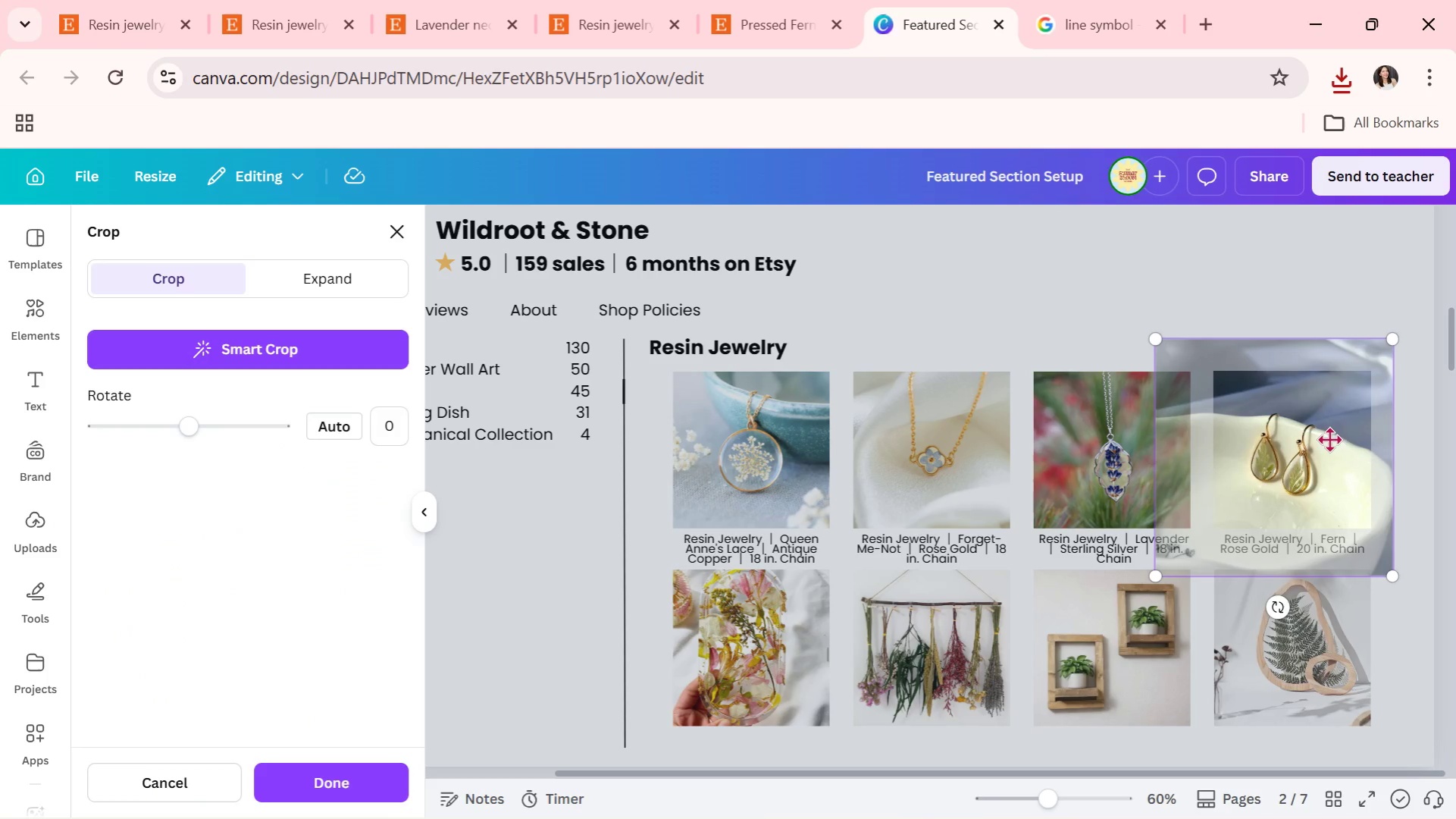 
left_click_drag(start_coordinate=[1329, 439], to_coordinate=[1346, 443])
 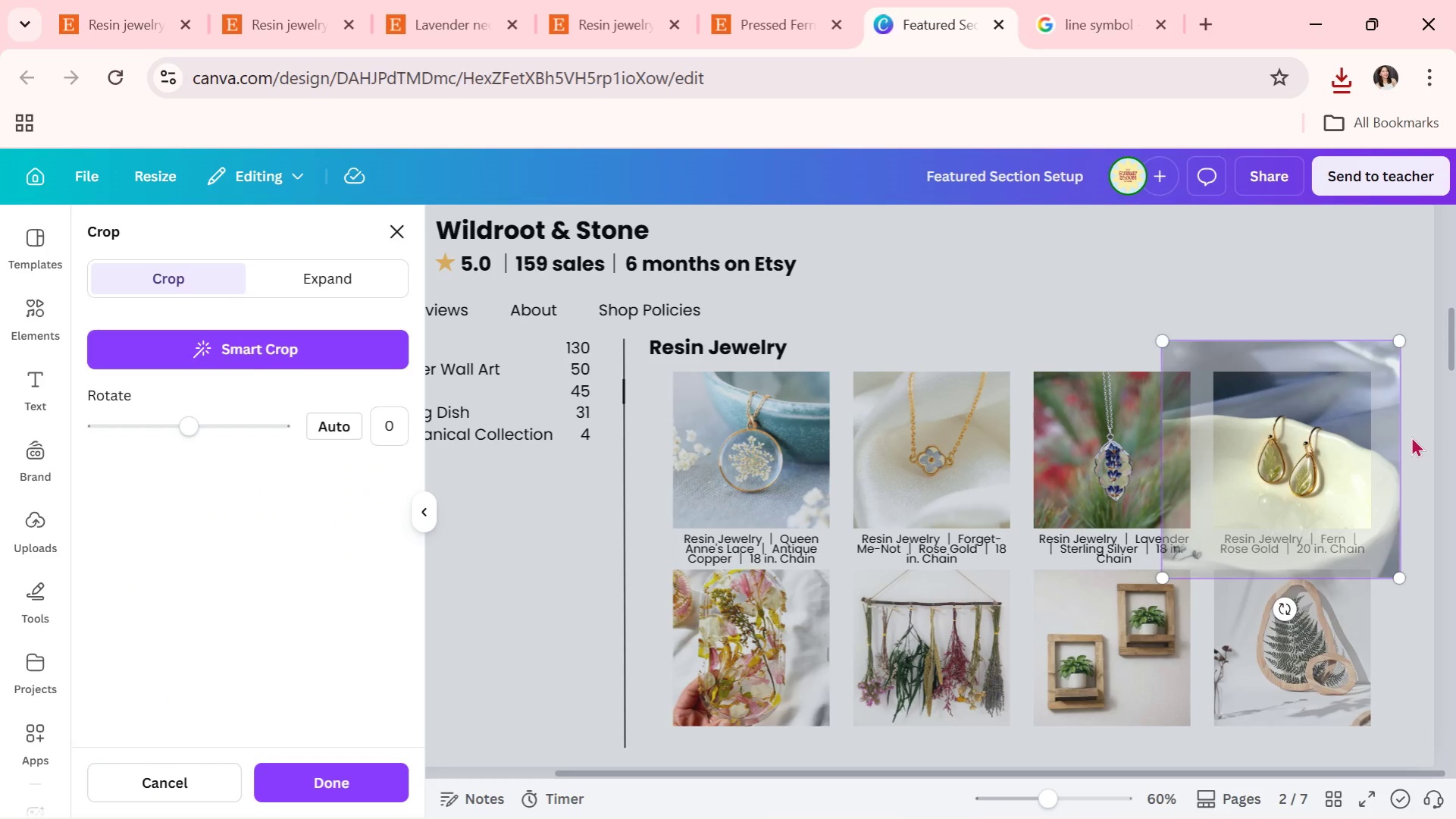 
left_click([1411, 436])
 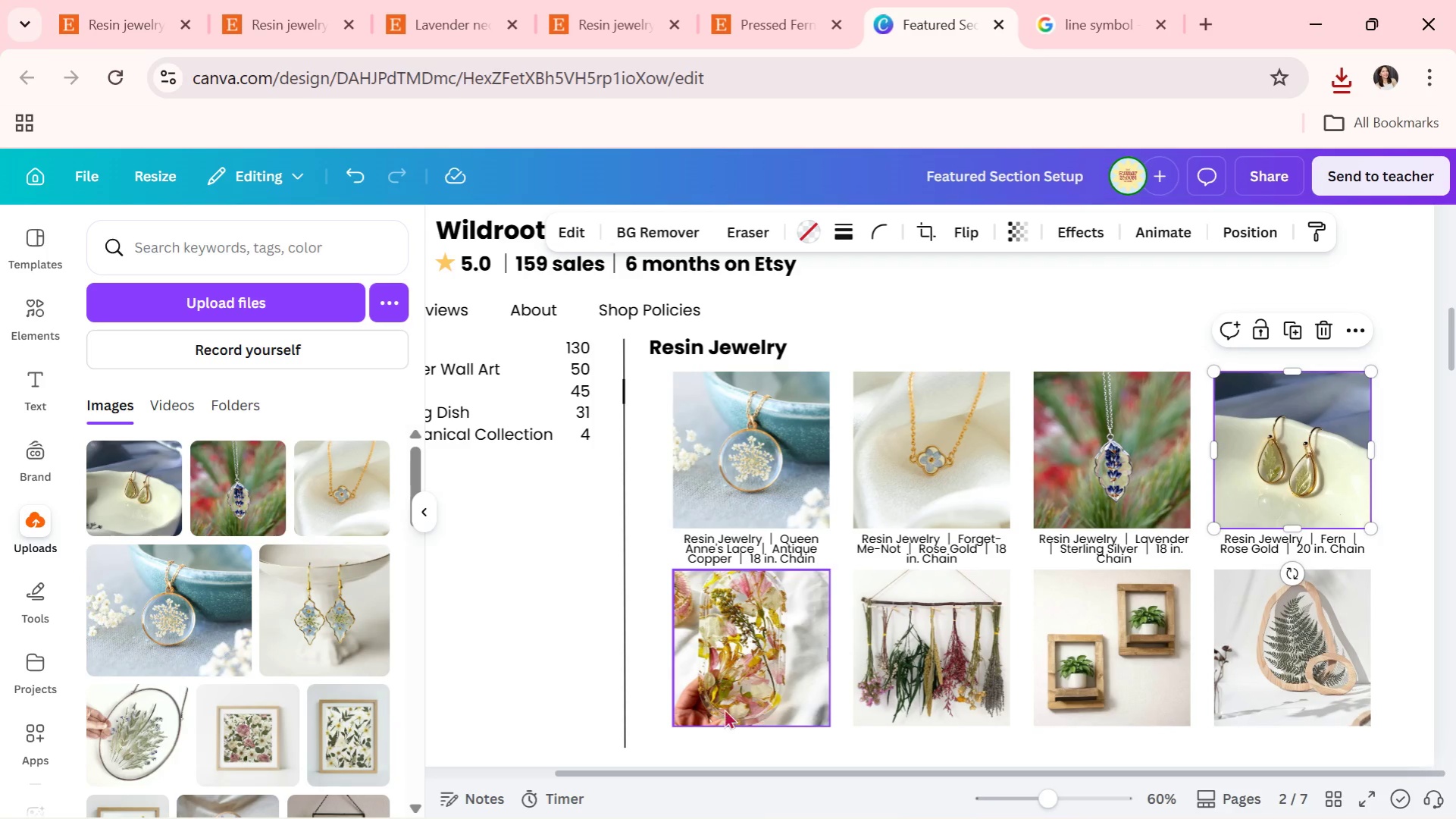 
left_click([604, 684])
 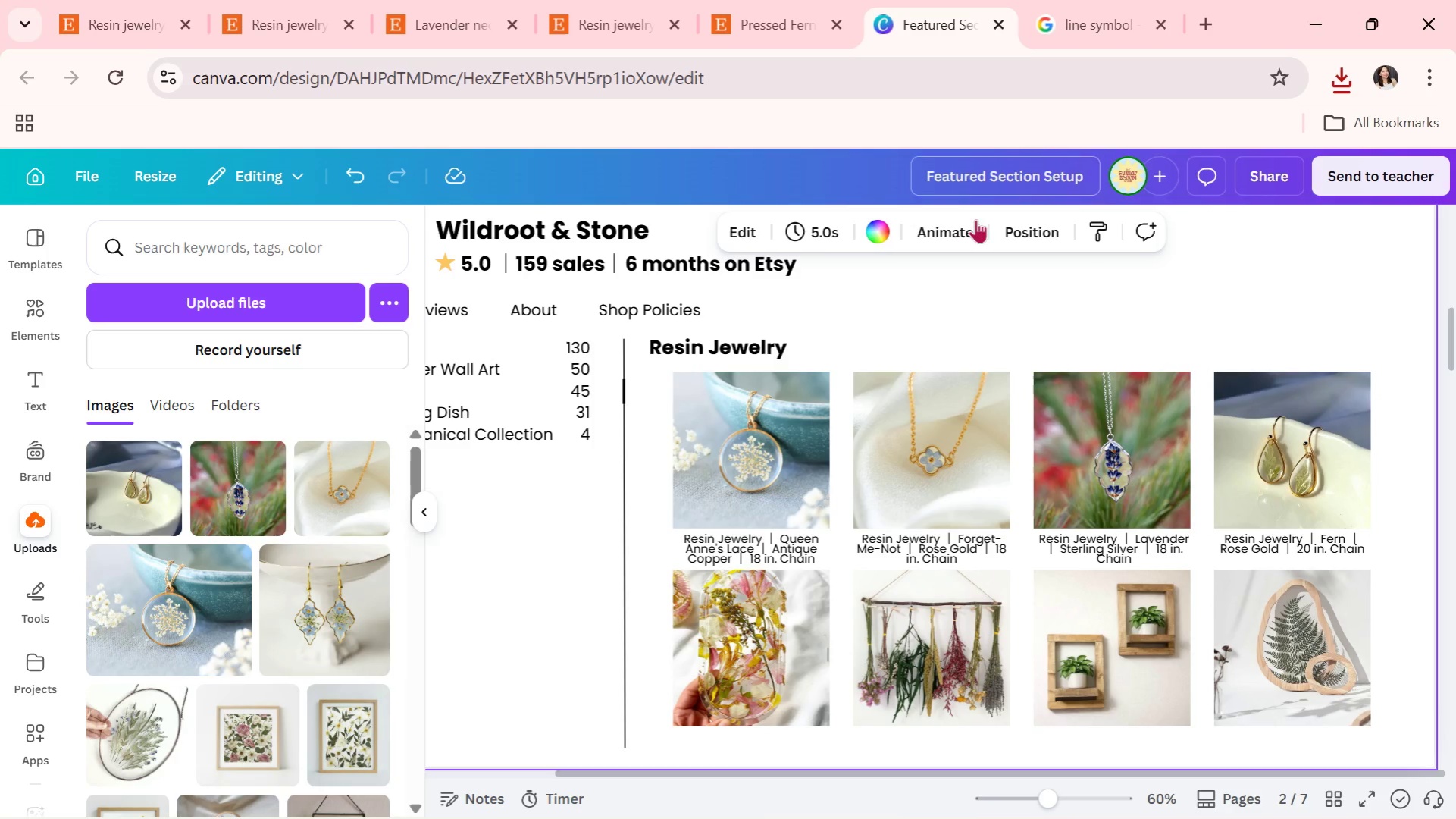 
scroll: coordinate [778, 465], scroll_direction: down, amount: 1.0
 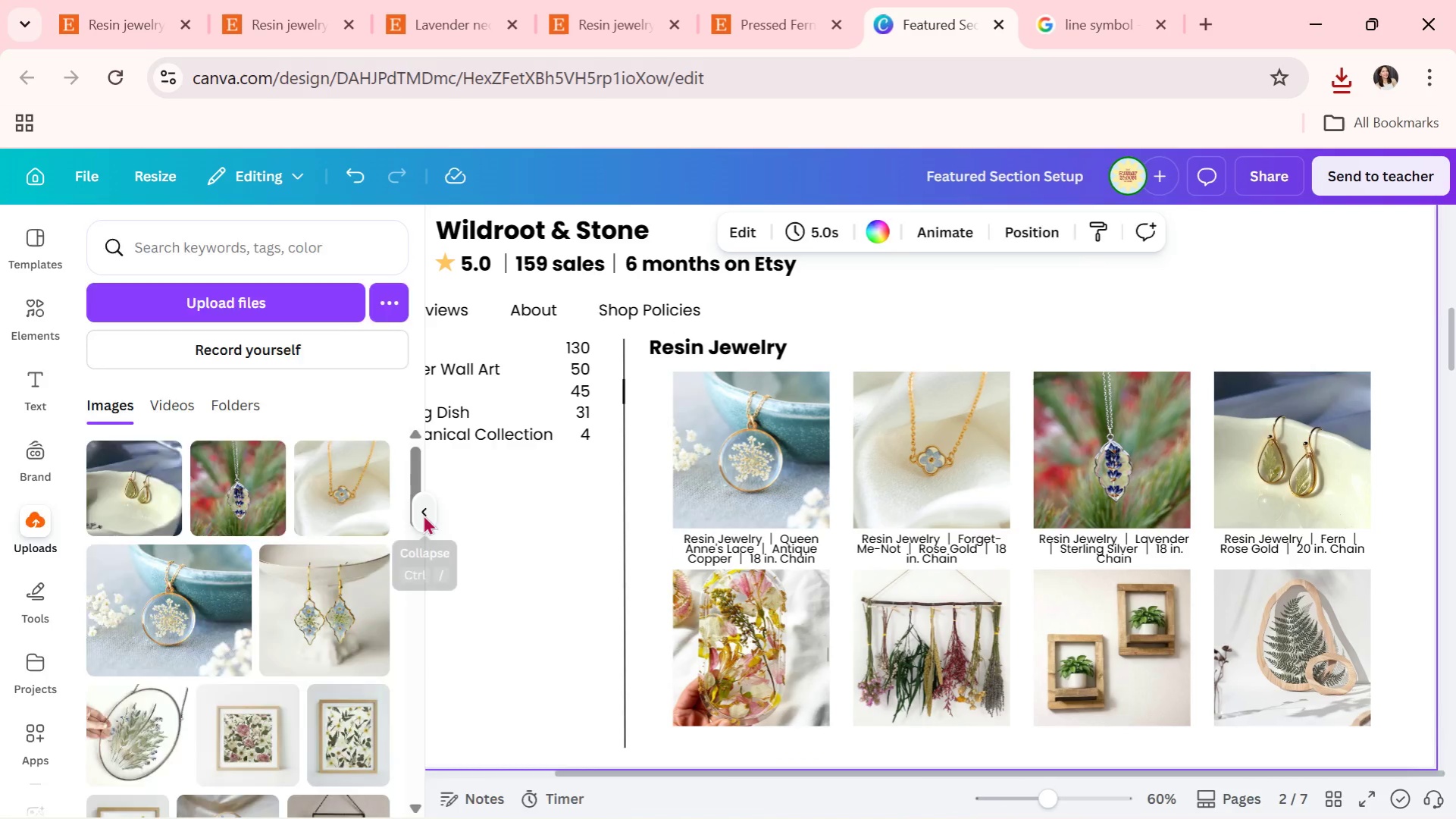 
left_click([759, 2])
 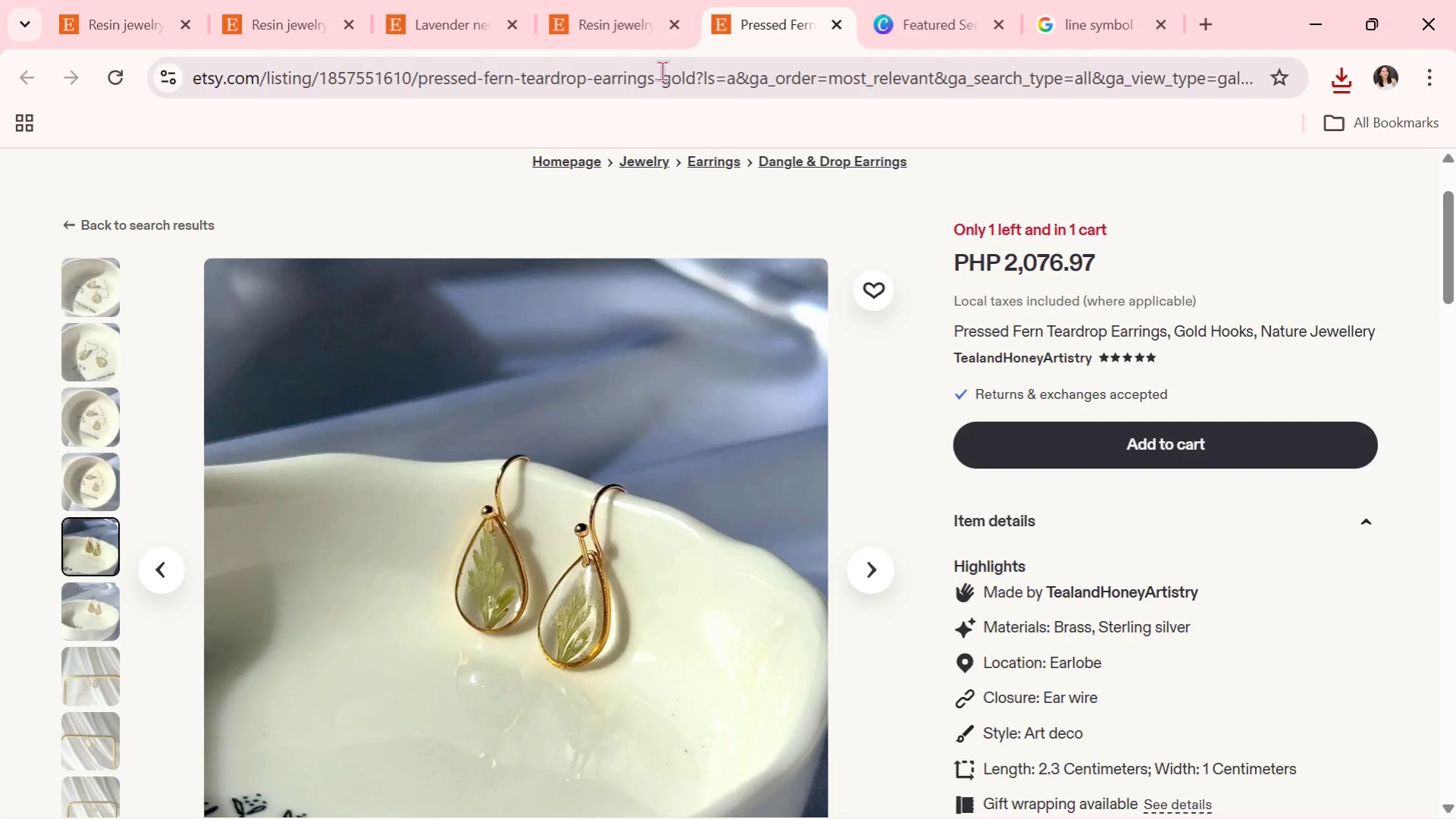 
left_click([593, 24])
 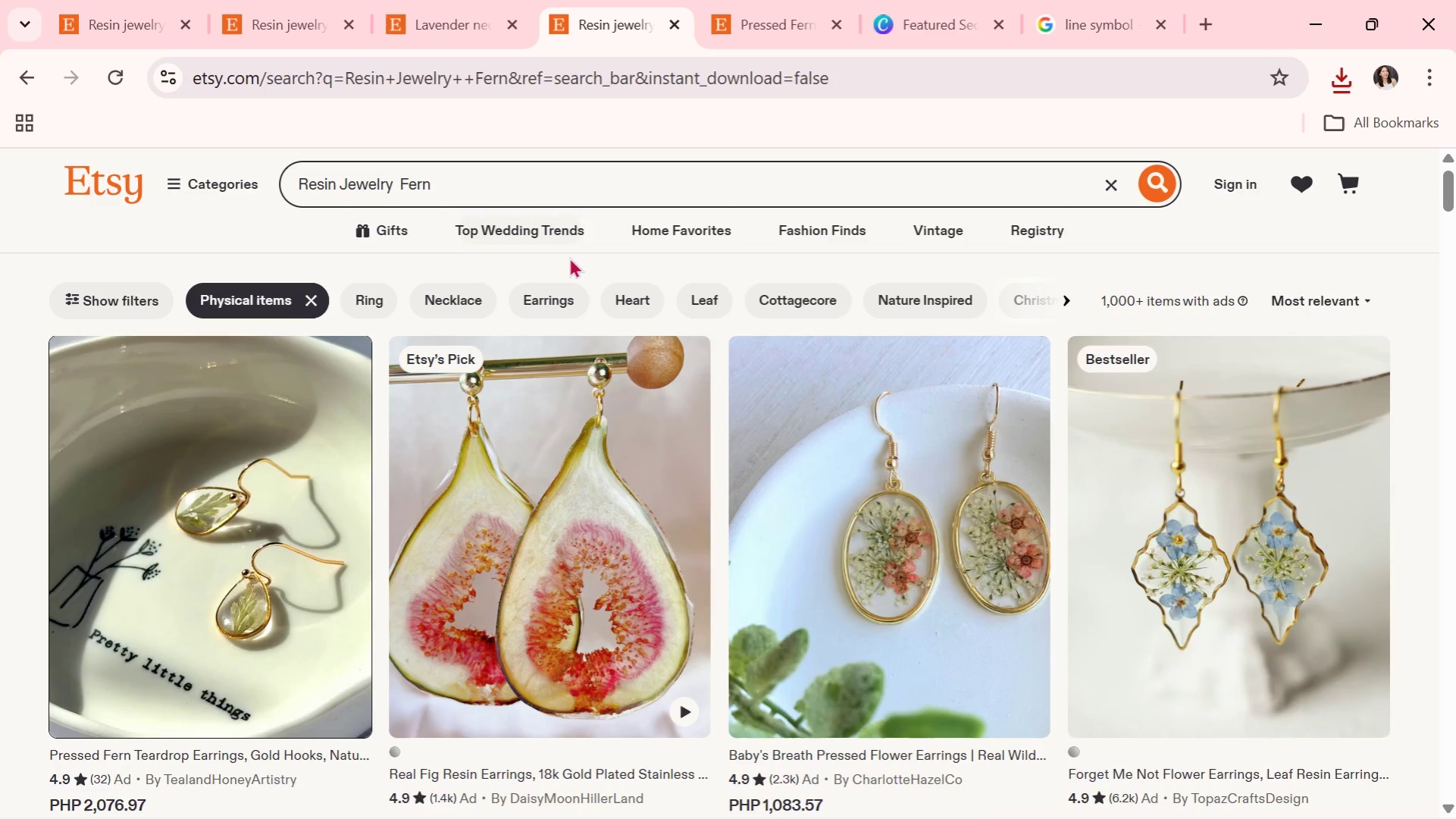 
scroll: coordinate [569, 257], scroll_direction: down, amount: 8.0
 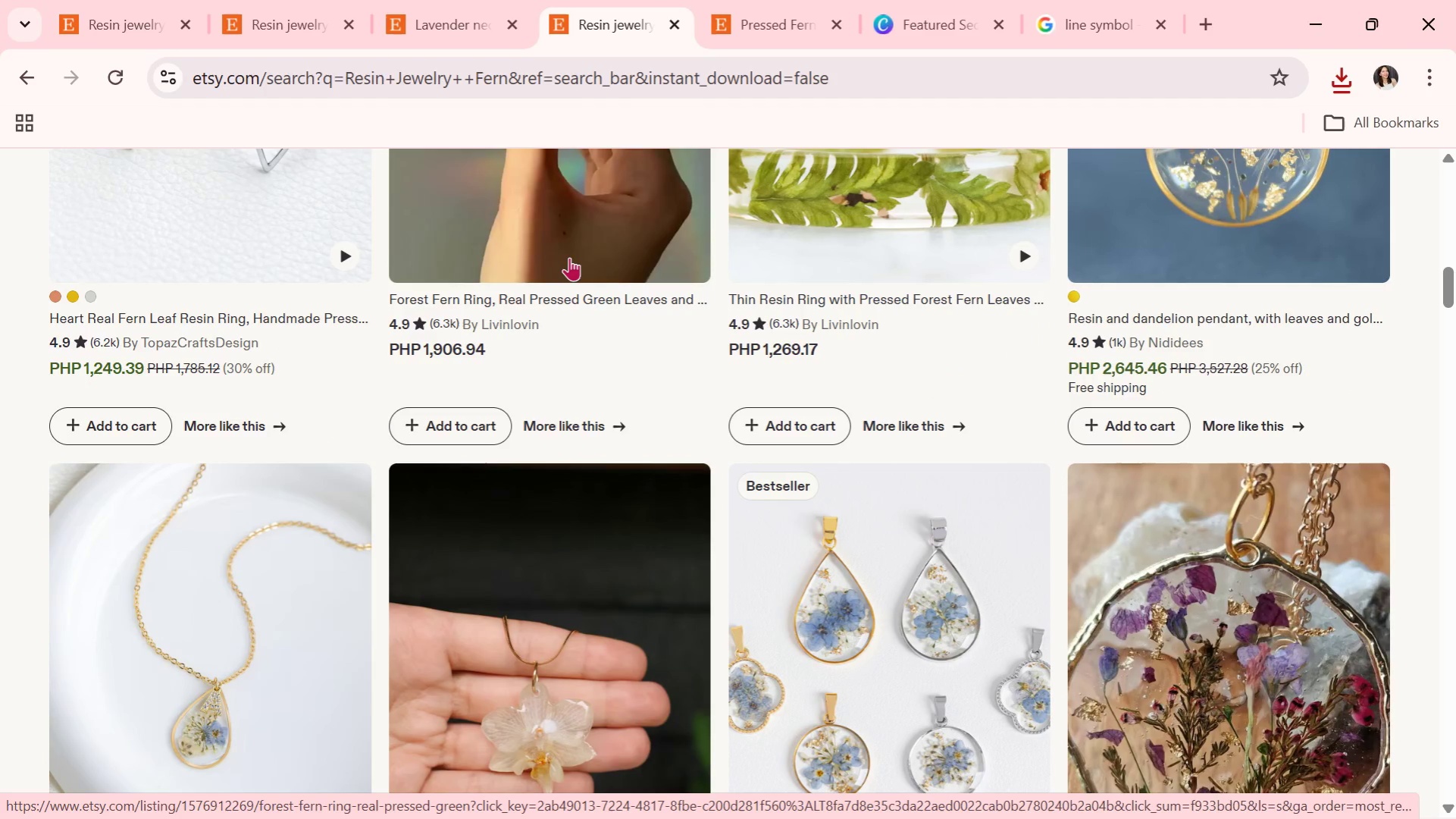 
scroll: coordinate [569, 257], scroll_direction: none, amount: 0.0
 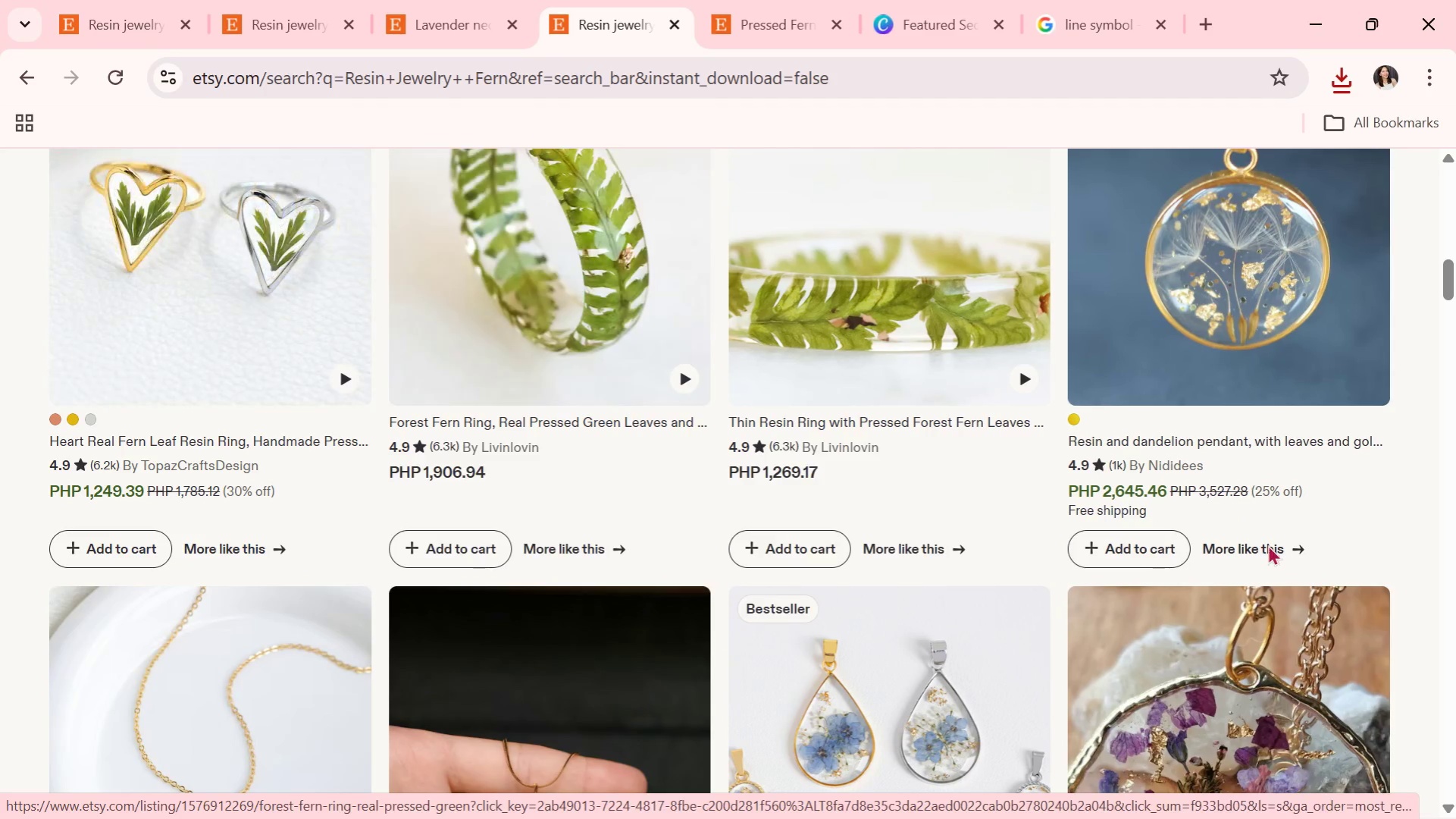 
scroll: coordinate [583, 533], scroll_direction: up, amount: 3.0
 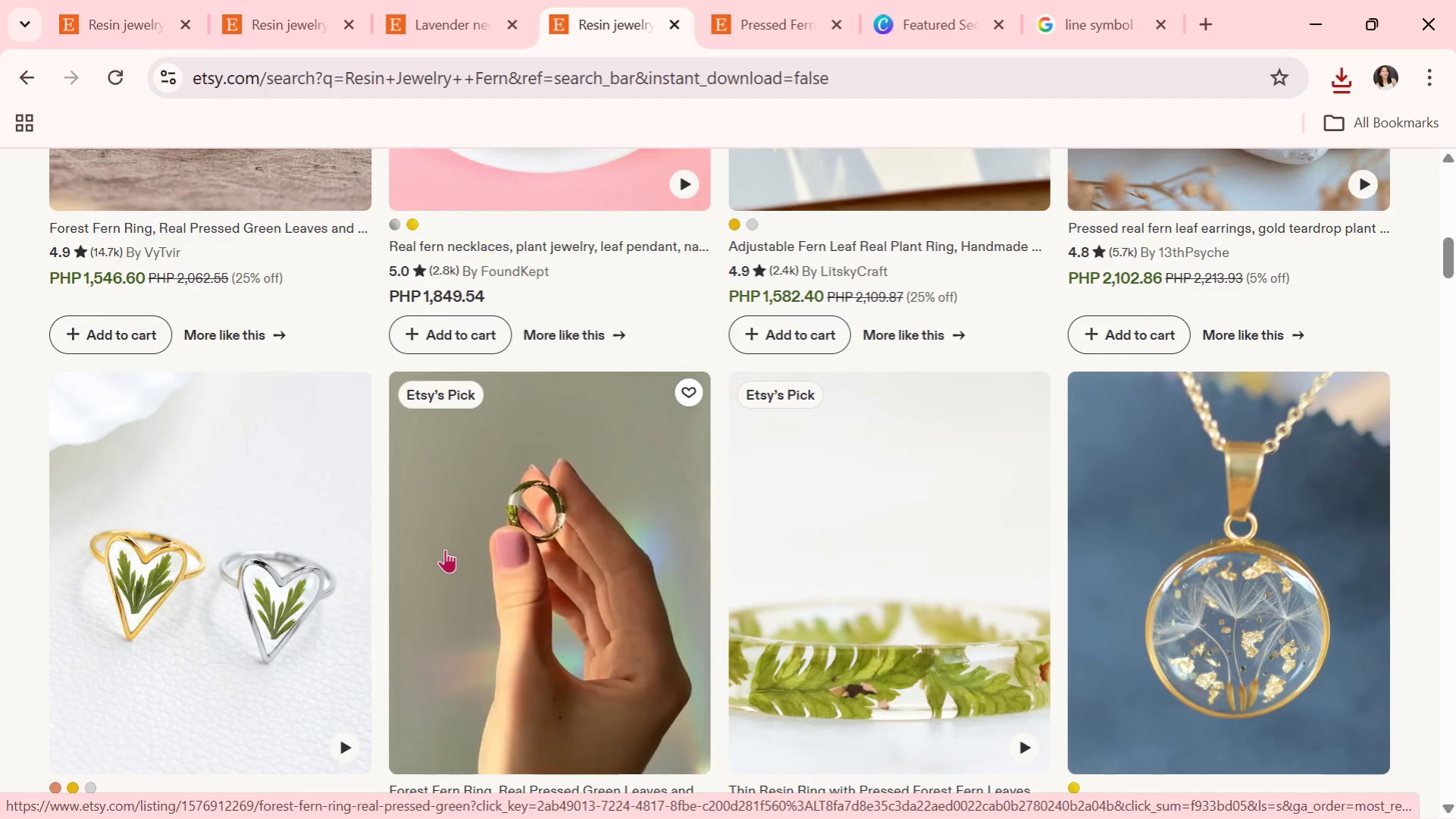 
scroll: coordinate [445, 549], scroll_direction: none, amount: 0.0
 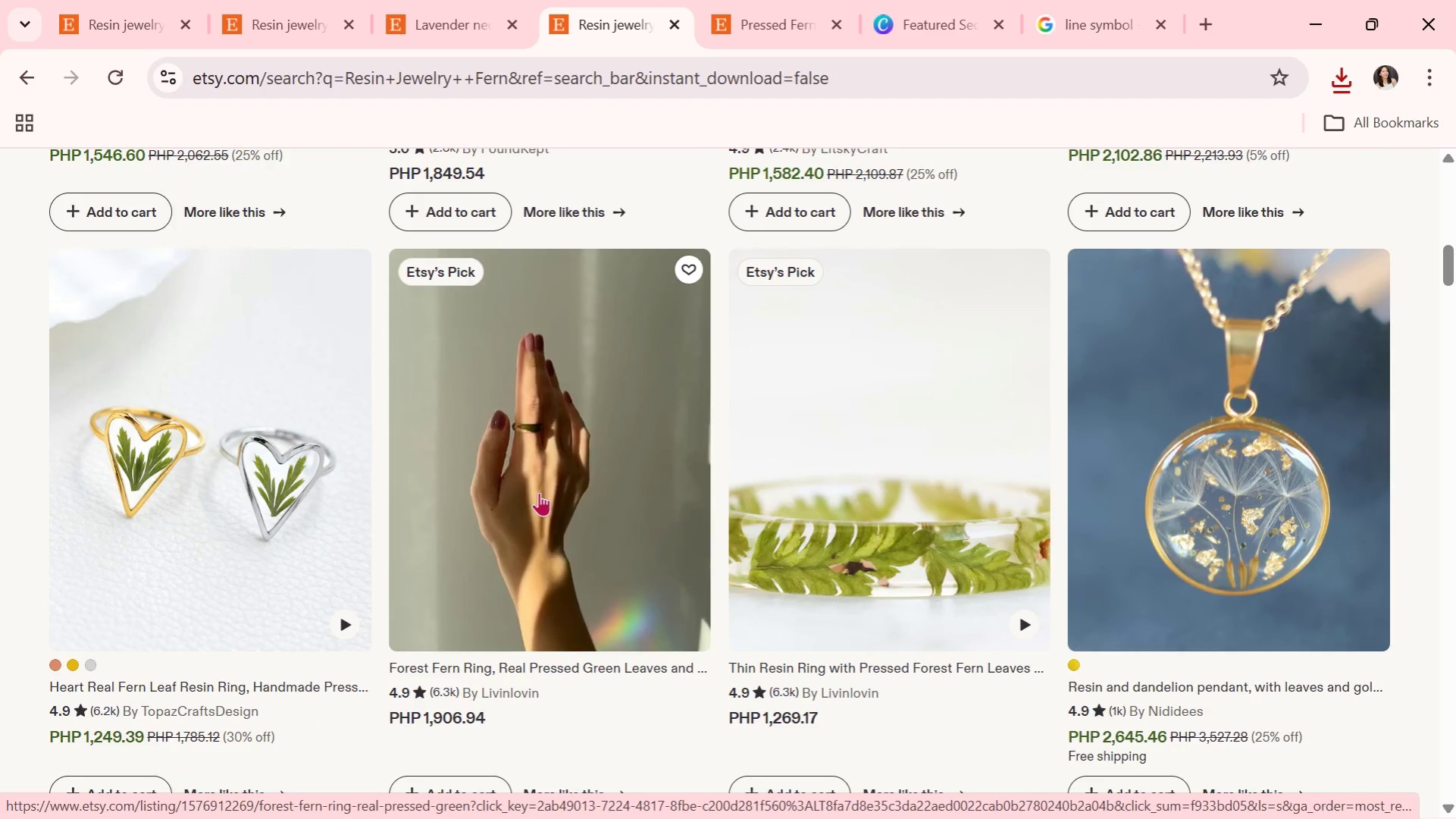 
left_click([539, 492])
 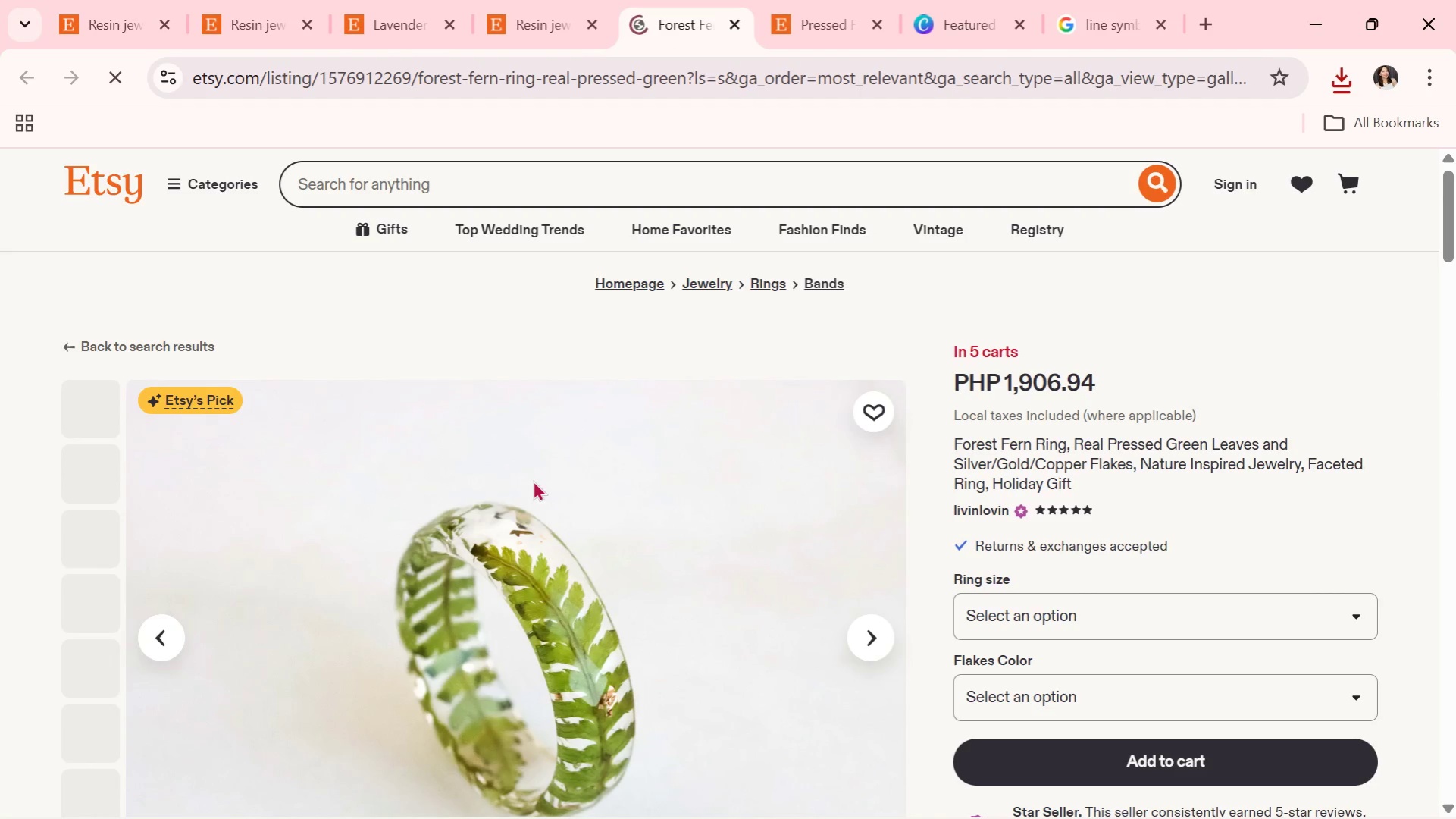 
scroll: coordinate [533, 480], scroll_direction: down, amount: 1.0
 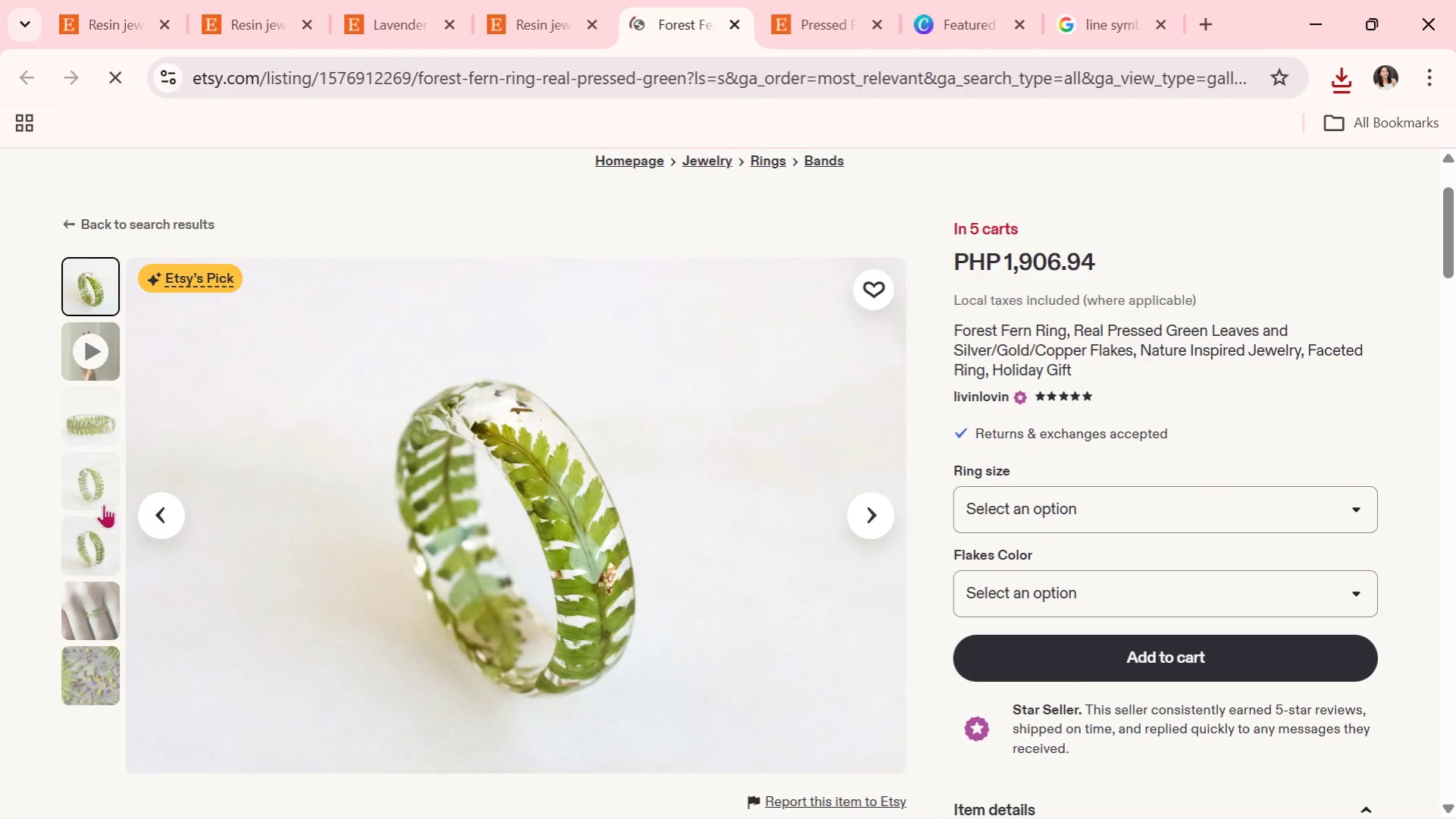 
left_click([94, 414])
 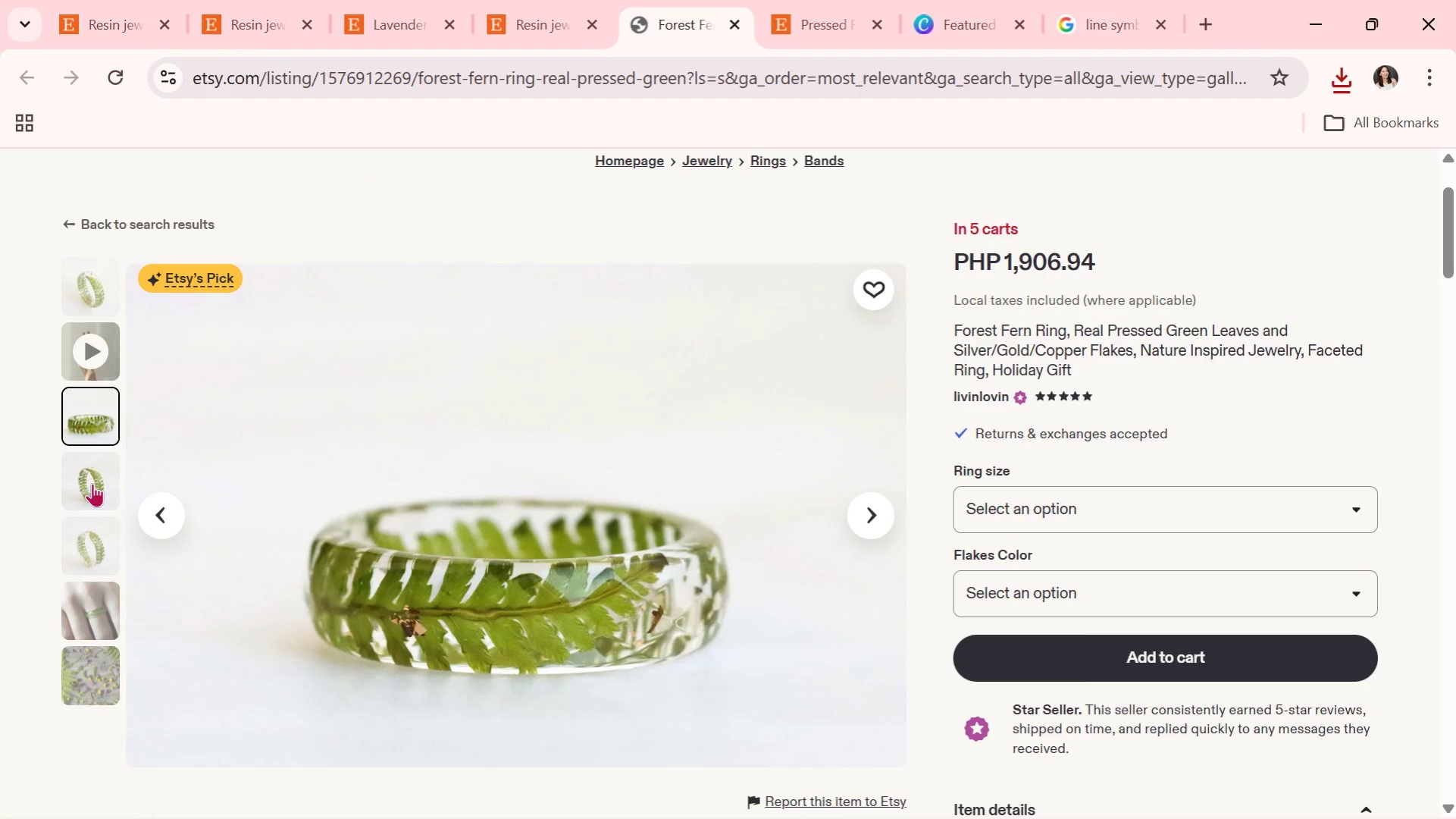 
left_click([92, 483])
 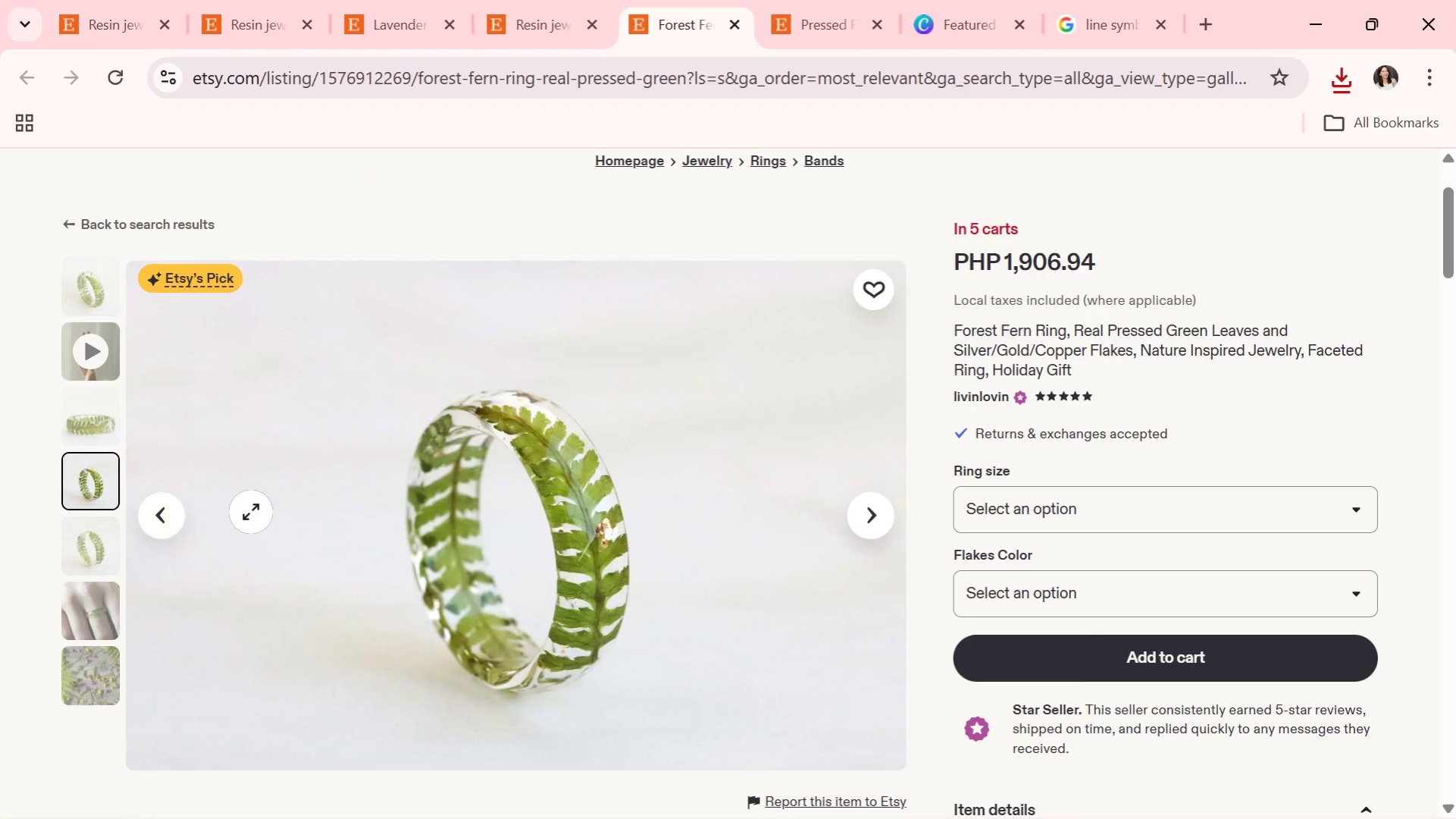 
right_click([359, 519])
 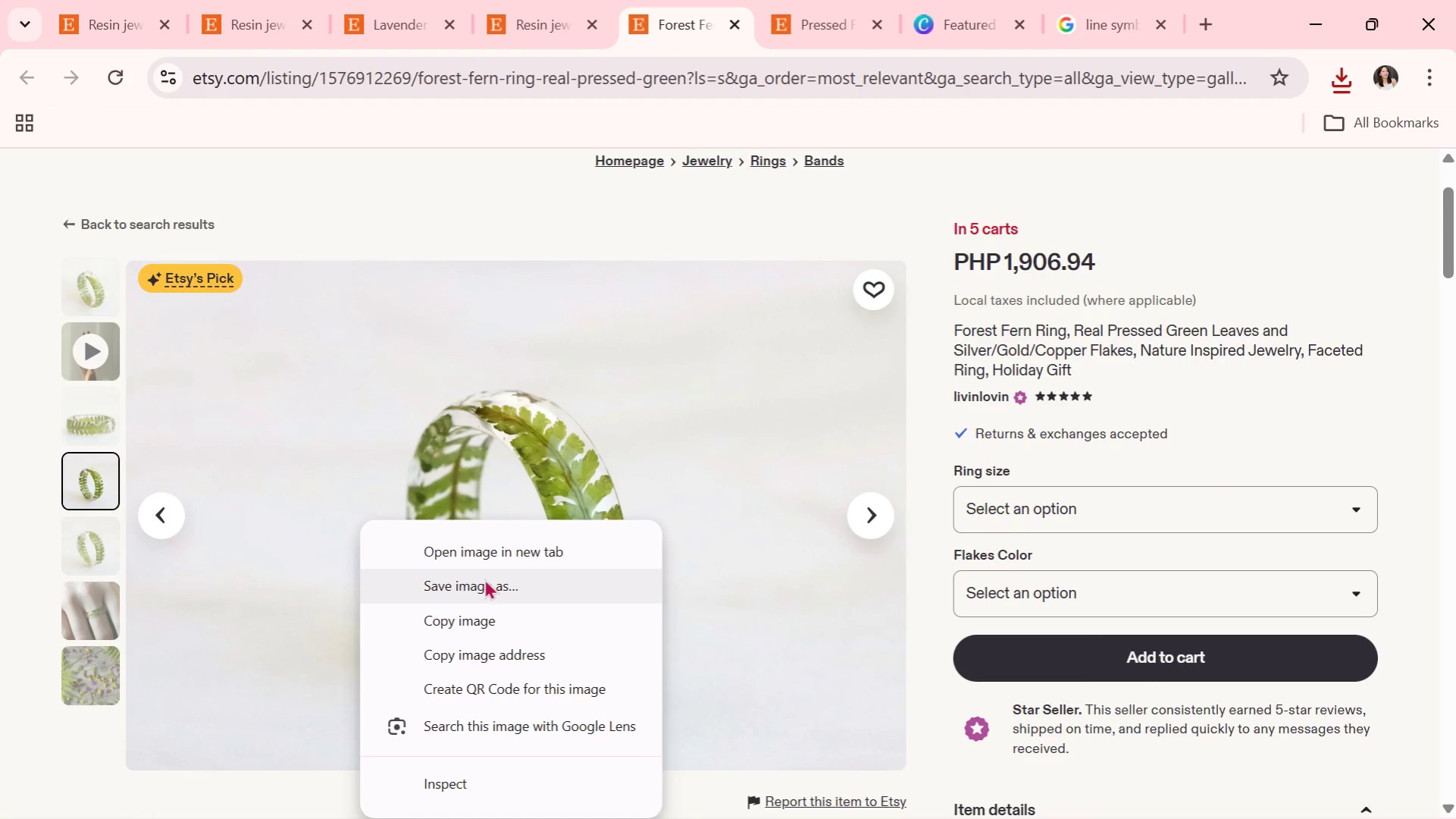 
left_click([484, 579])
 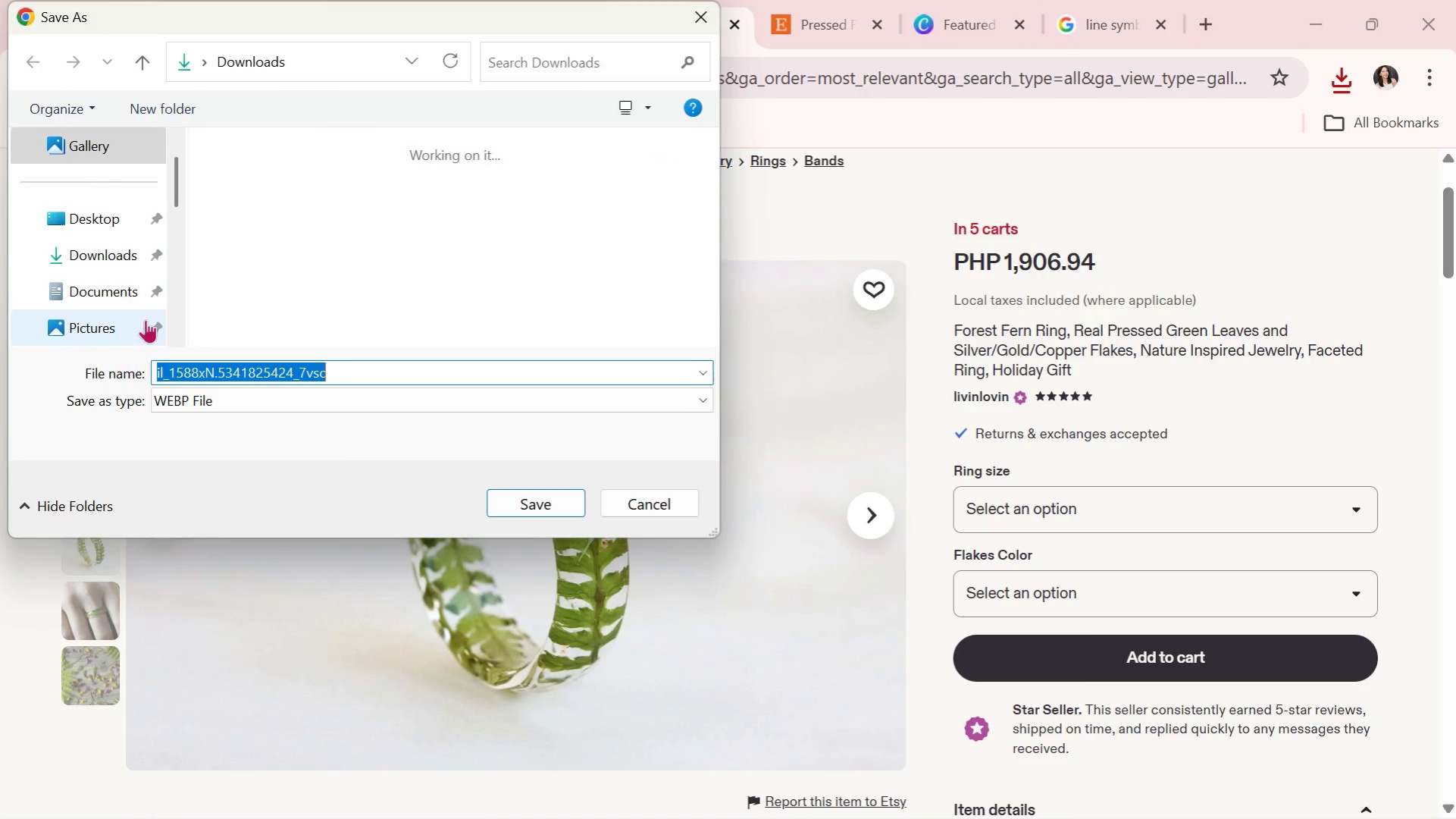 
left_click([96, 263])
 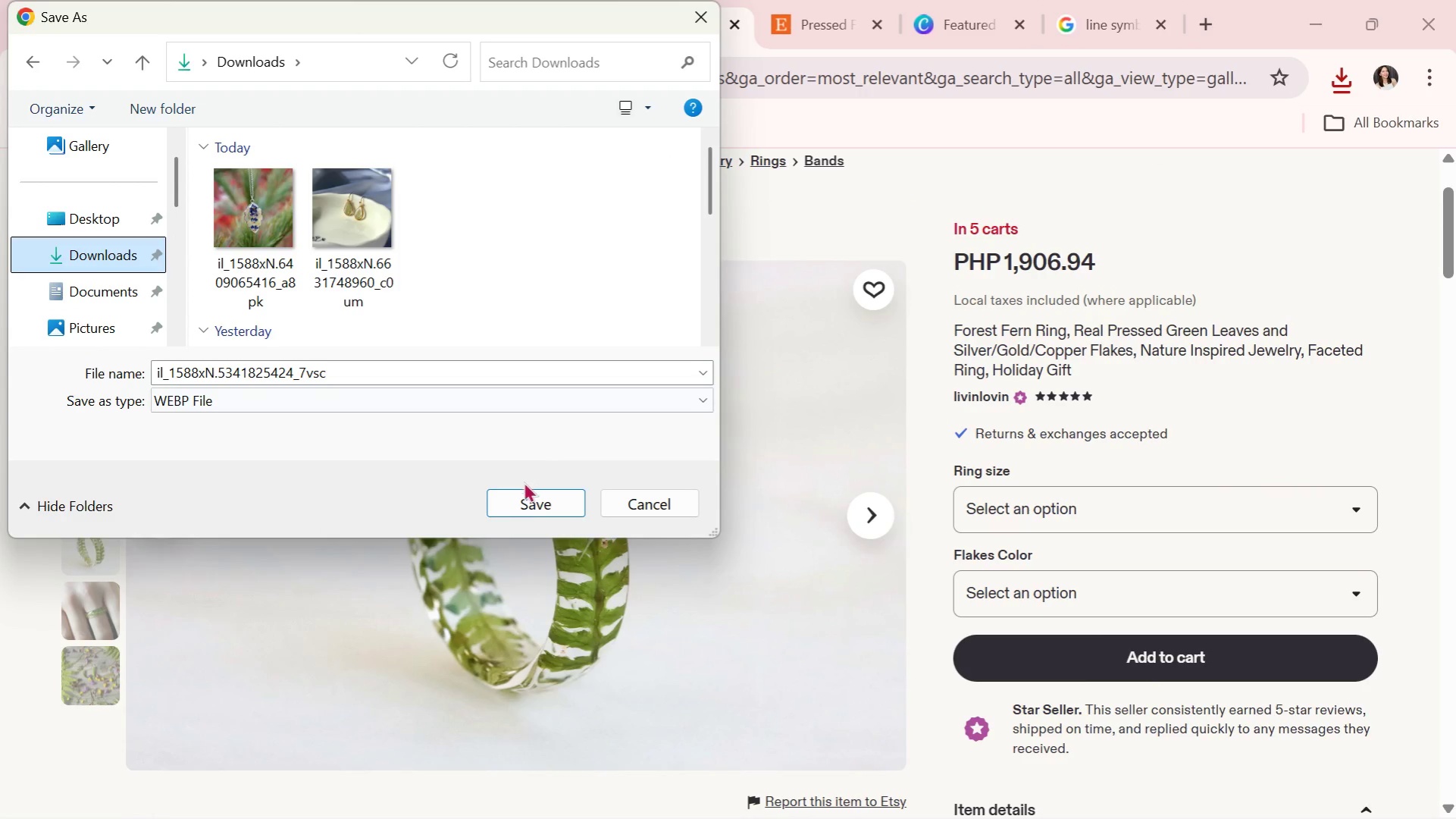 
left_click([528, 498])
 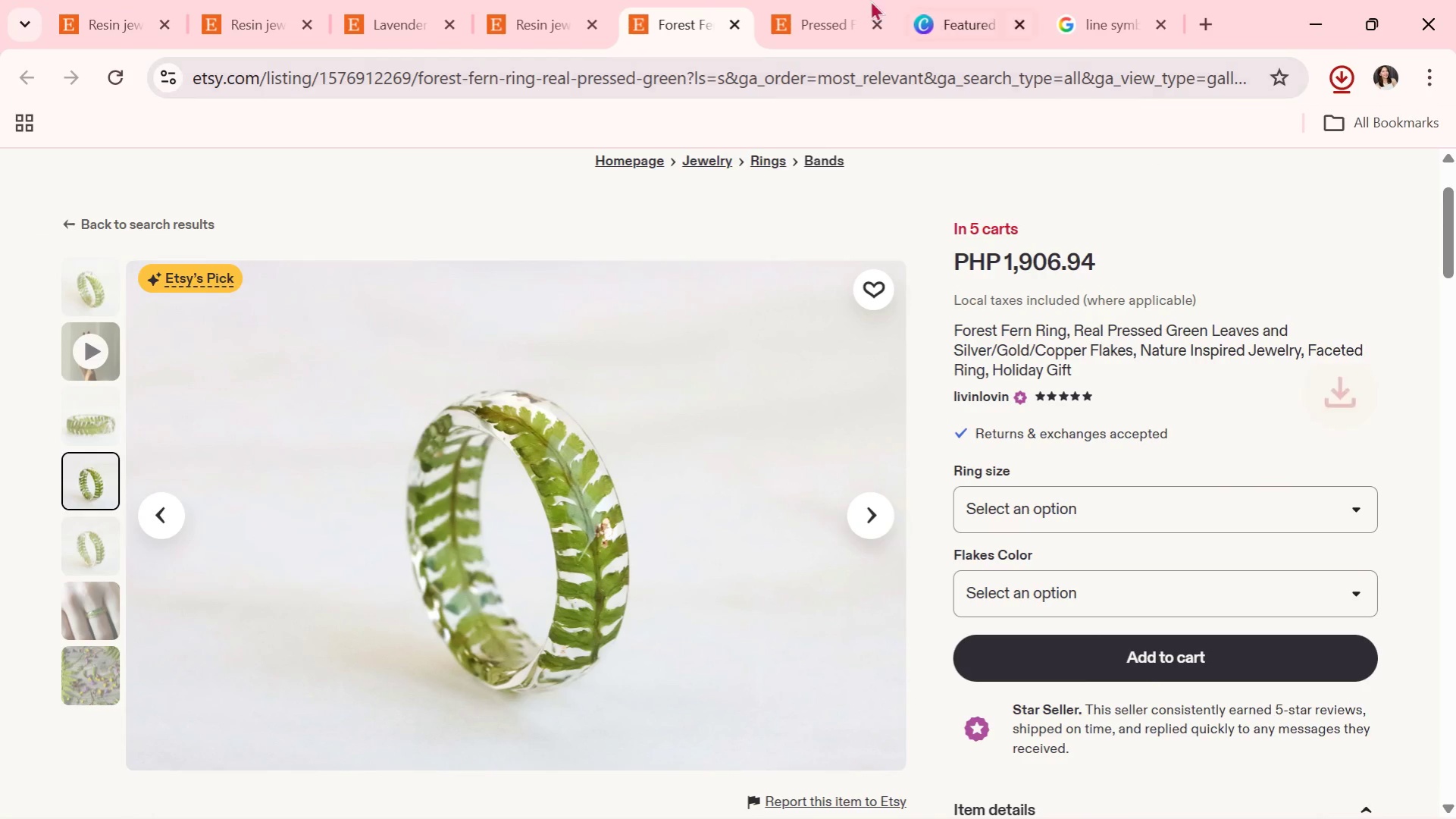 
left_click([827, 0])
 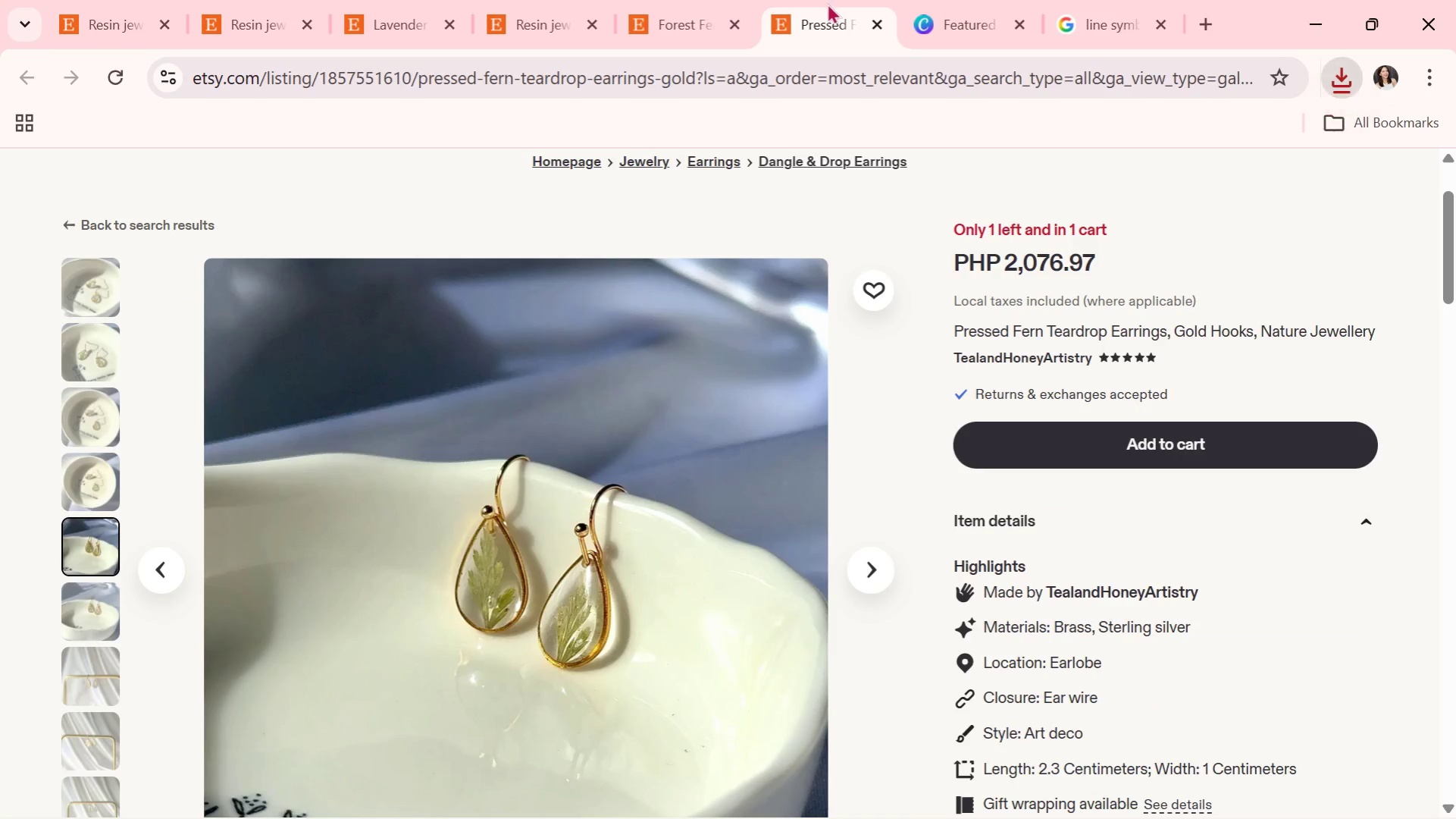 
left_click([803, 12])
 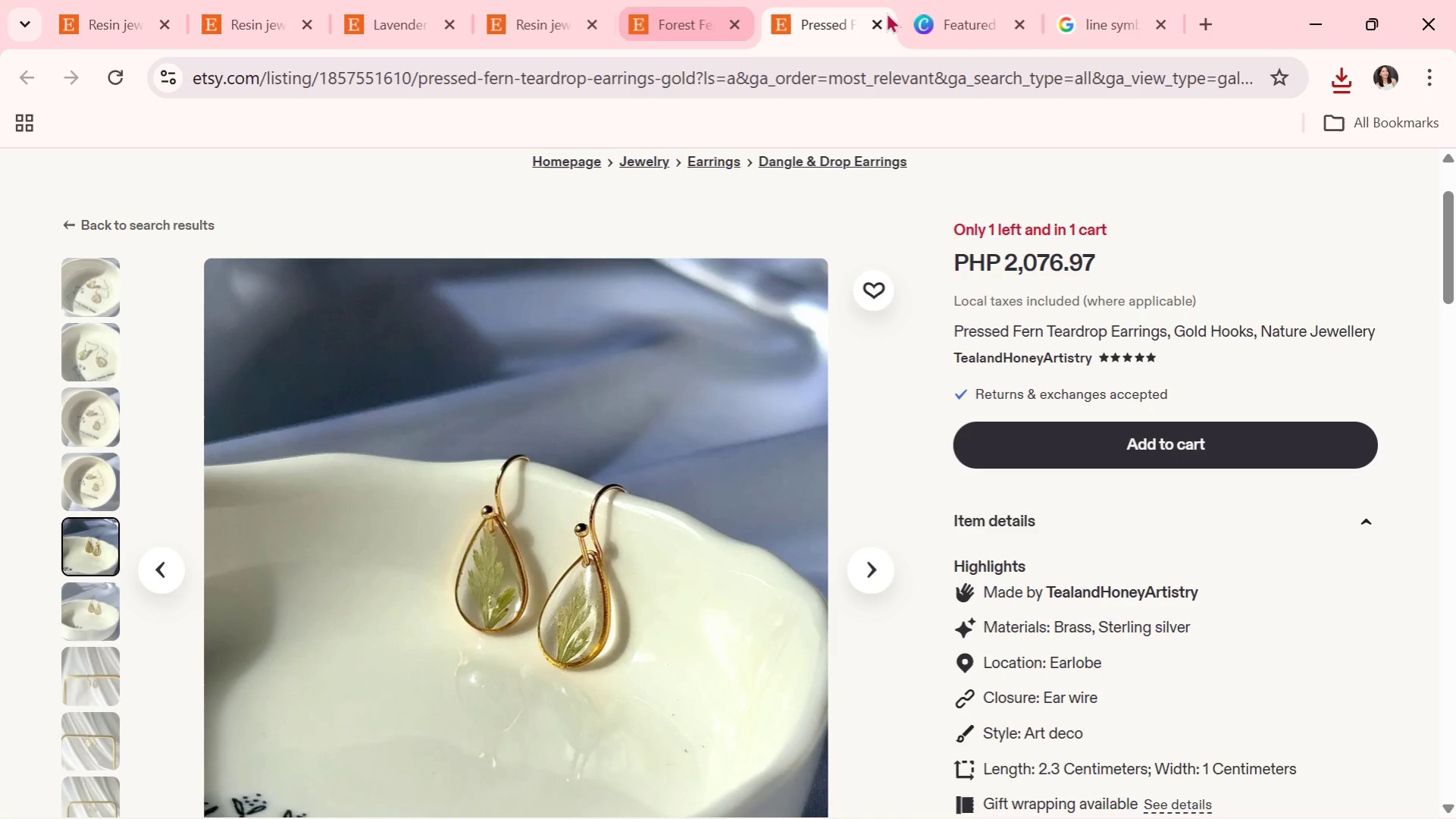 
left_click([940, 2])
 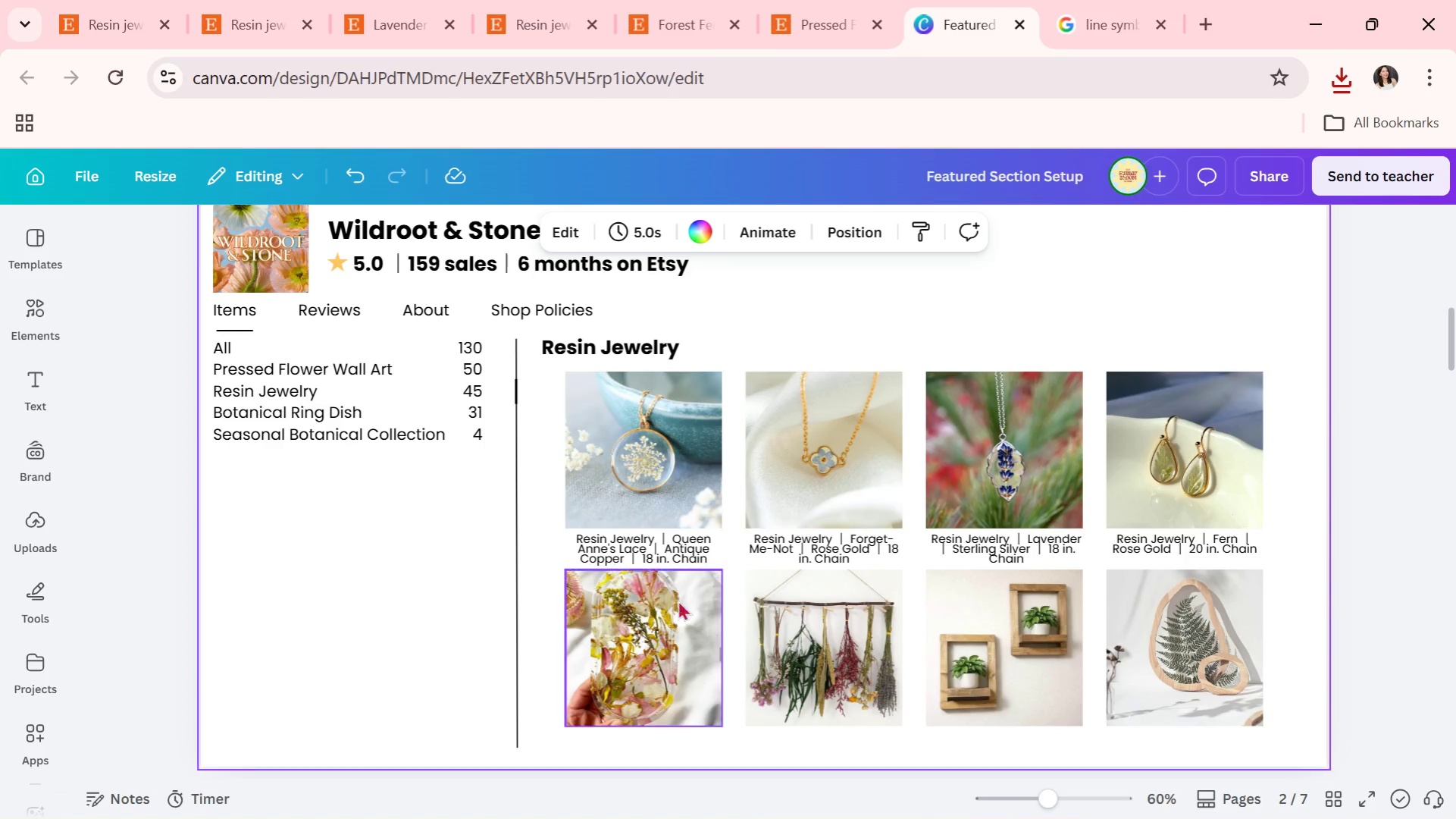 
left_click([596, 621])
 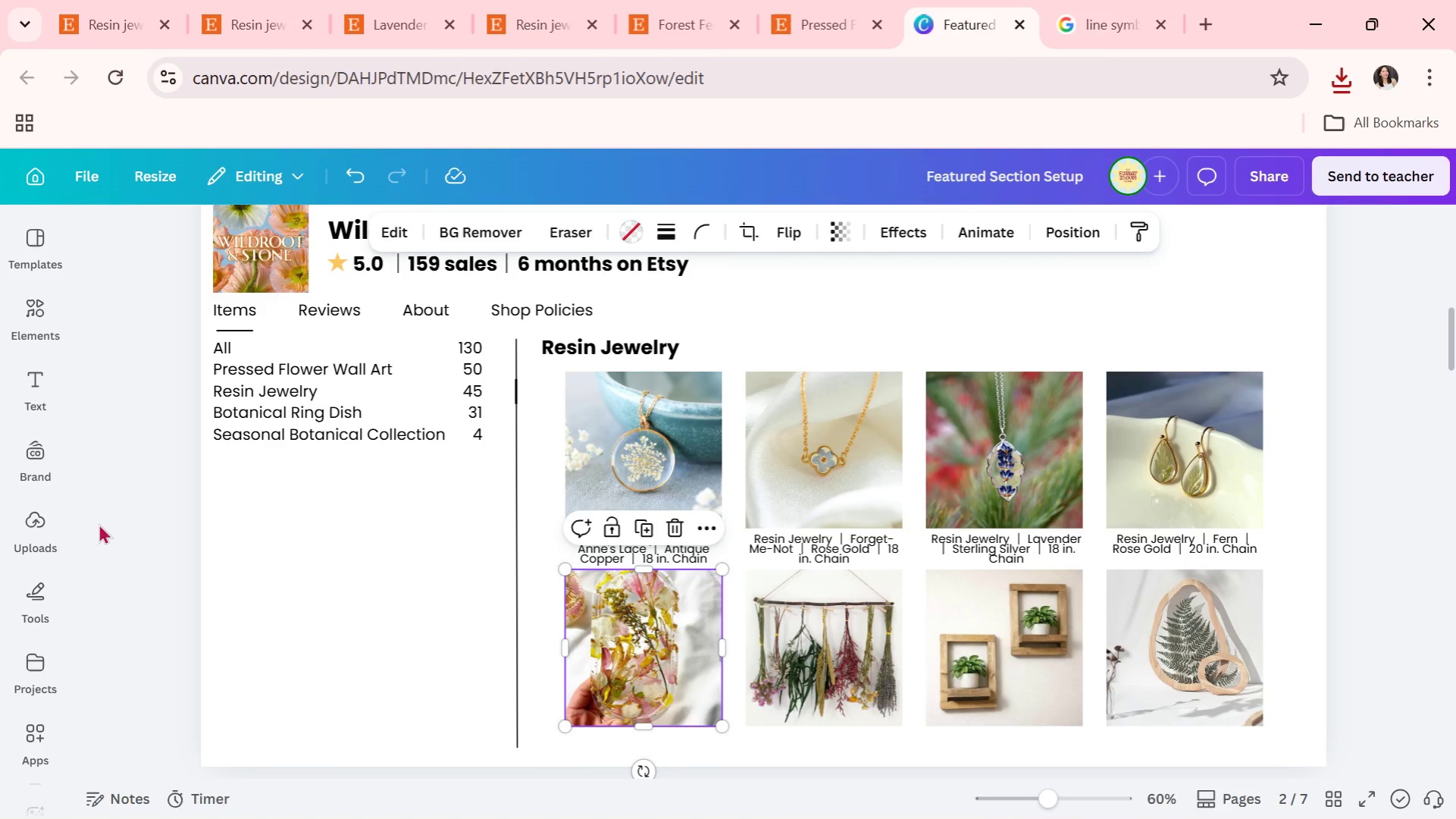 
left_click([33, 530])
 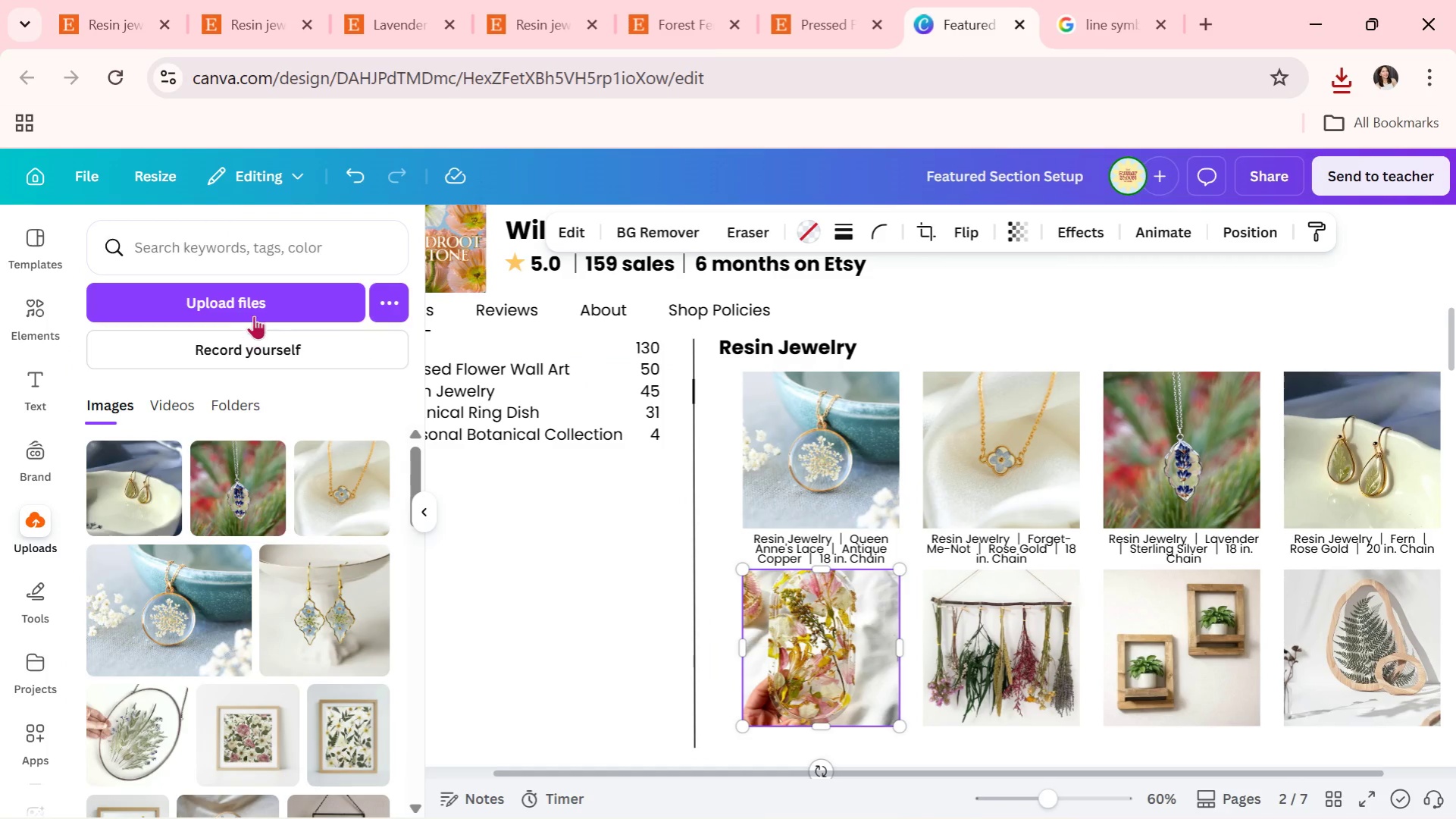 
left_click([258, 288])
 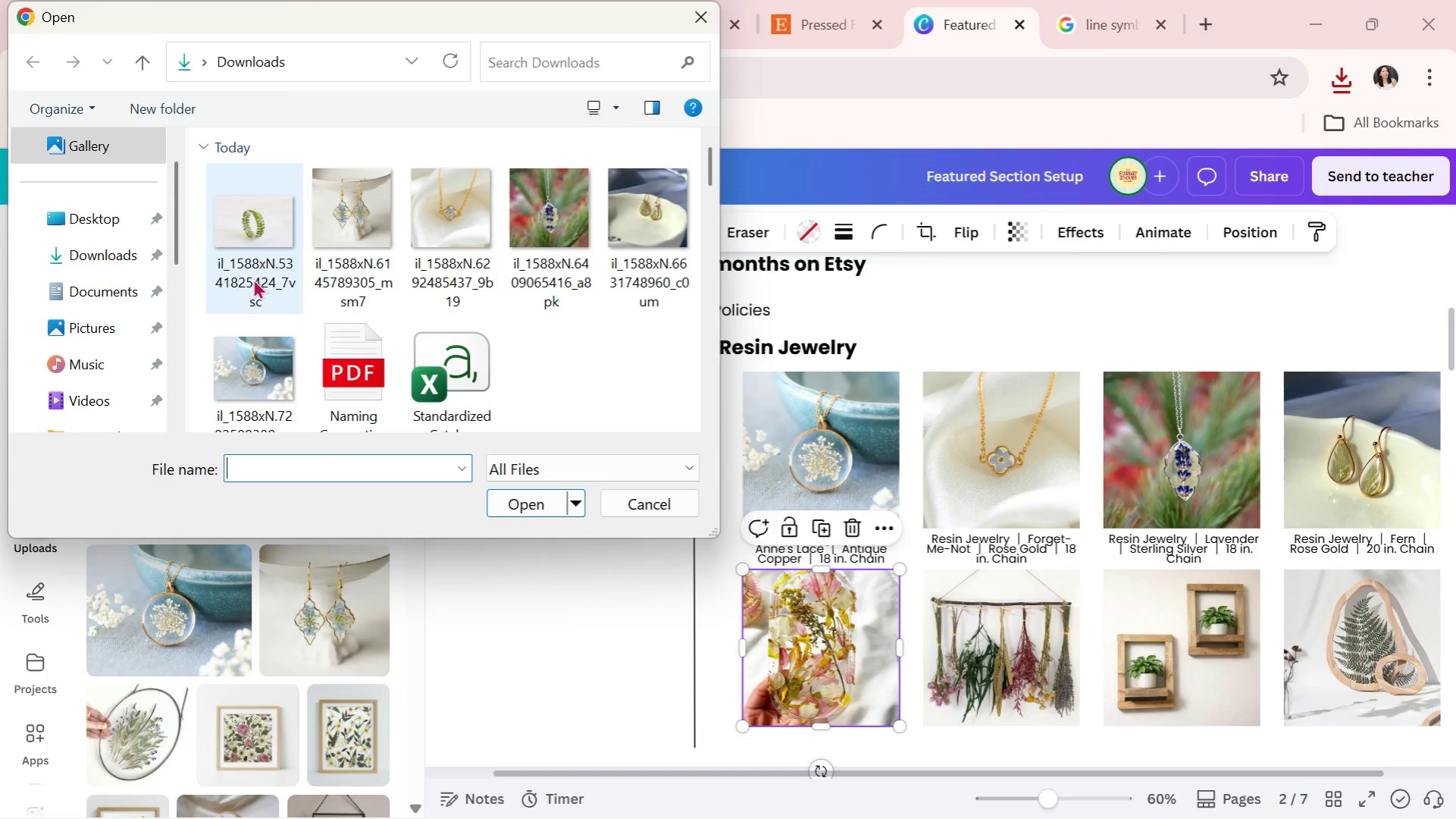 
double_click([269, 256])
 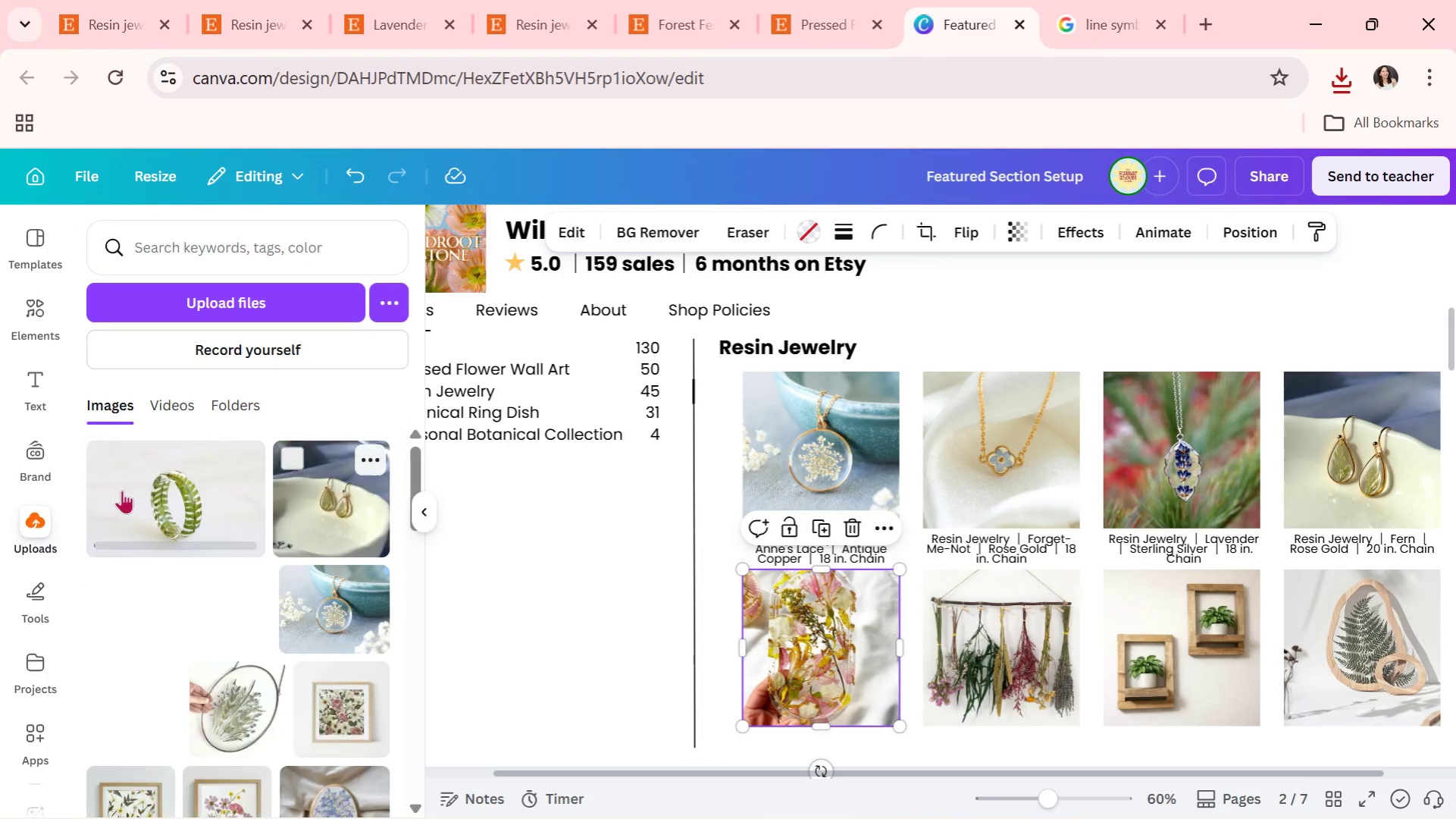 
left_click_drag(start_coordinate=[122, 490], to_coordinate=[769, 610])
 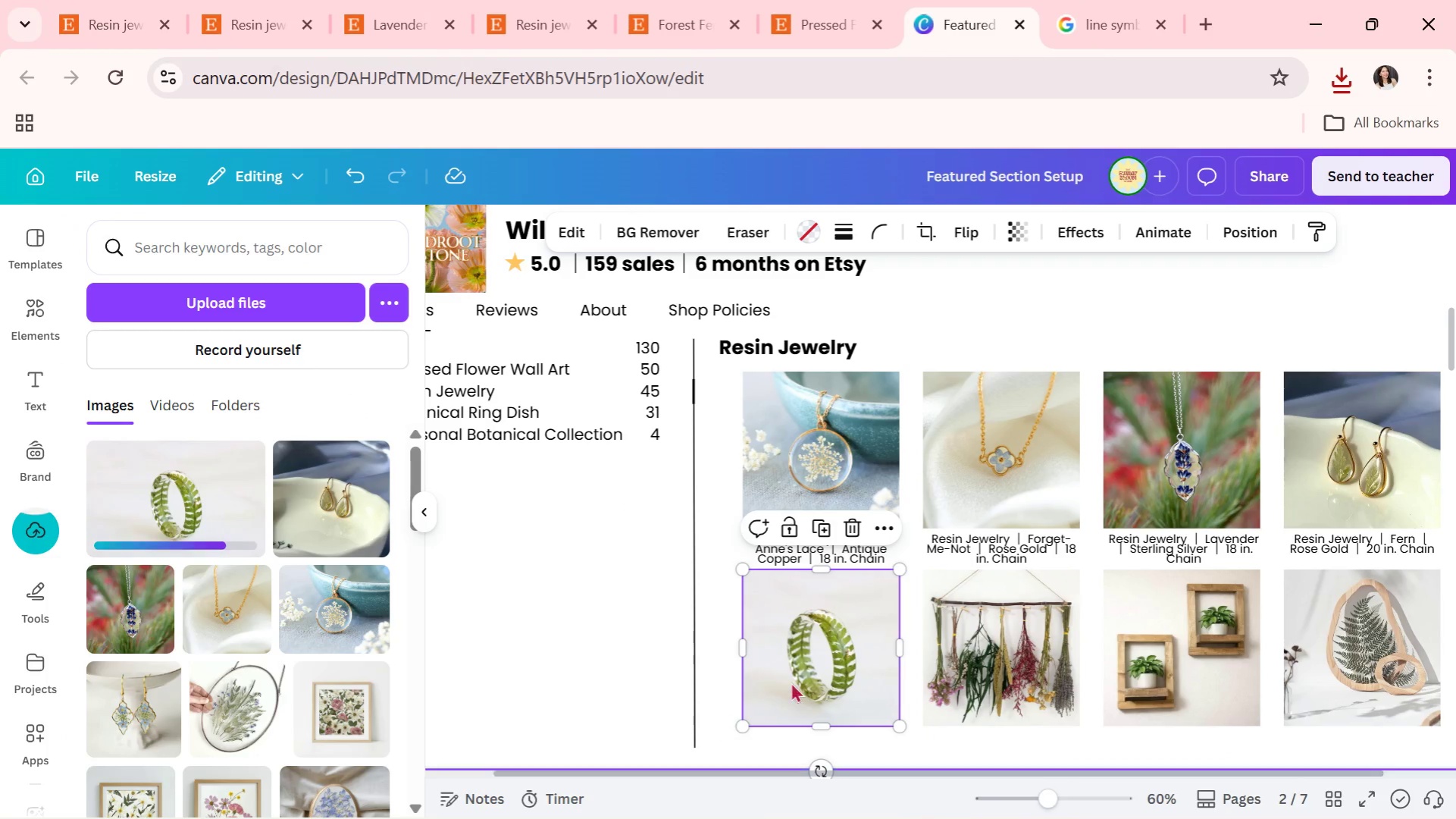 
double_click([831, 669])
 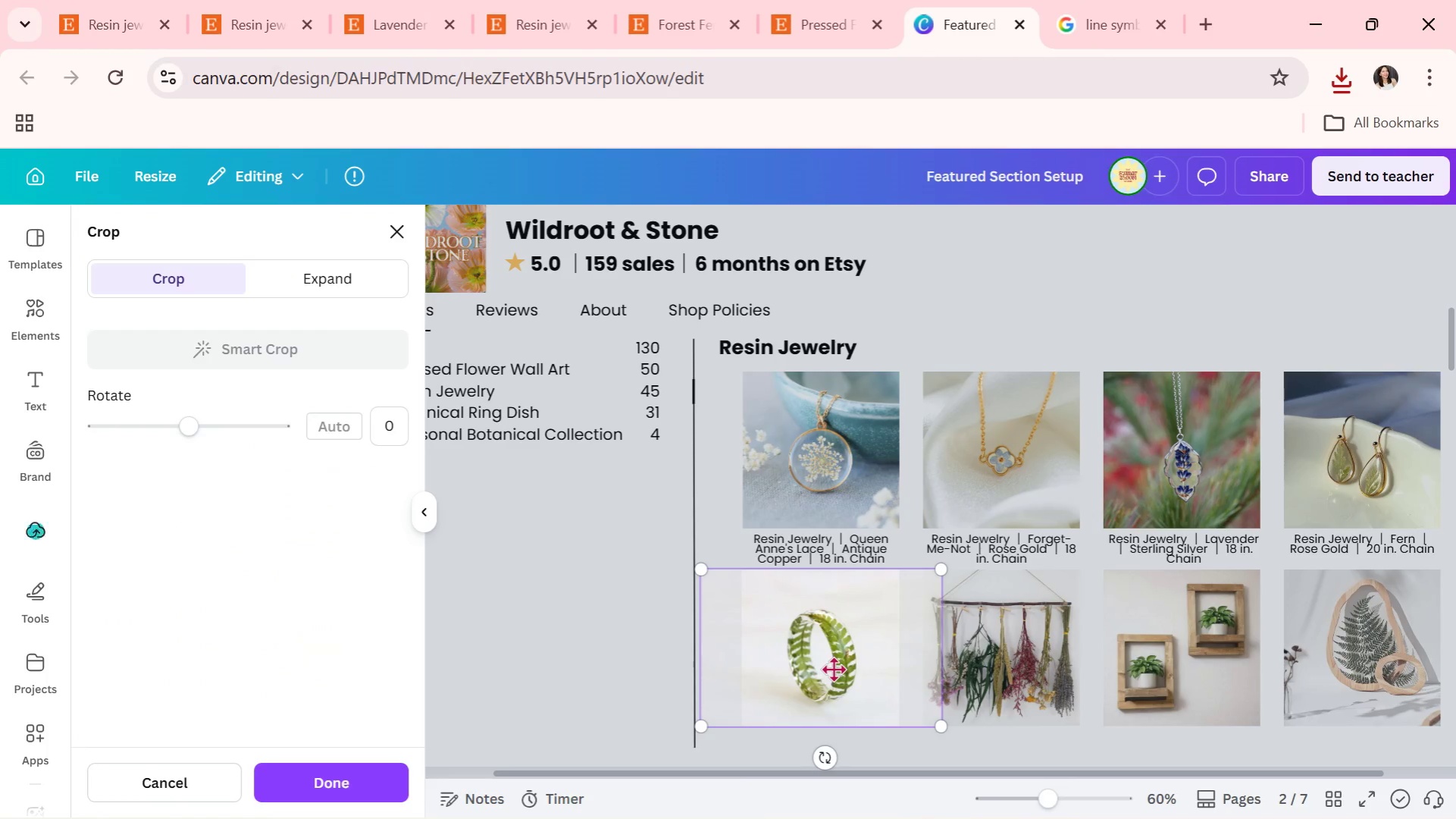 
left_click_drag(start_coordinate=[833, 669], to_coordinate=[828, 641])
 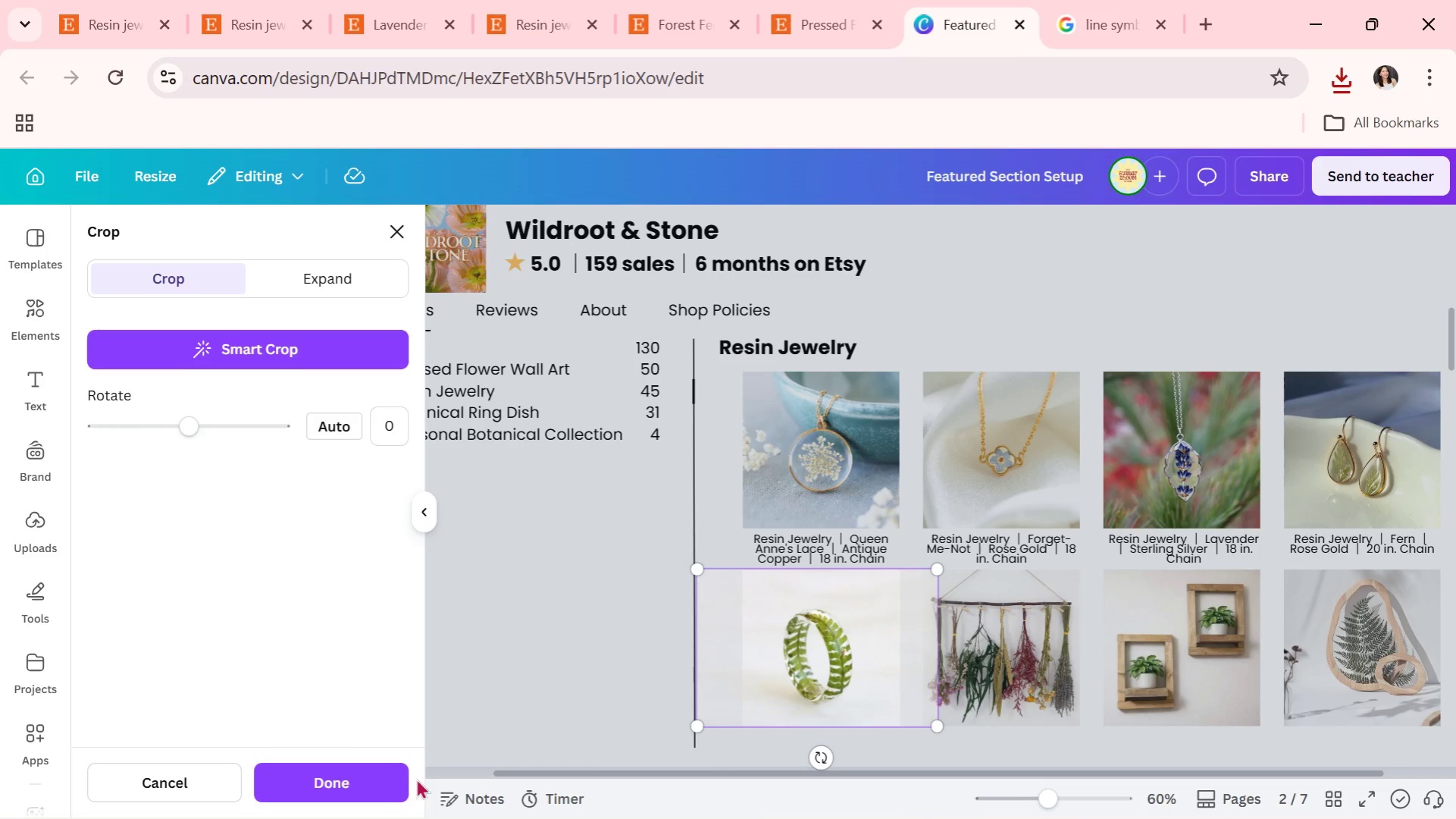 
left_click([391, 783])
 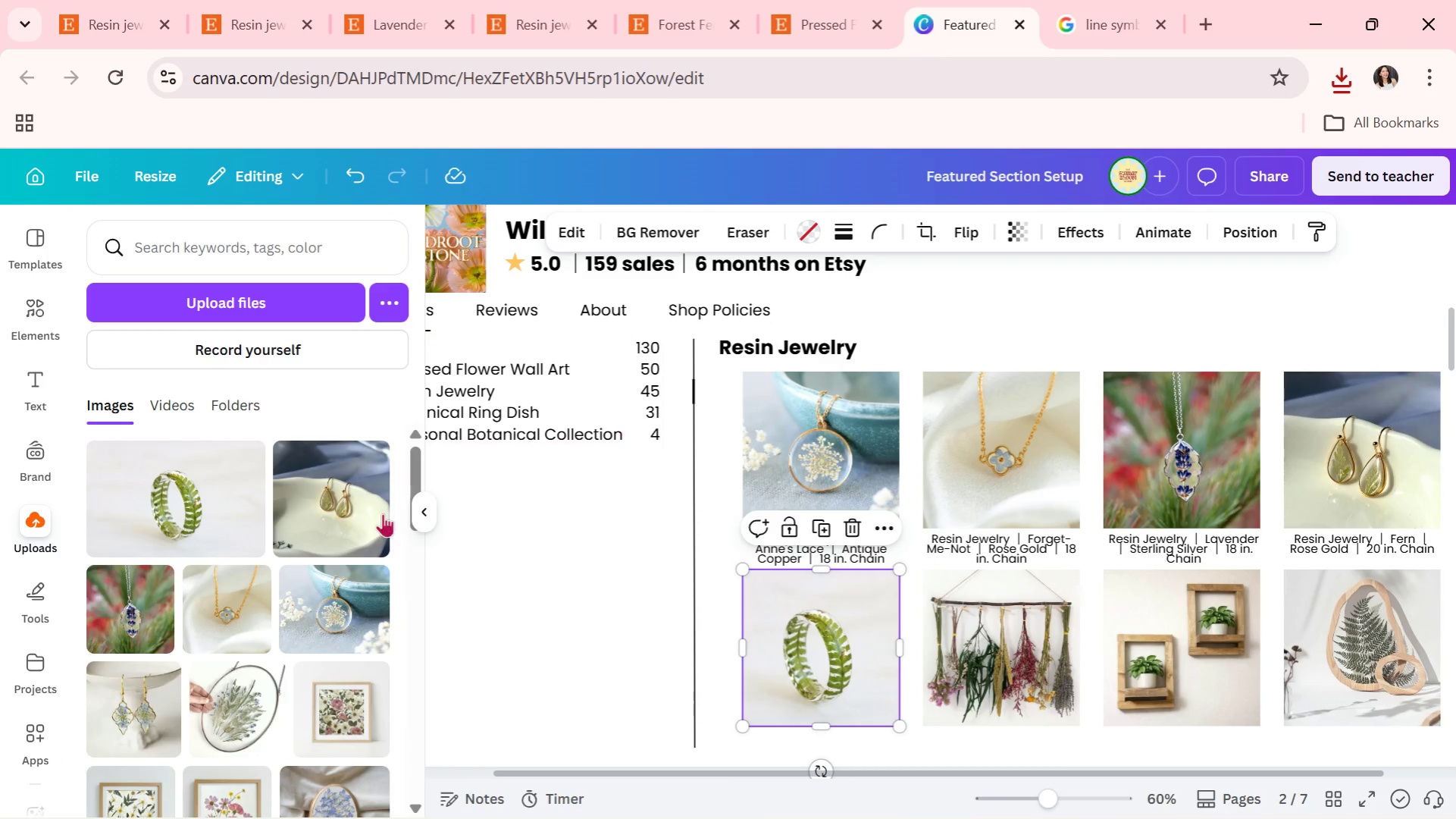 
left_click([422, 501])
 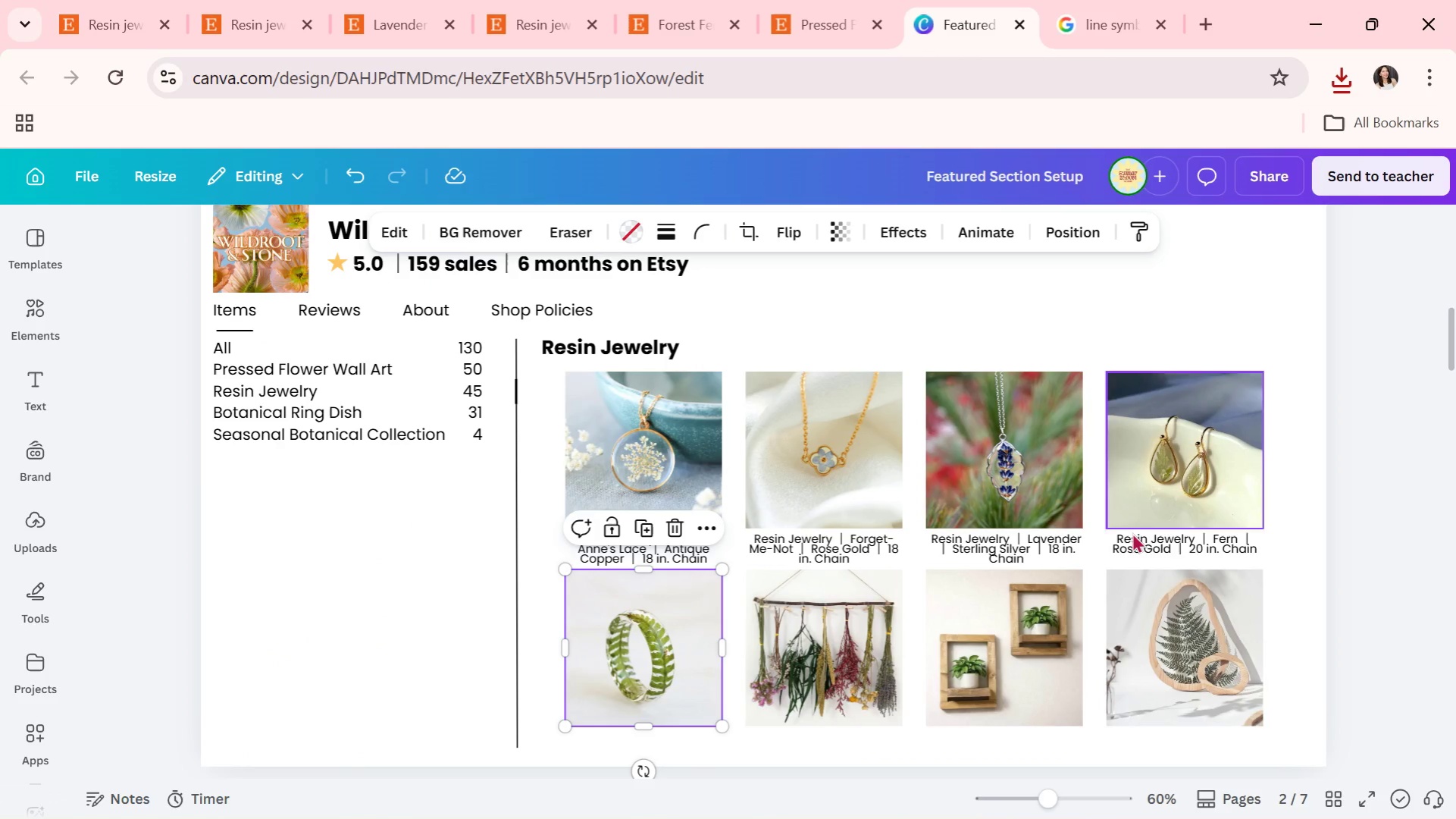 
left_click([1170, 540])
 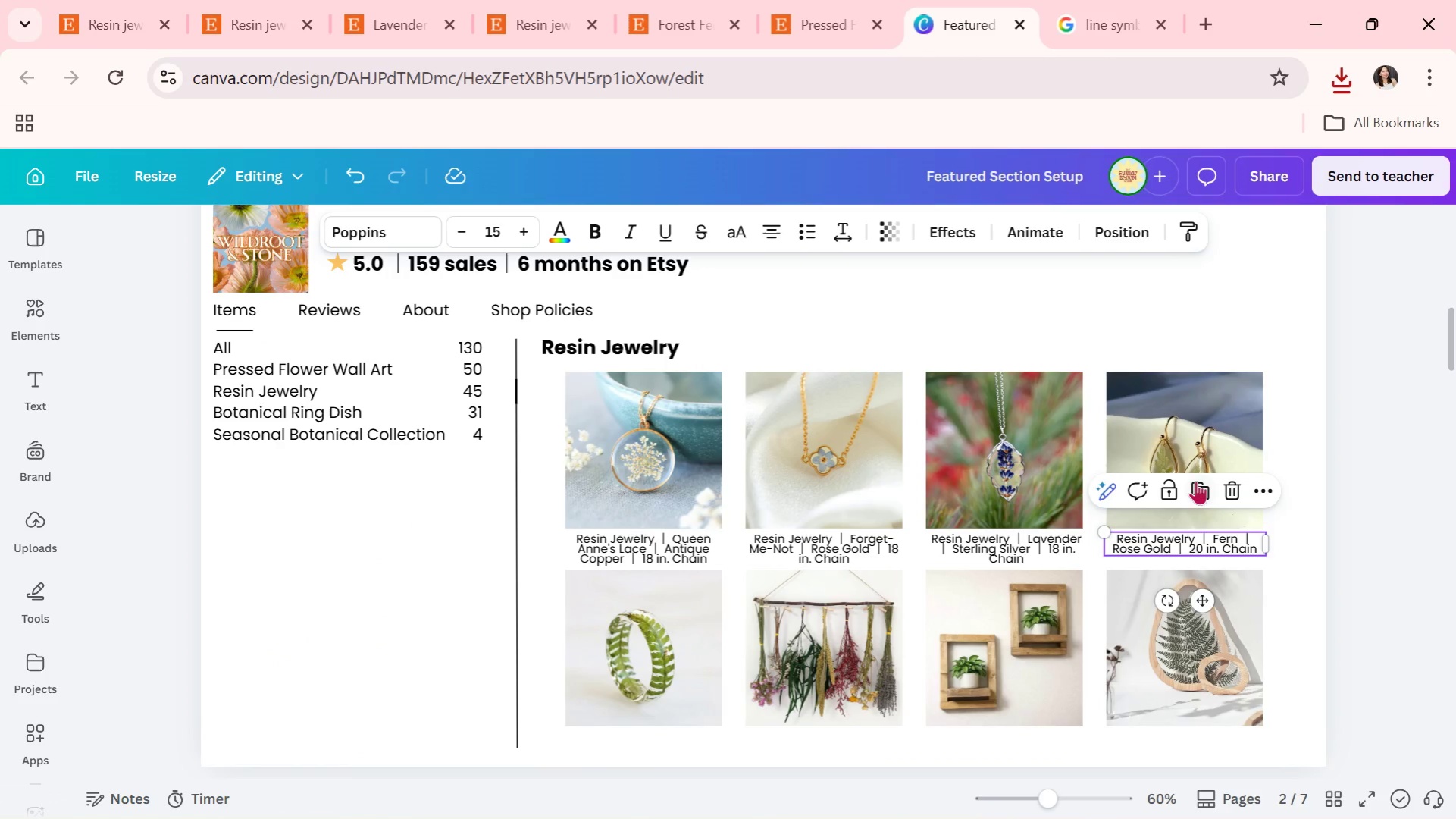 
left_click([1199, 481])
 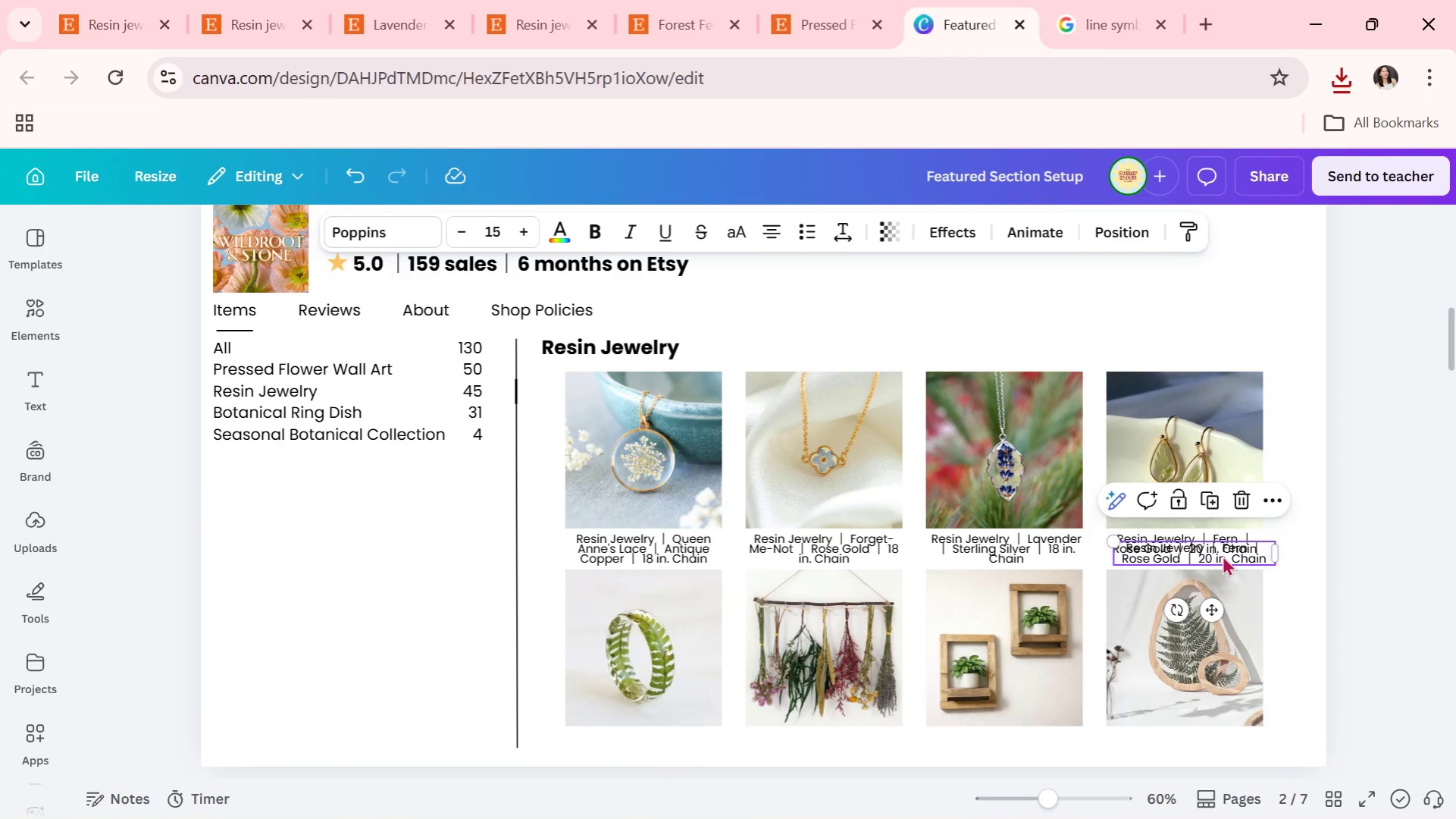 
left_click_drag(start_coordinate=[1222, 555], to_coordinate=[671, 745])
 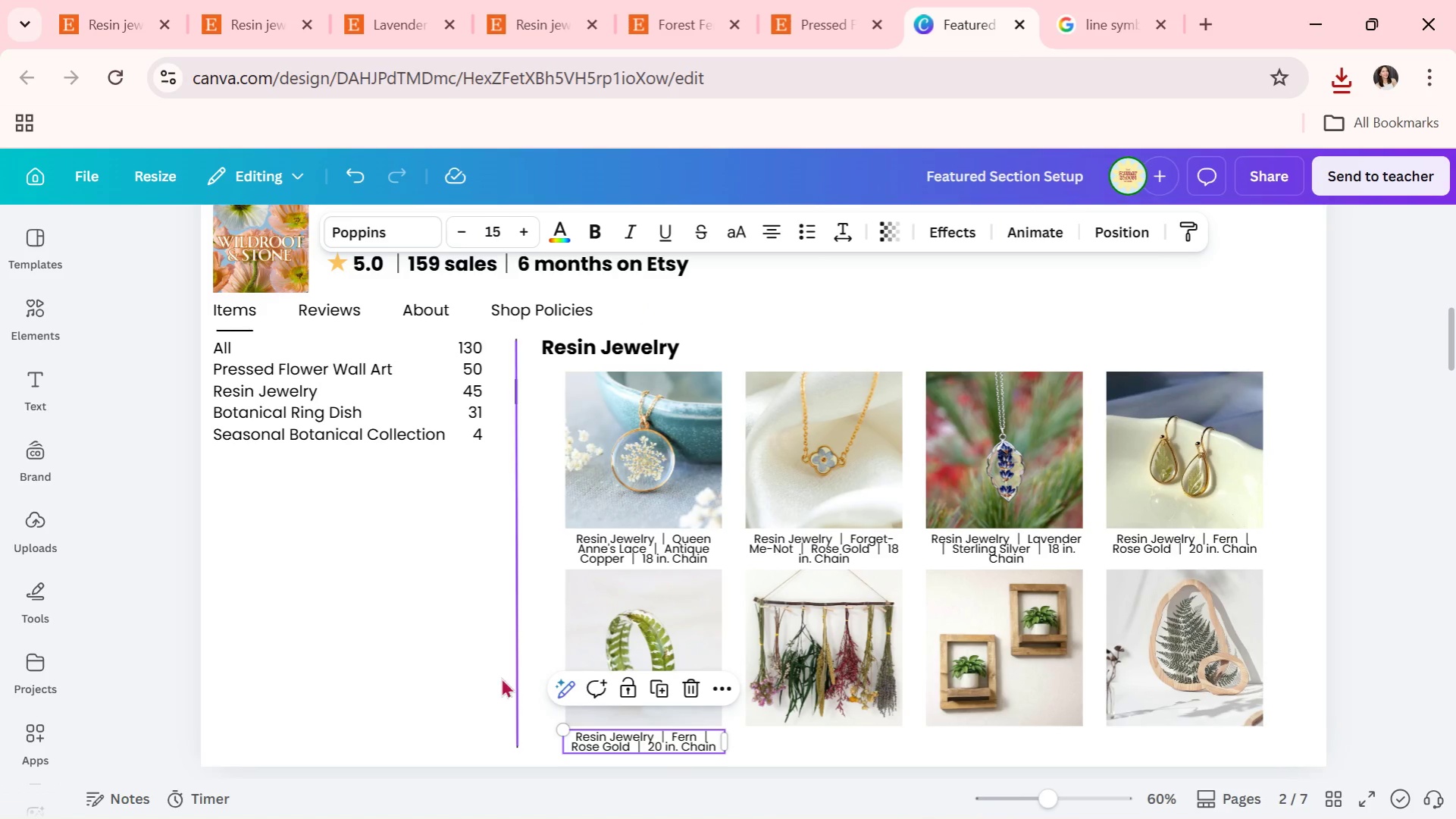 
left_click([469, 657])
 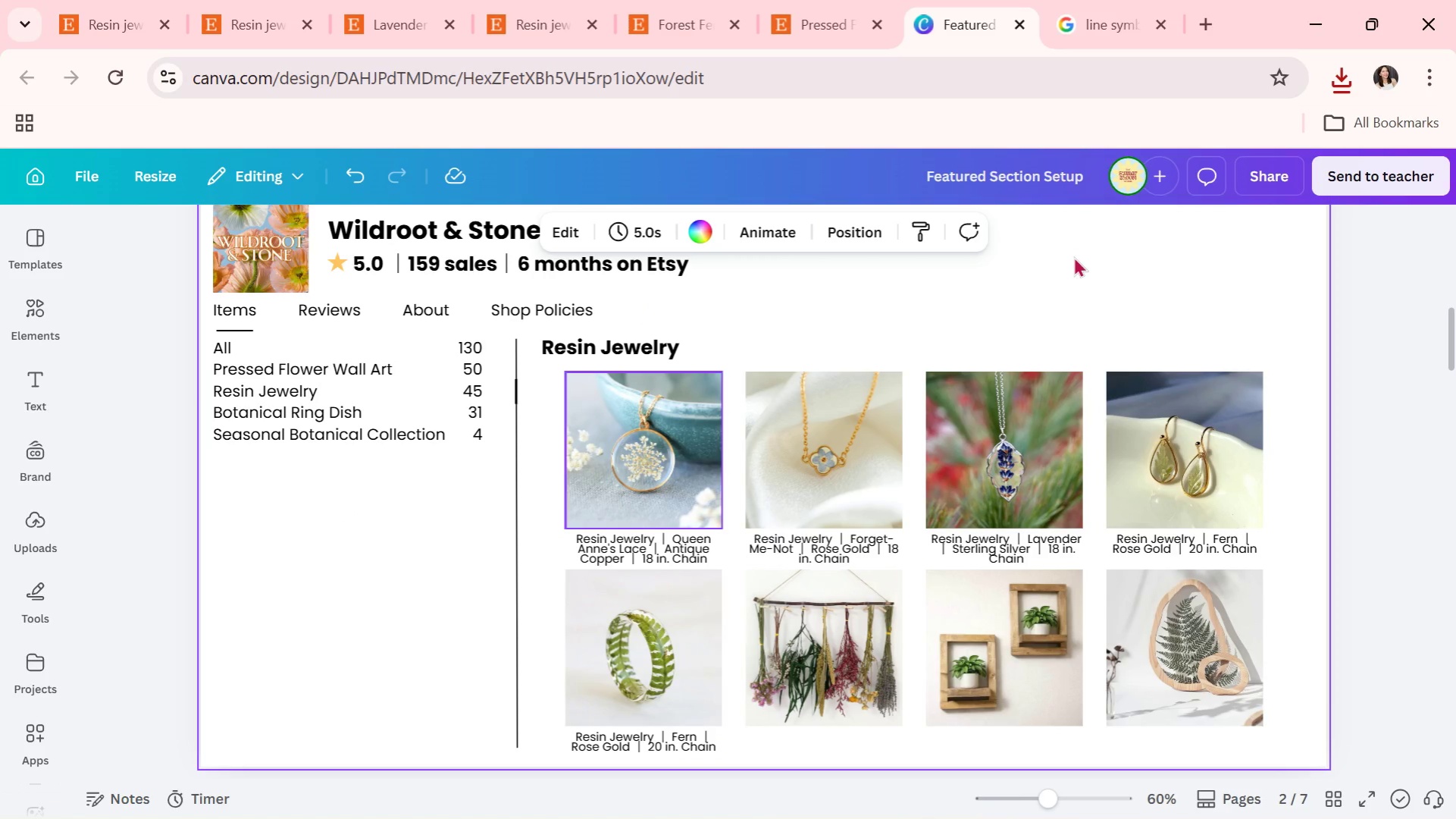 
left_click([849, 0])
 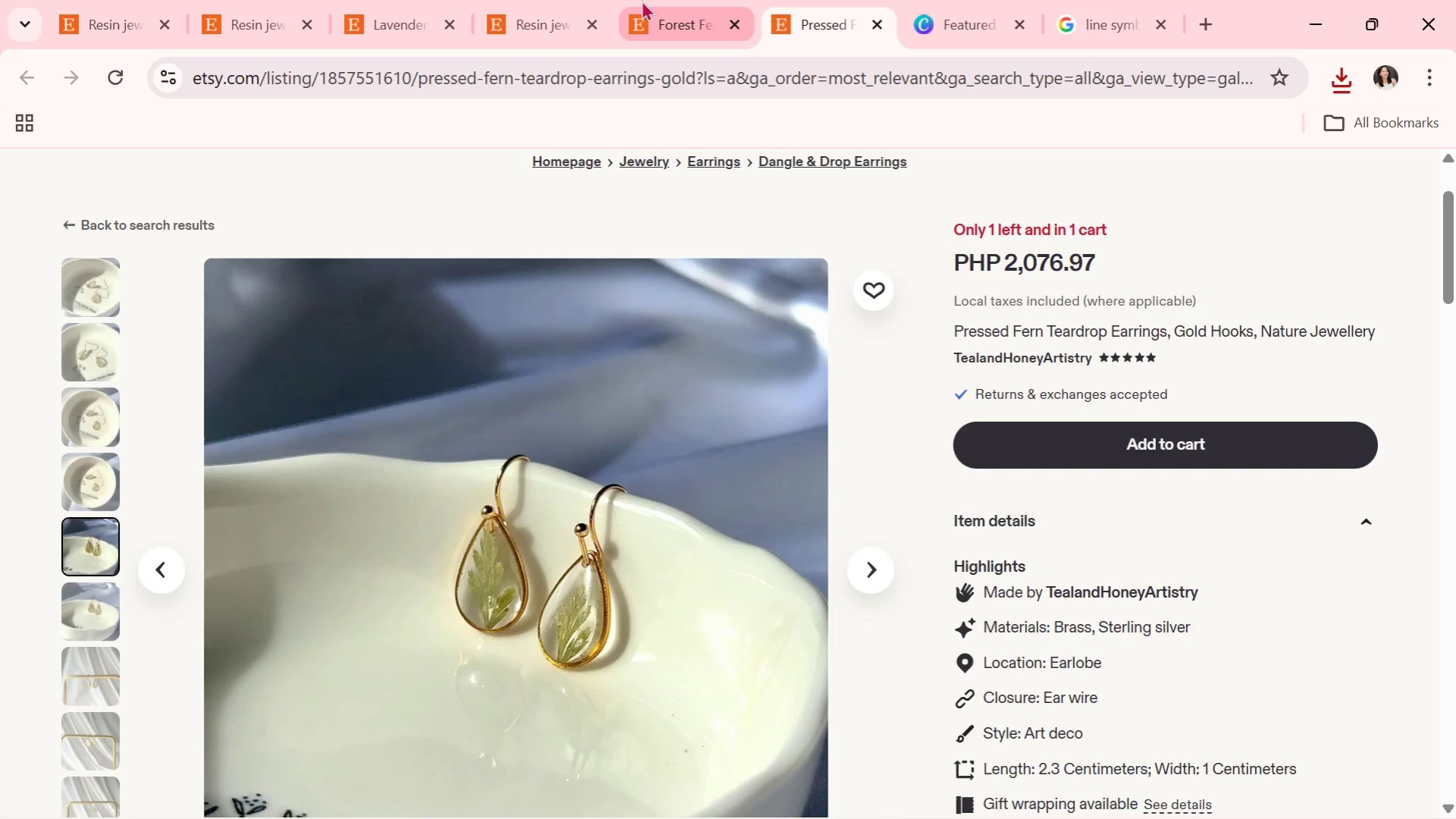 
key(Alt+AltLeft)
 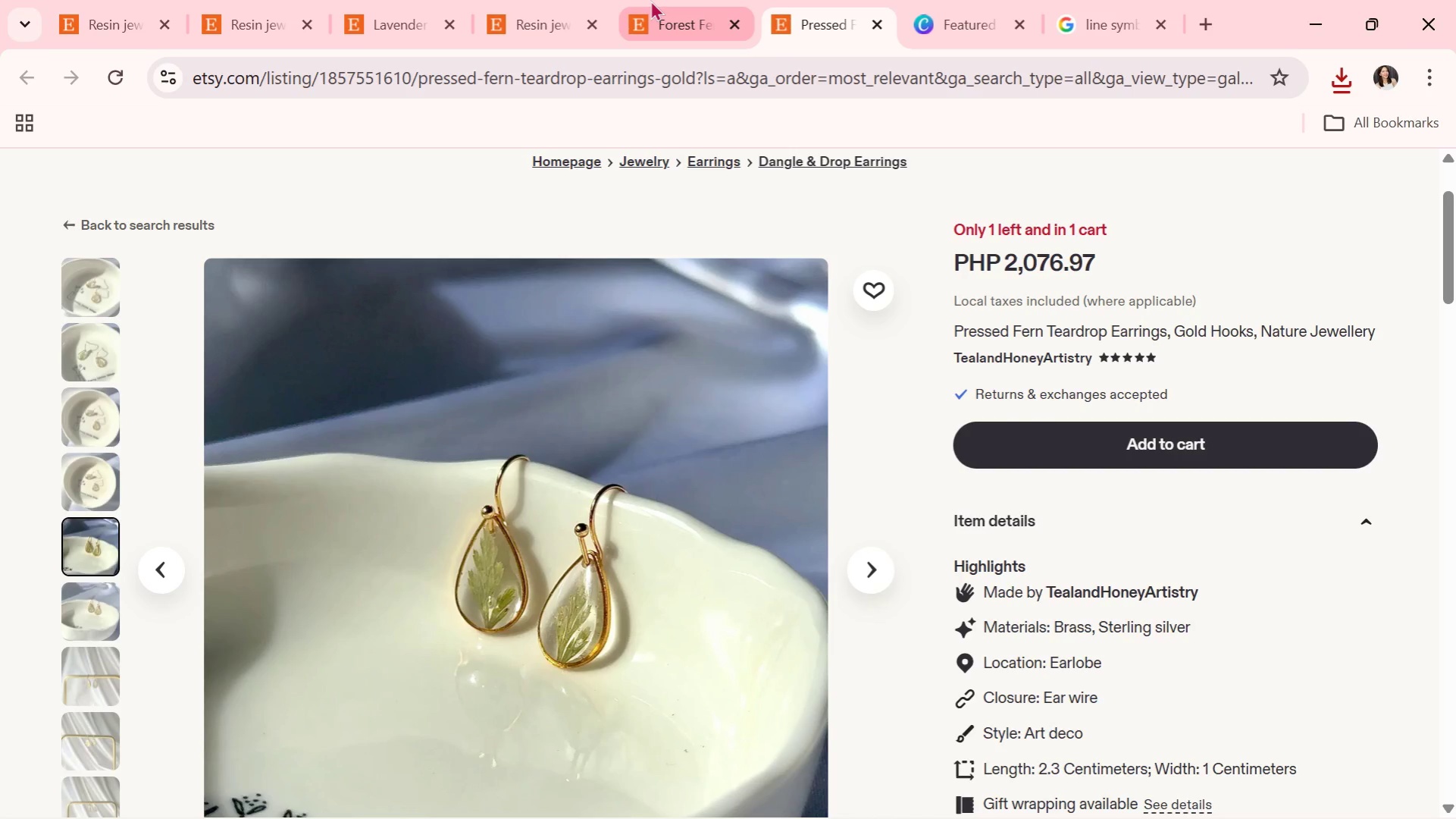 
key(Alt+Tab)
 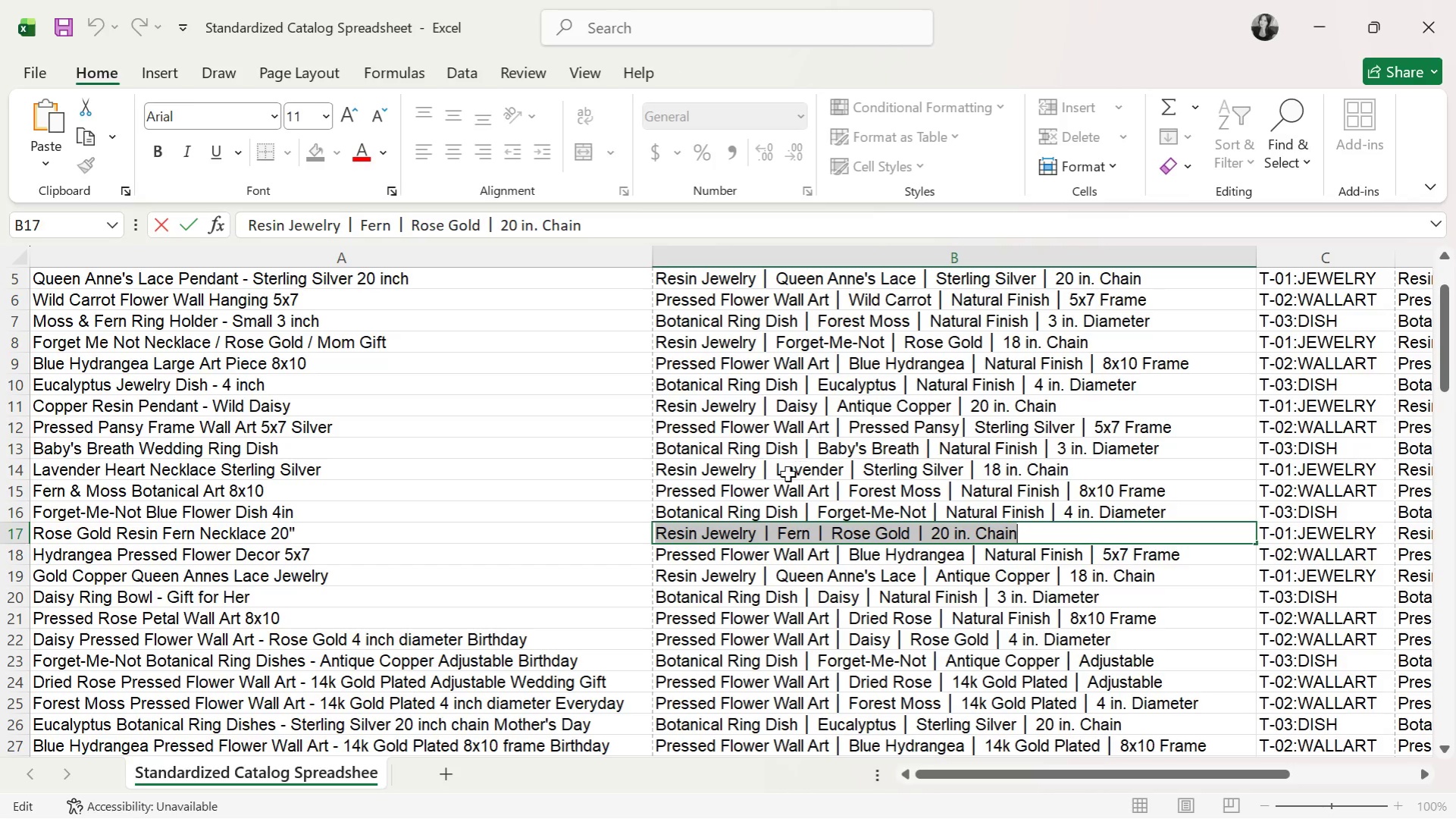 
left_click([786, 475])
 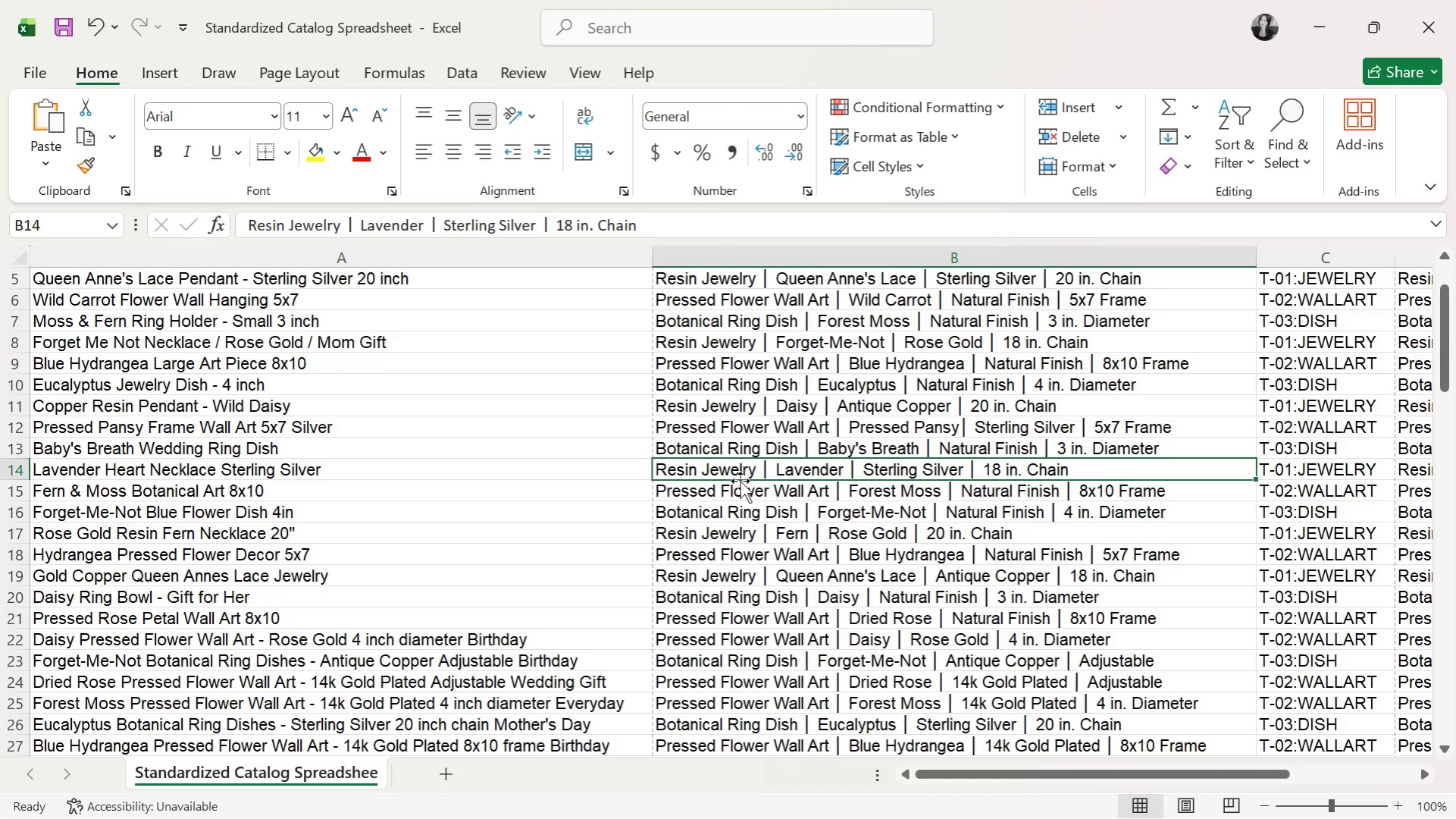 
left_click([728, 668])
 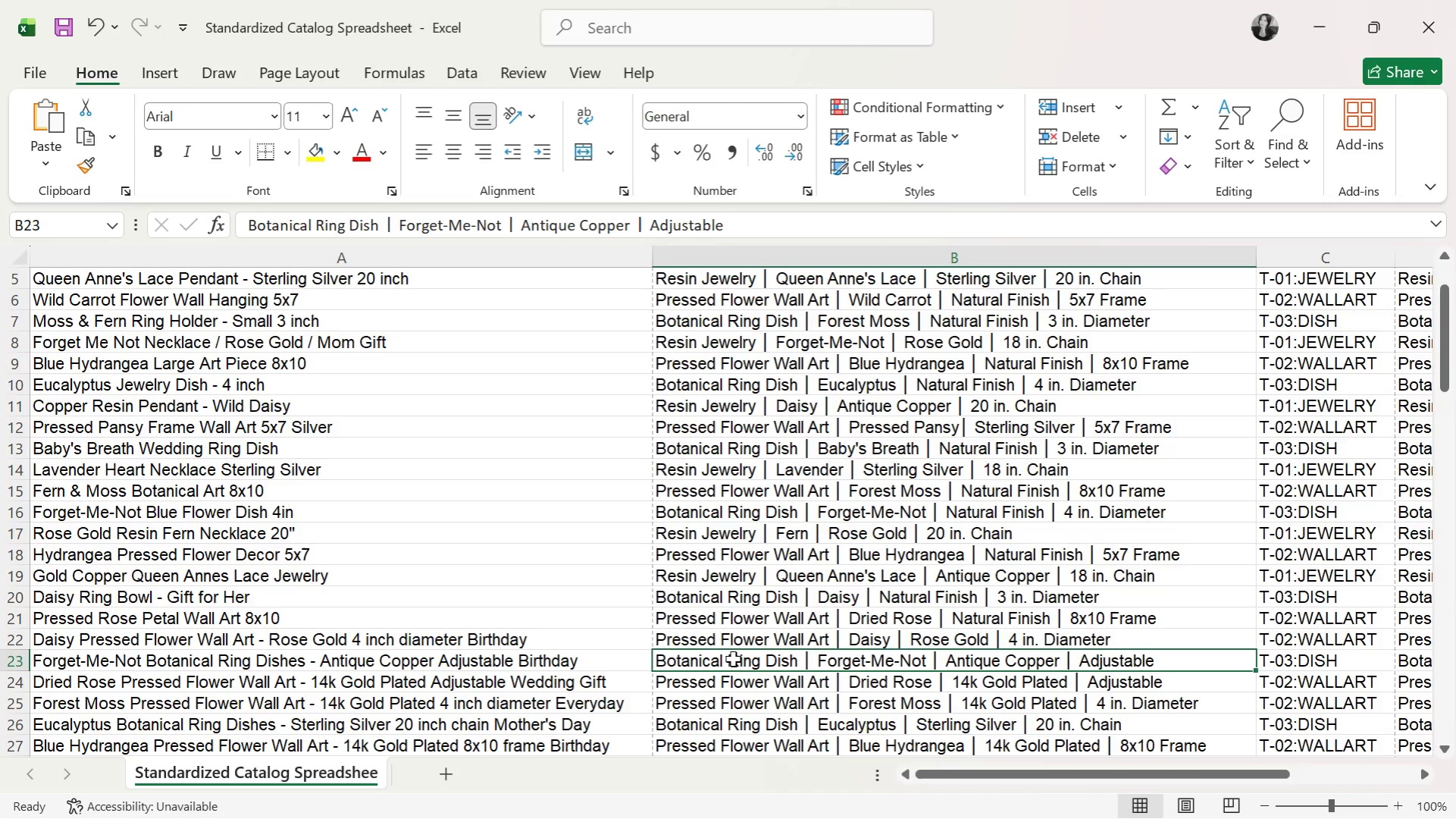 
scroll: coordinate [753, 556], scroll_direction: down, amount: 5.0
 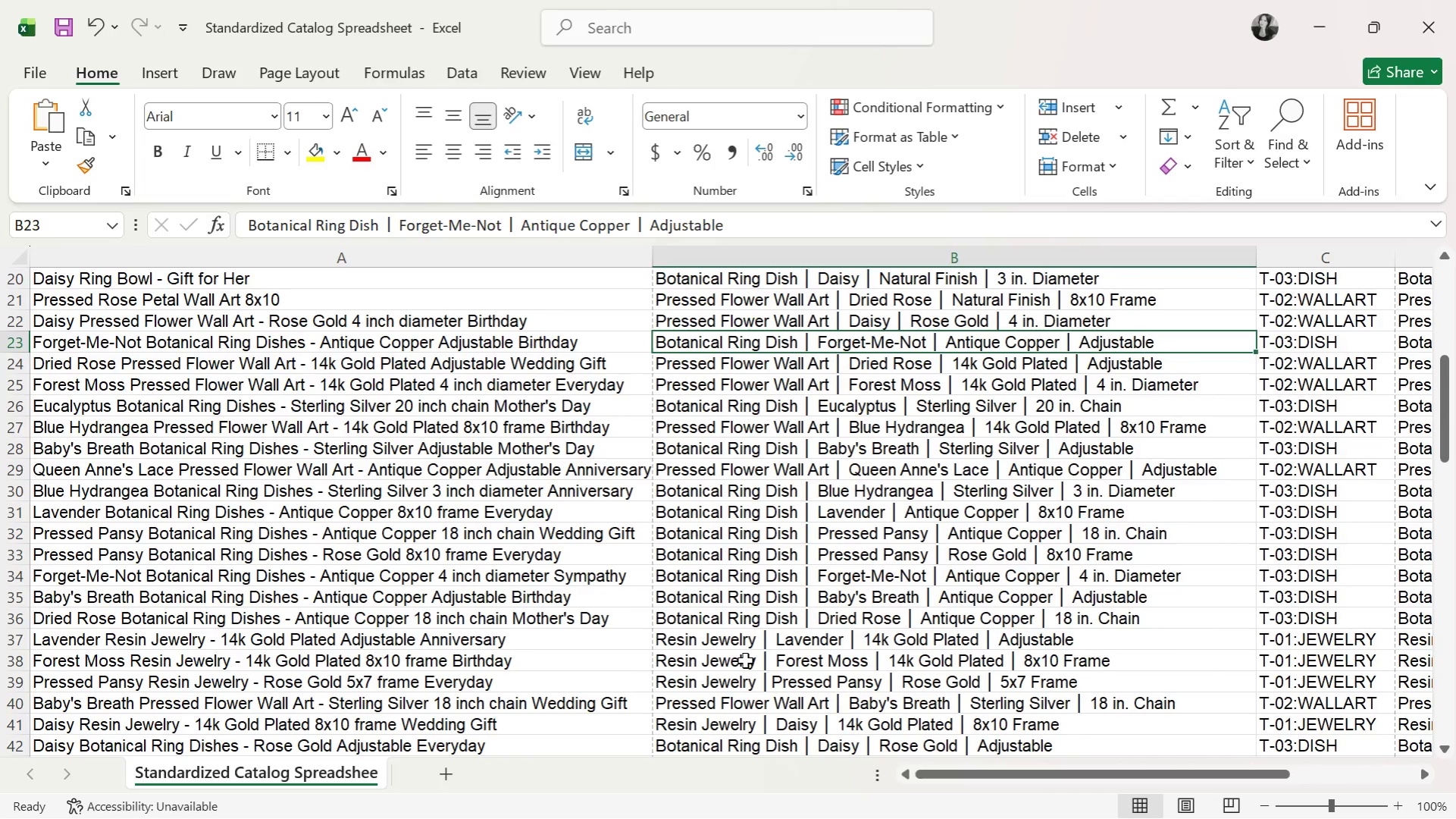 
double_click([745, 661])
 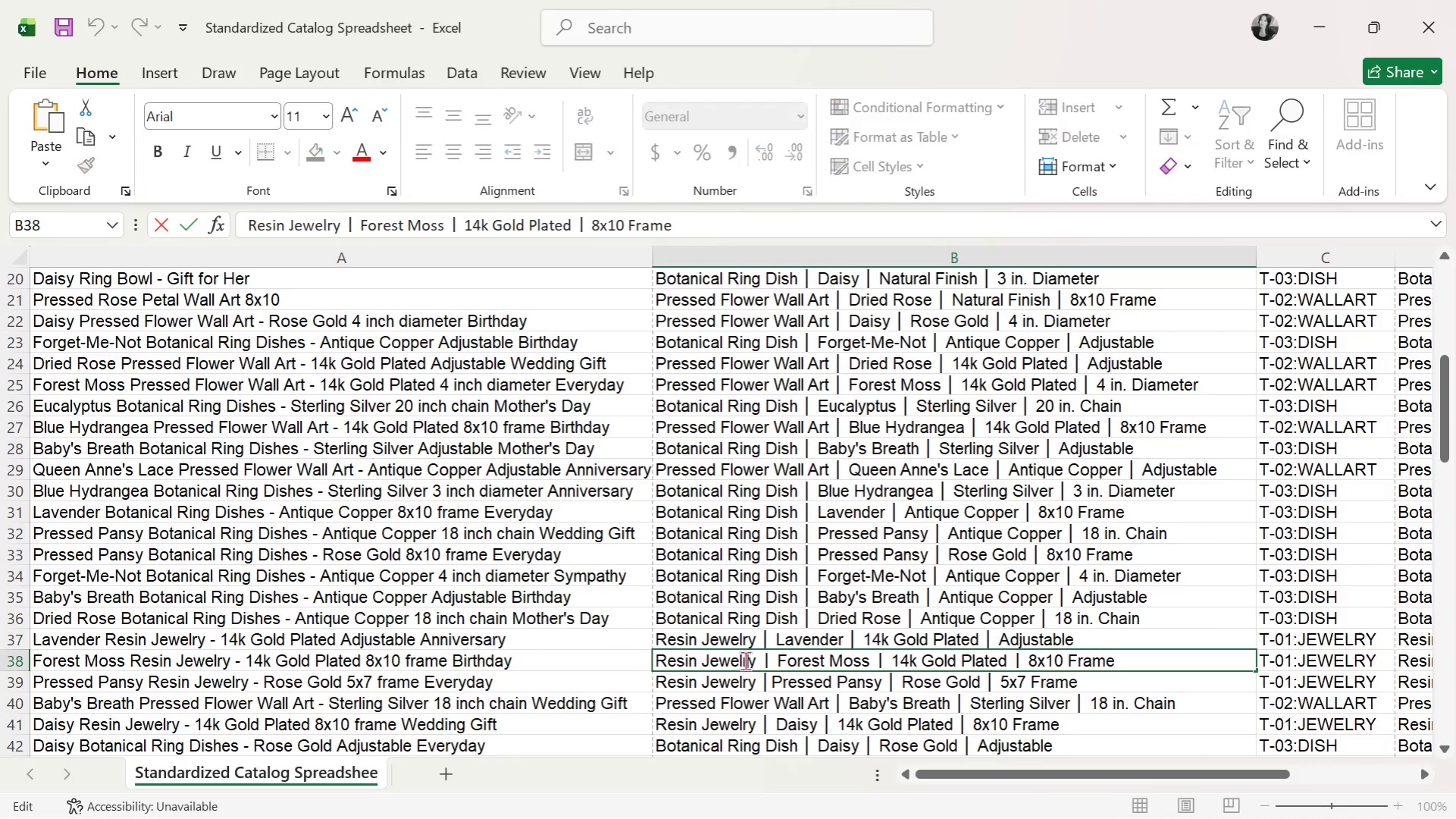 
triple_click([745, 661])
 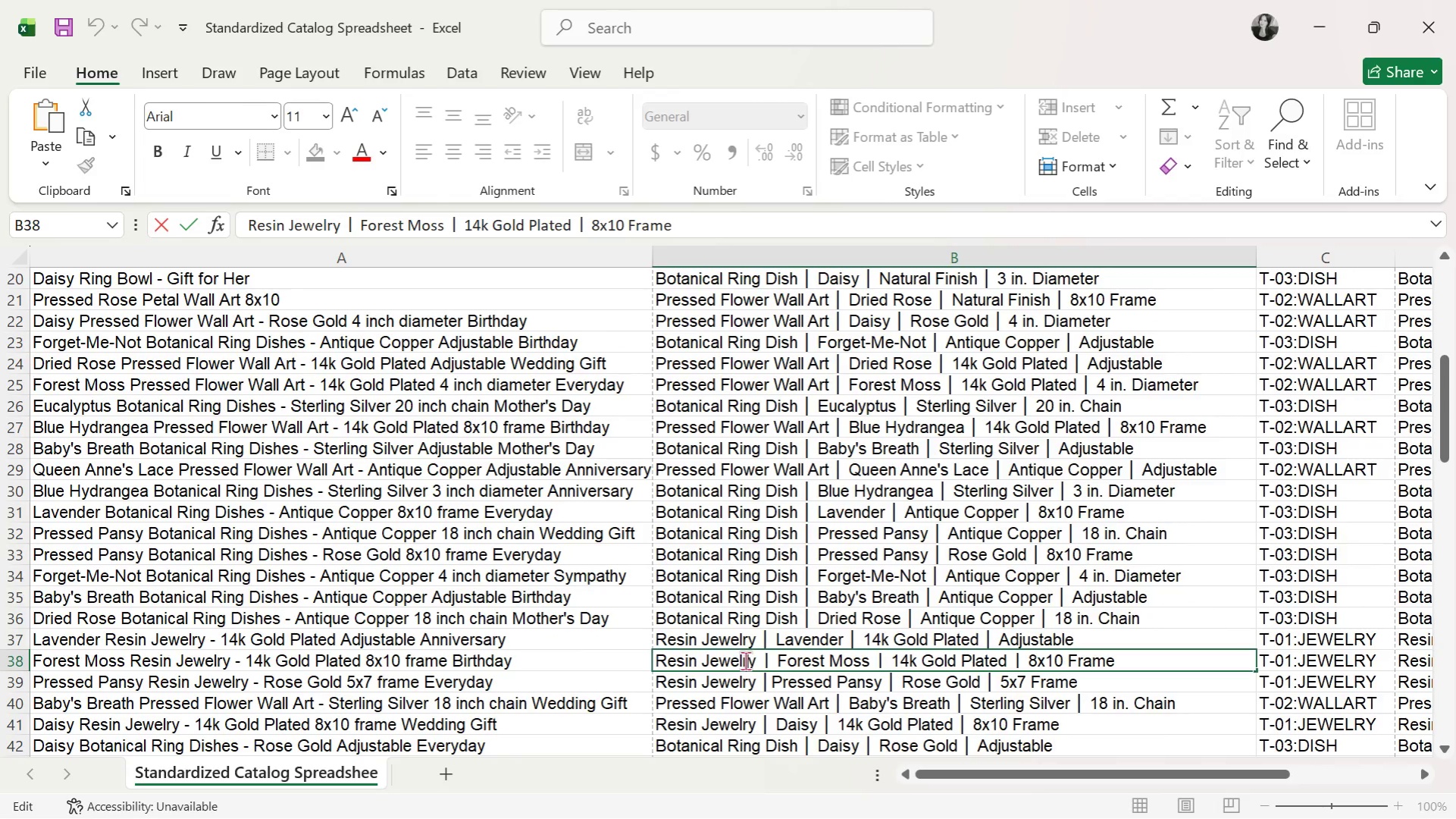 
triple_click([745, 661])
 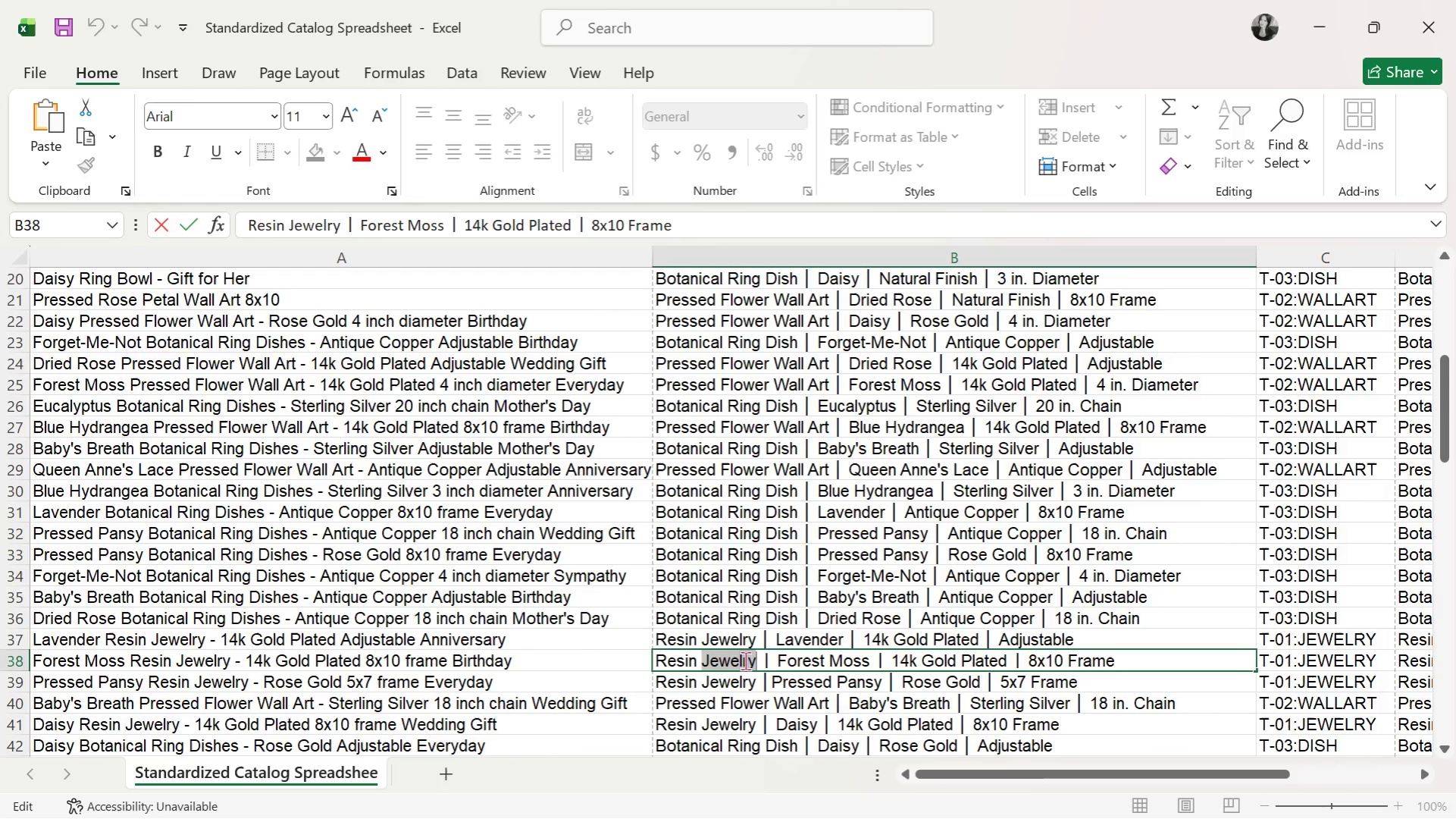 
triple_click([745, 661])
 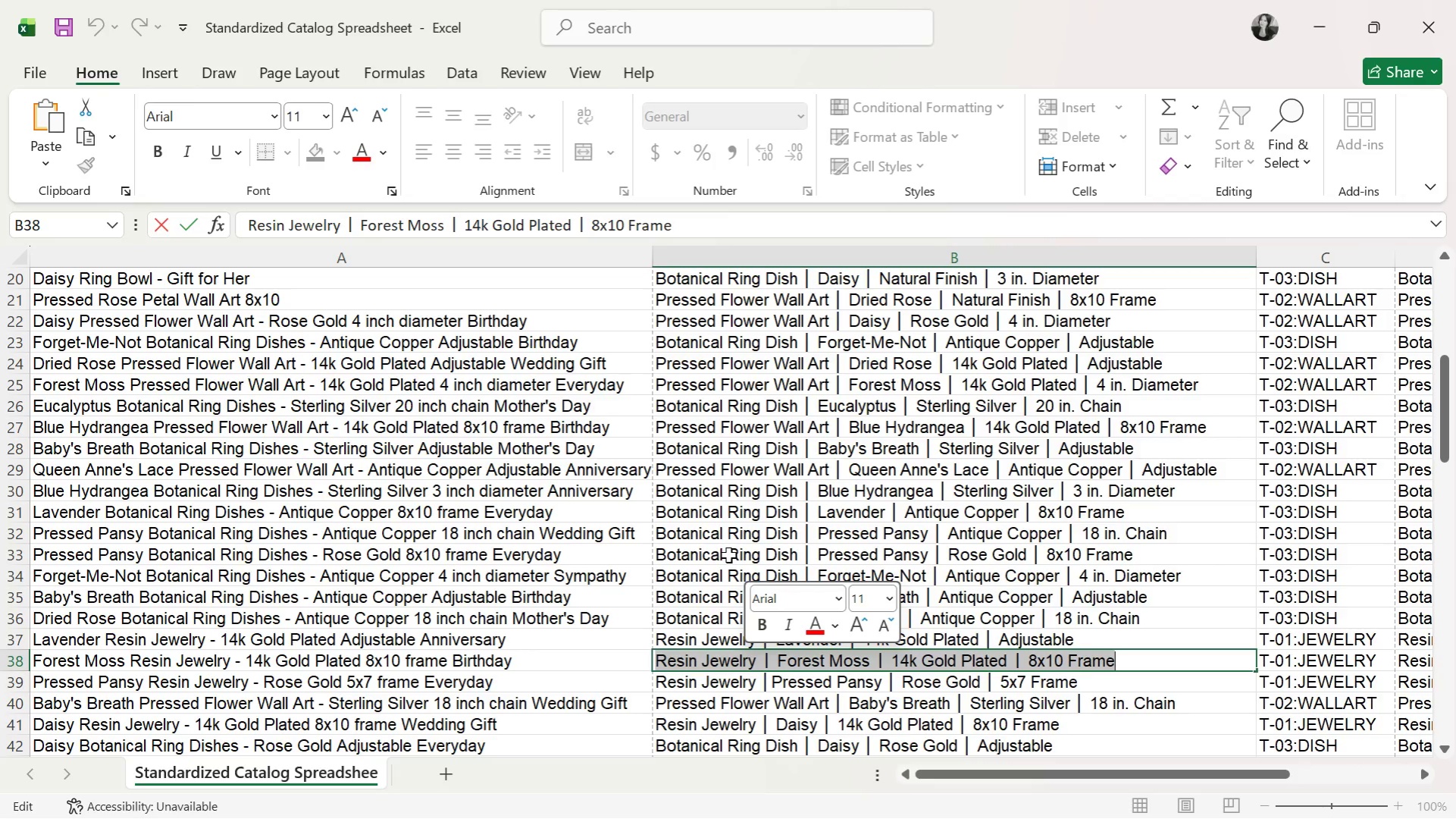 
wait(8.69)
 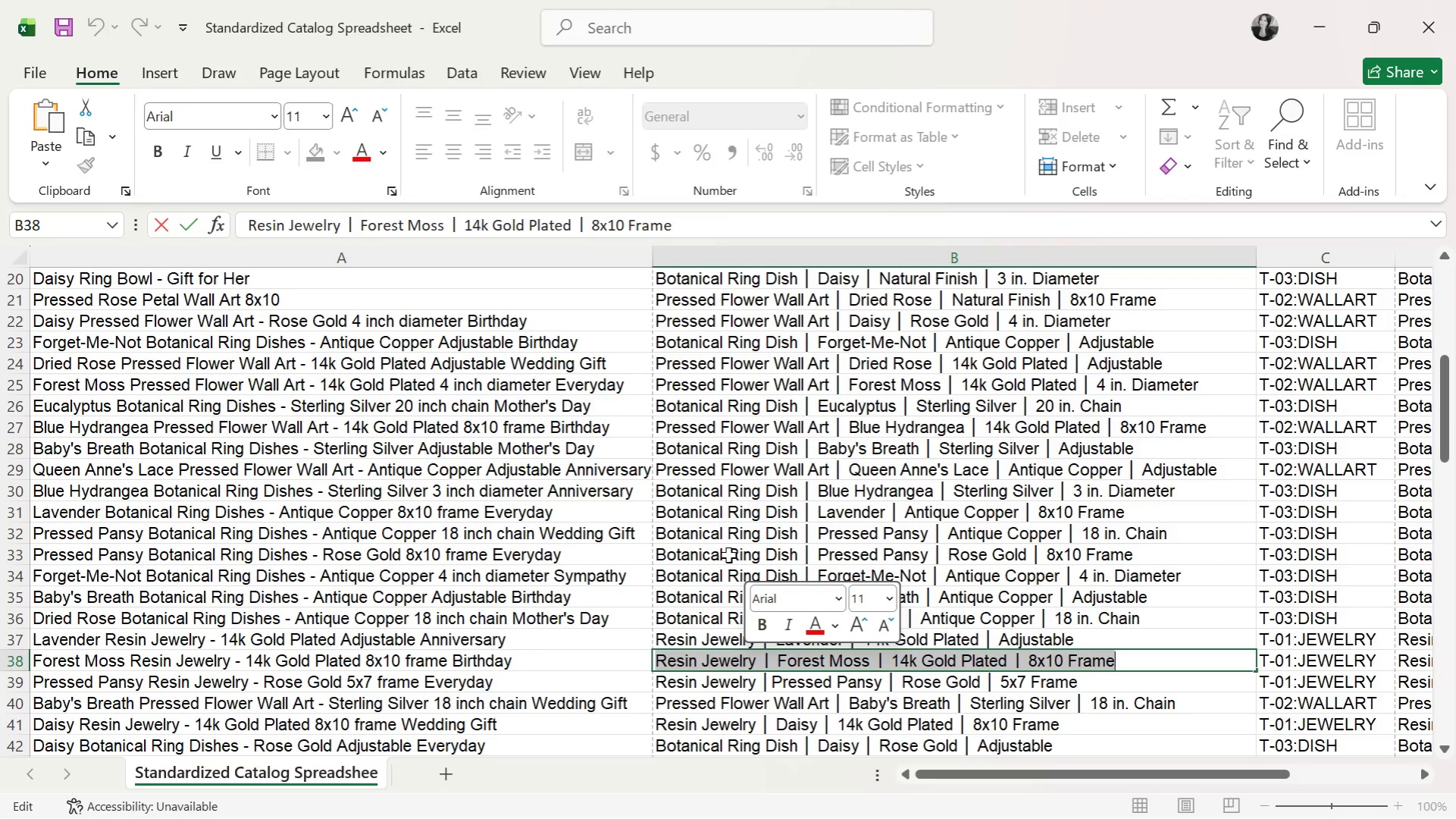 
left_click([690, 638])
 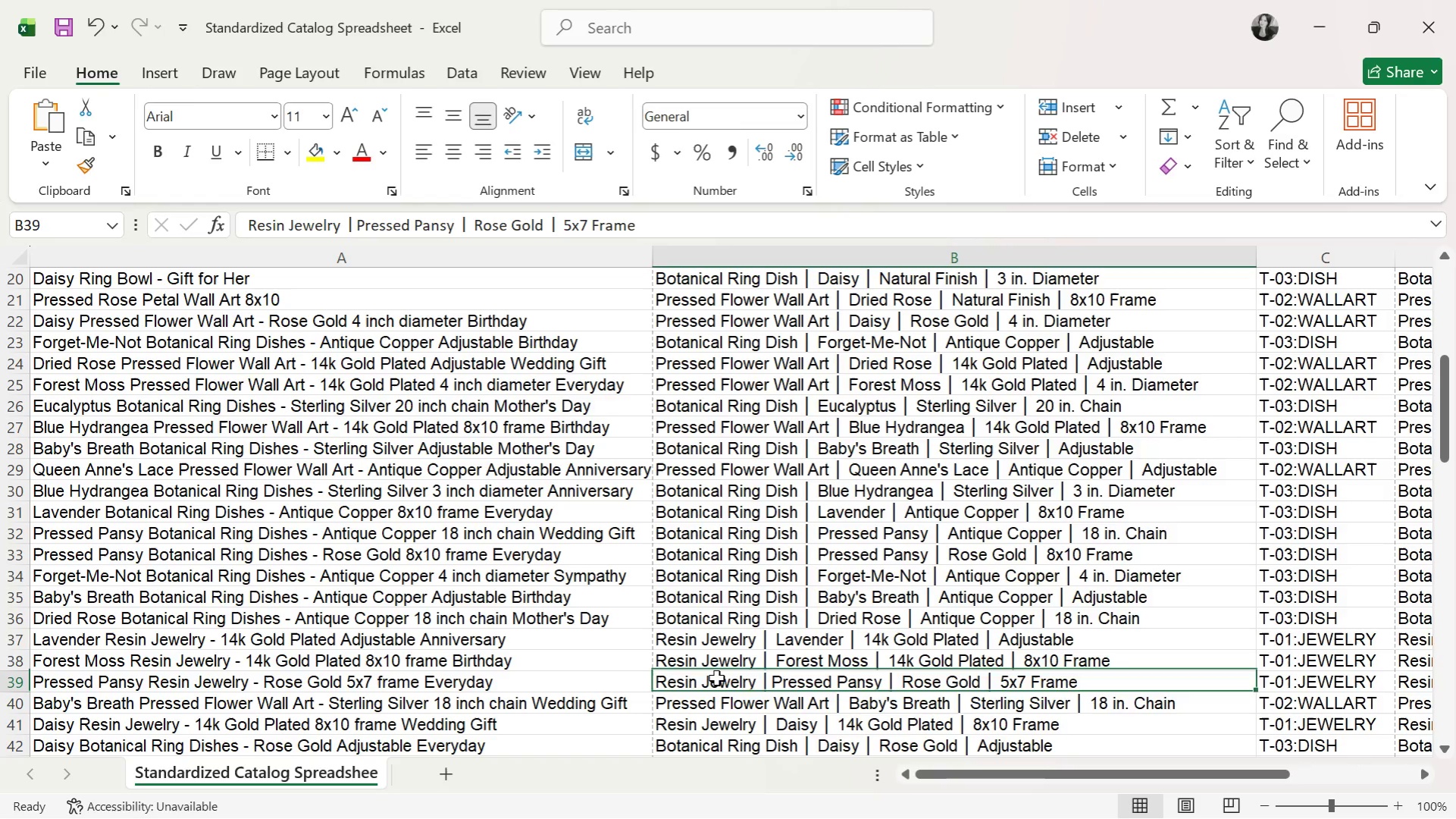 
double_click([716, 678])
 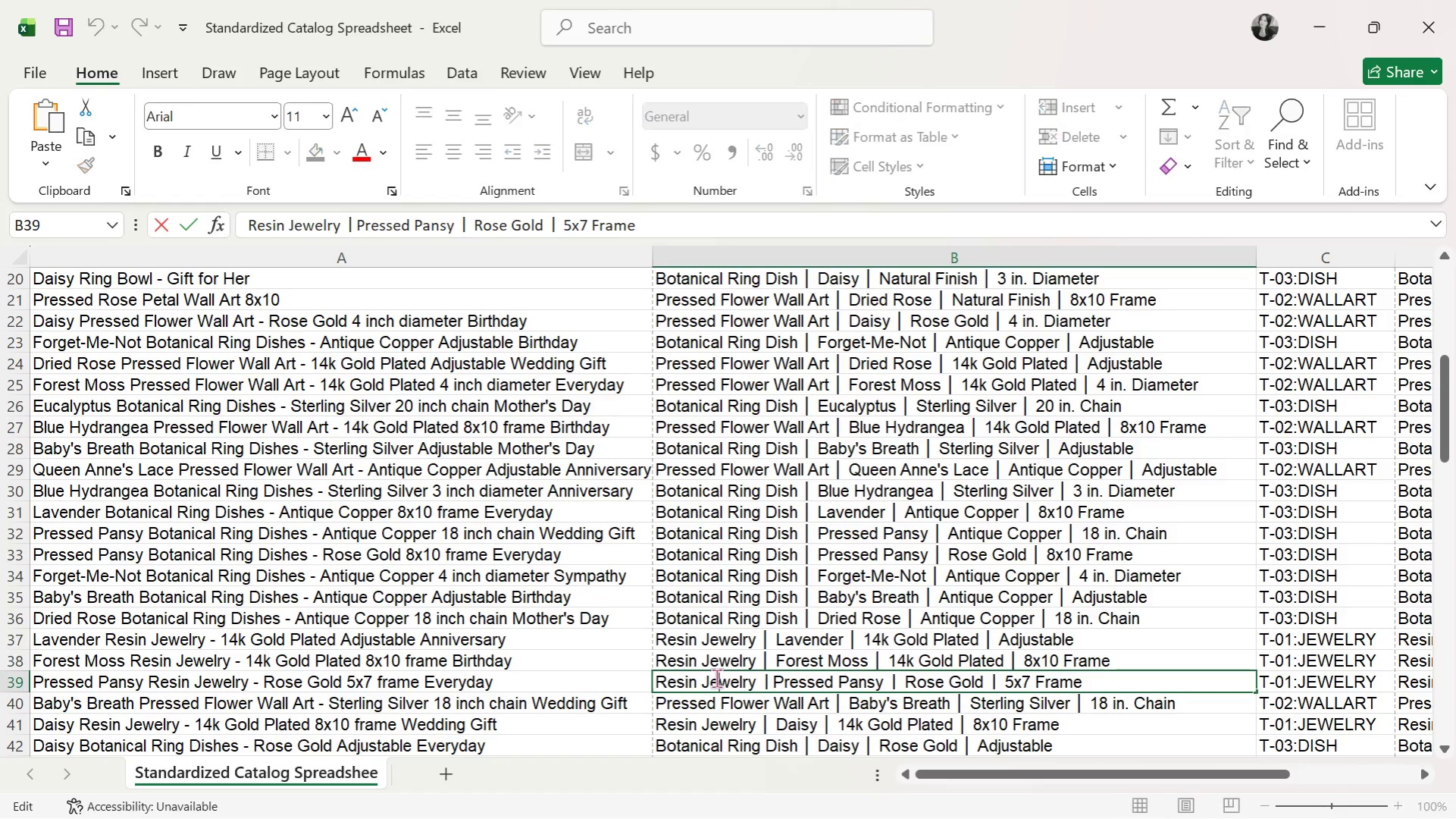 
triple_click([716, 678])
 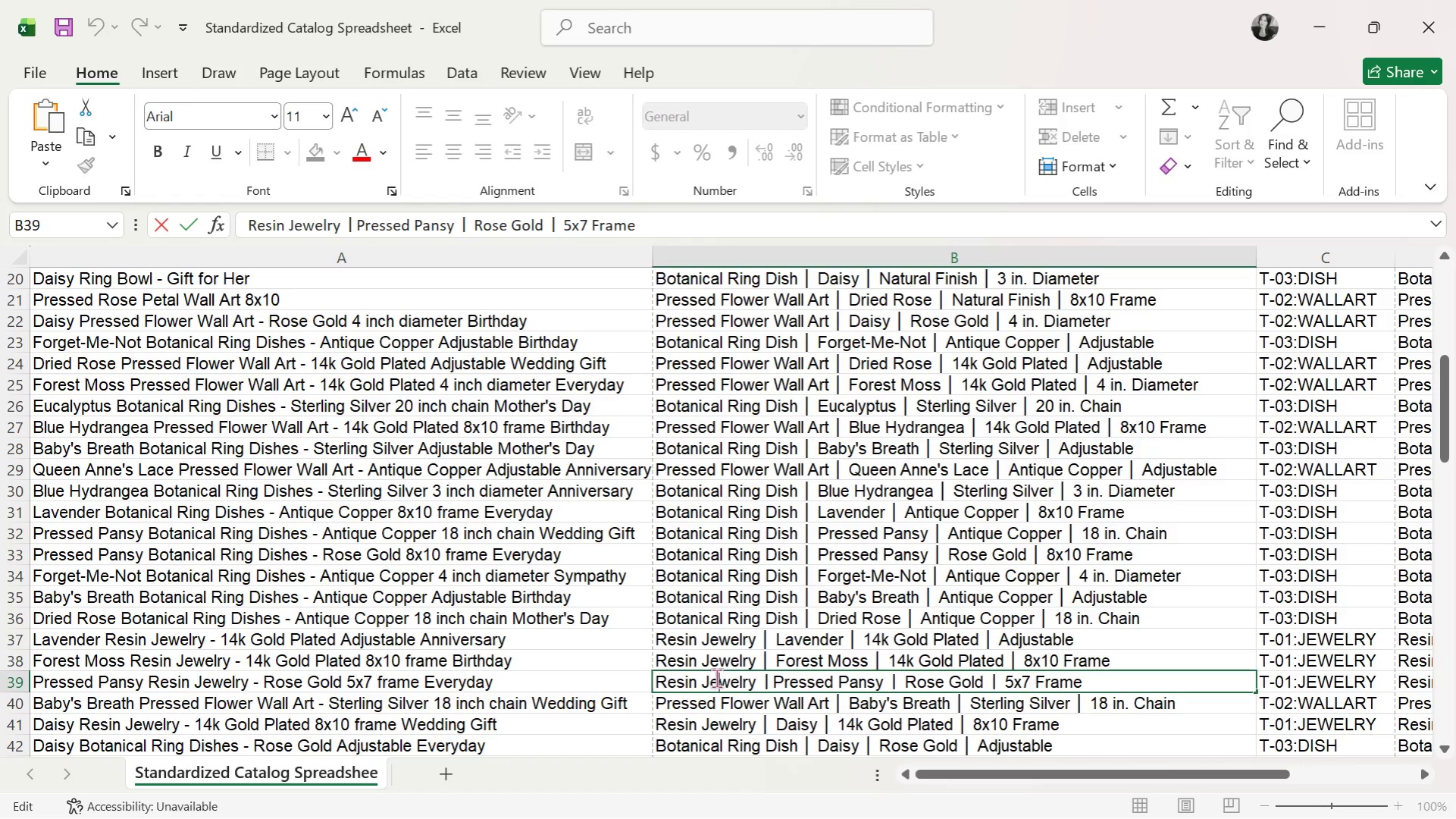 
triple_click([716, 678])
 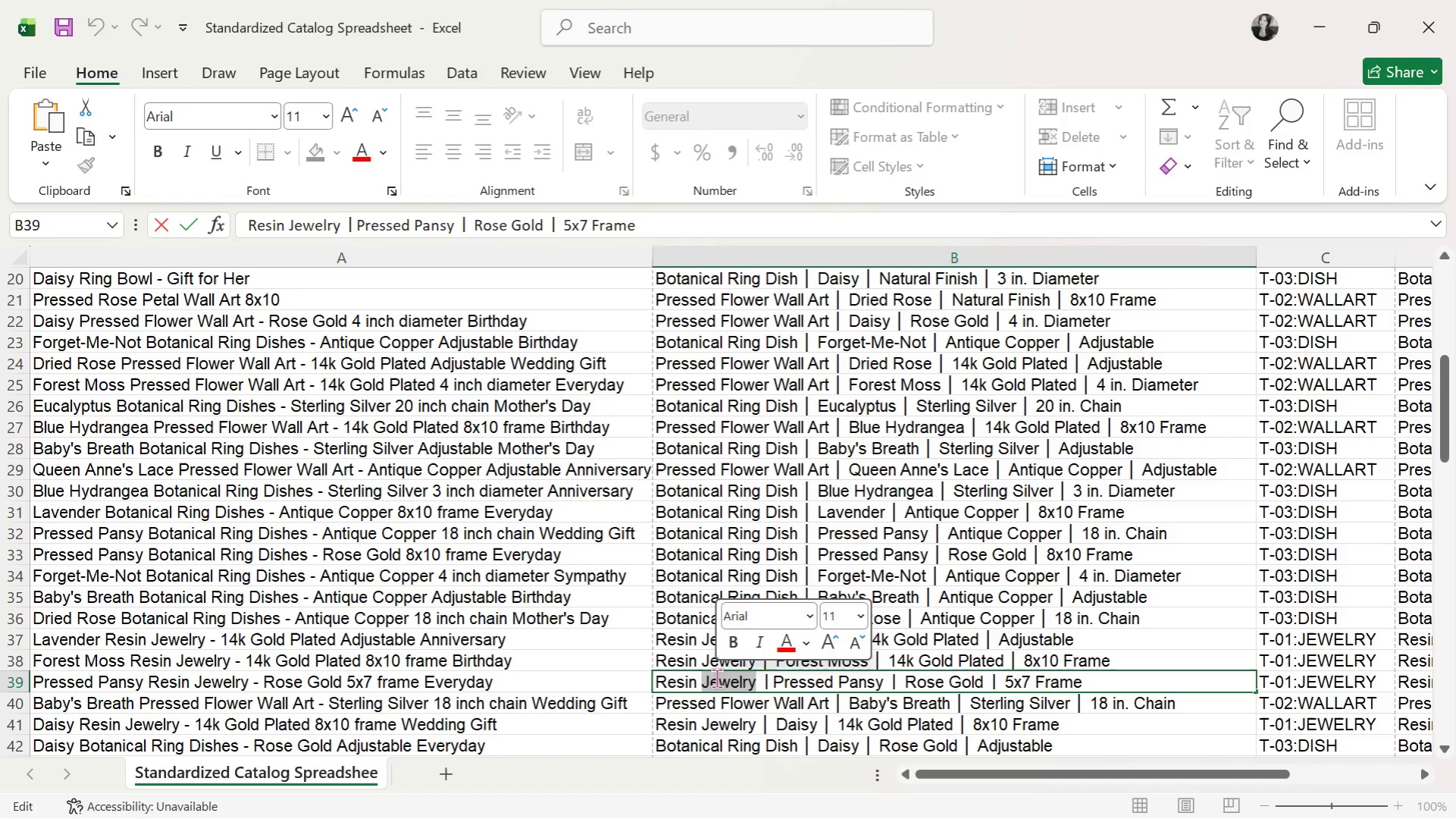 
triple_click([716, 678])
 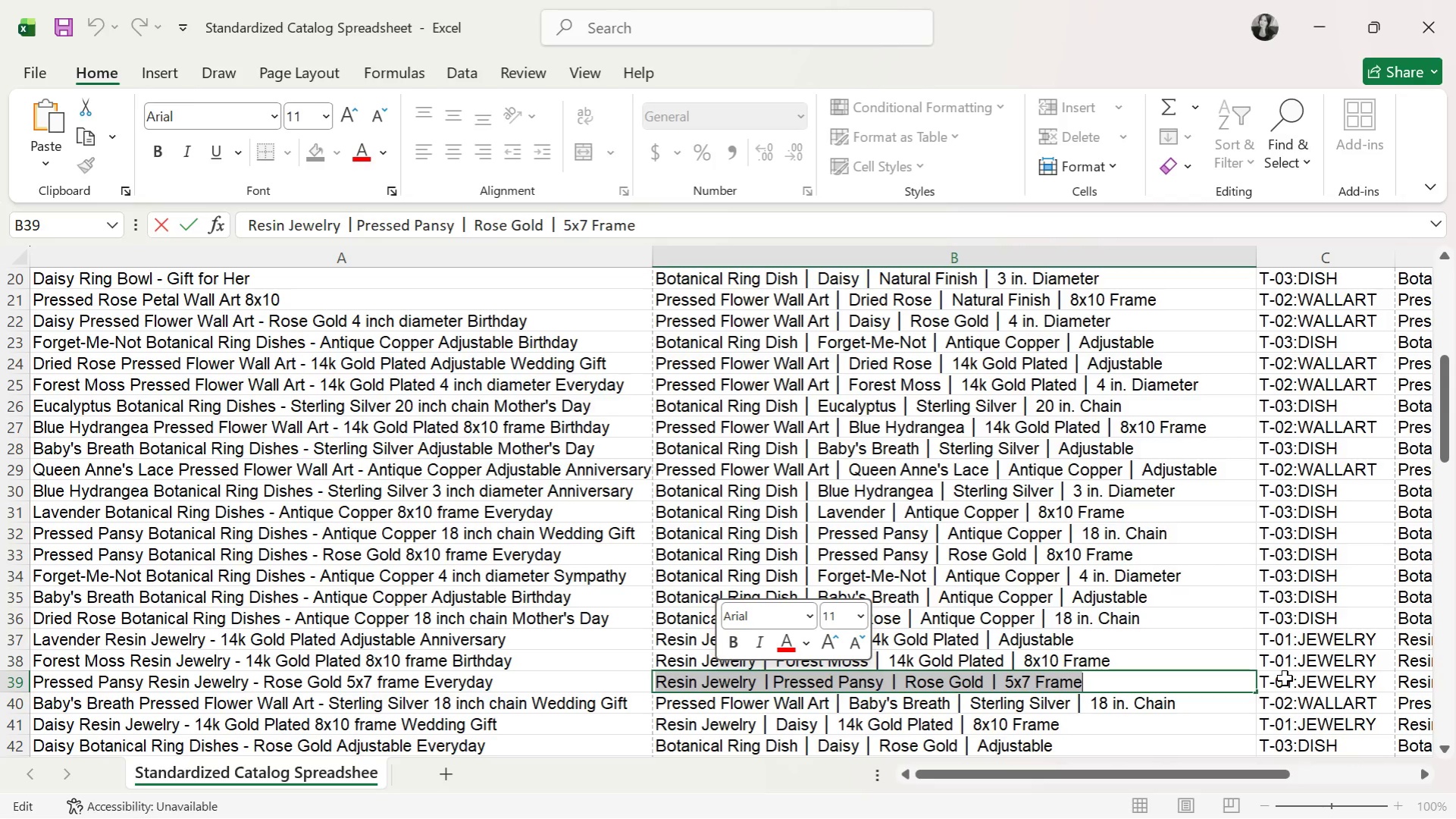 
wait(31.27)
 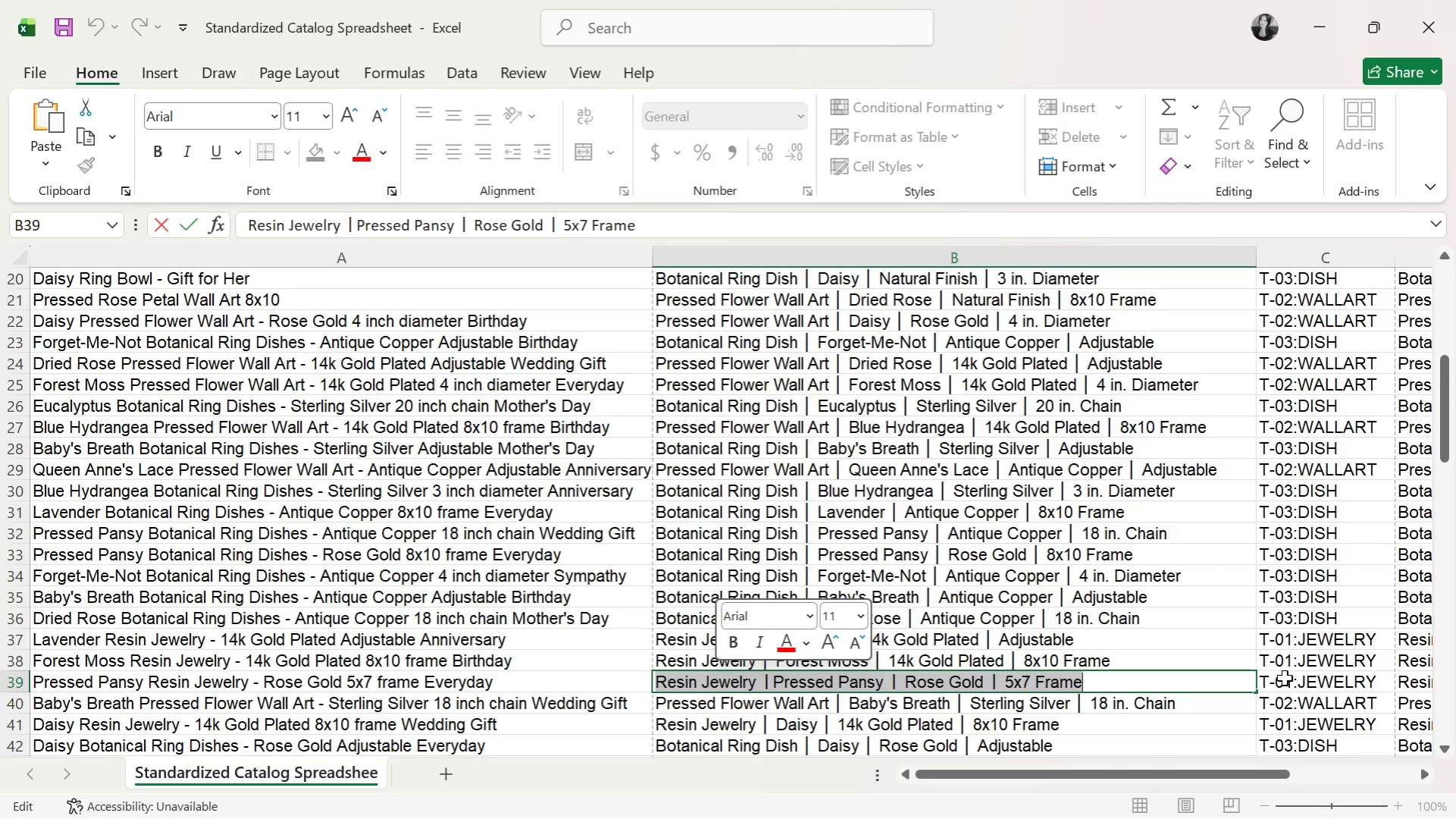 
left_click([1242, 682])
 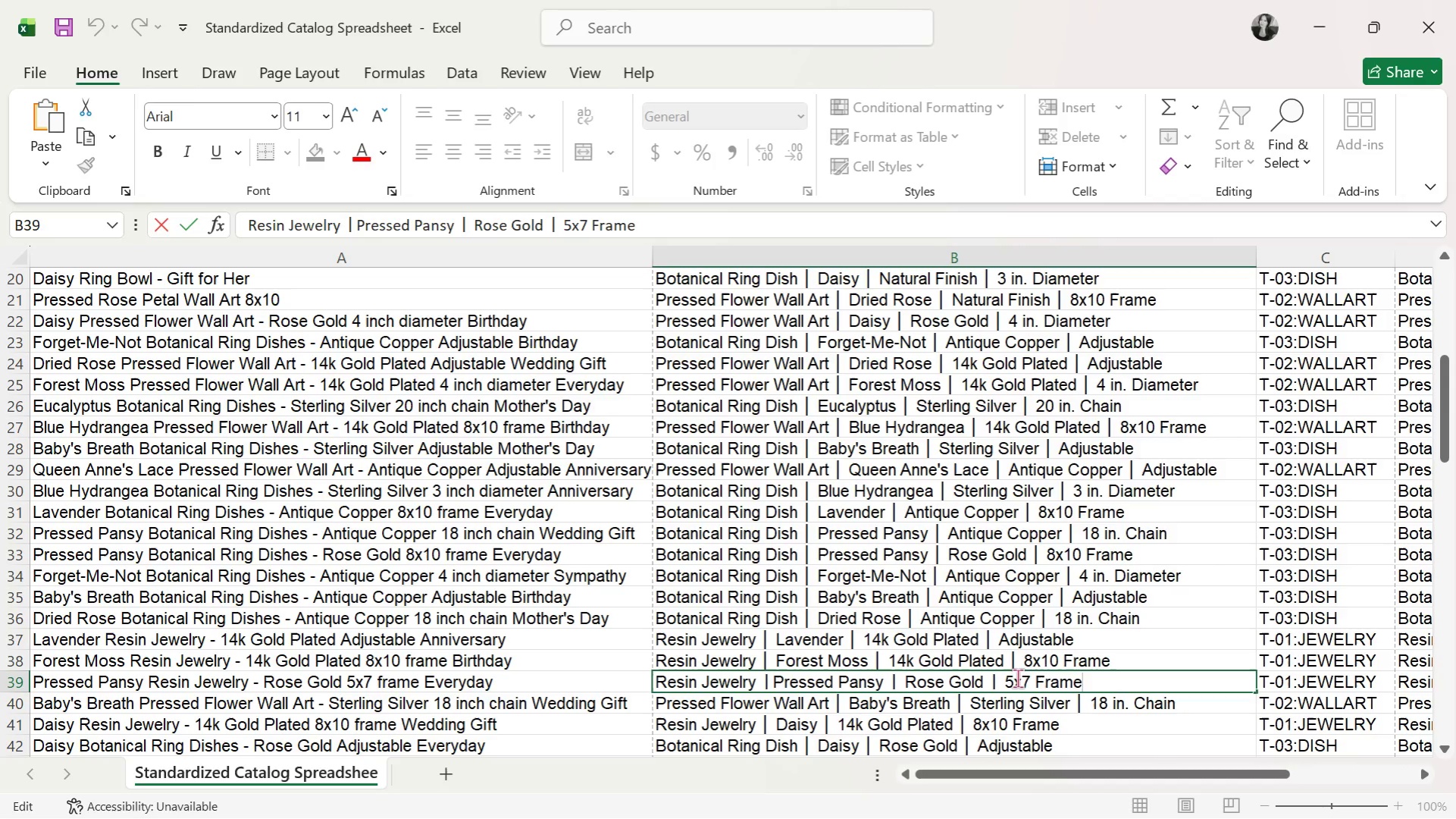 
left_click([1088, 639])
 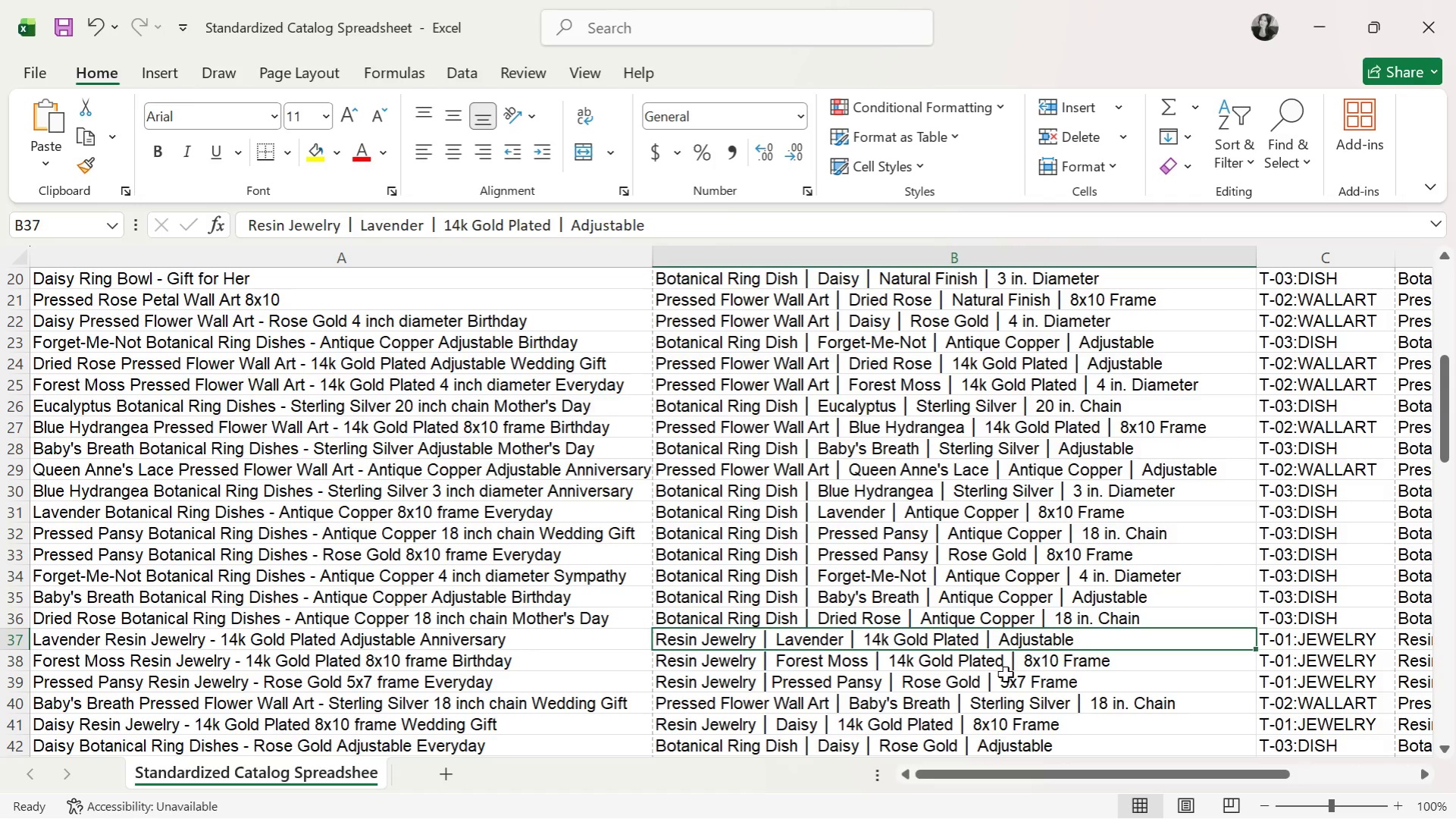 
key(Alt+AltLeft)
 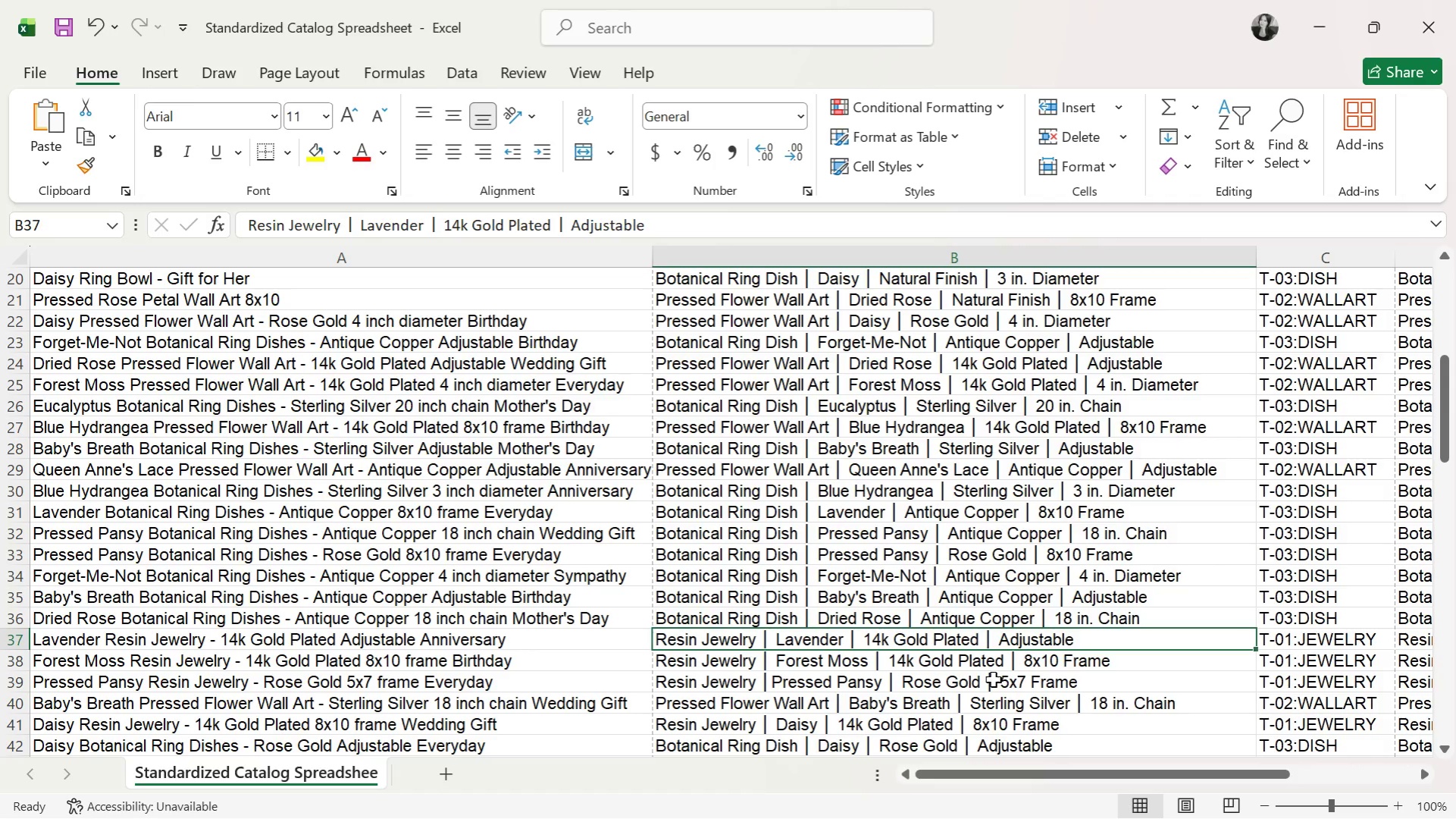 
key(Alt+Tab)
 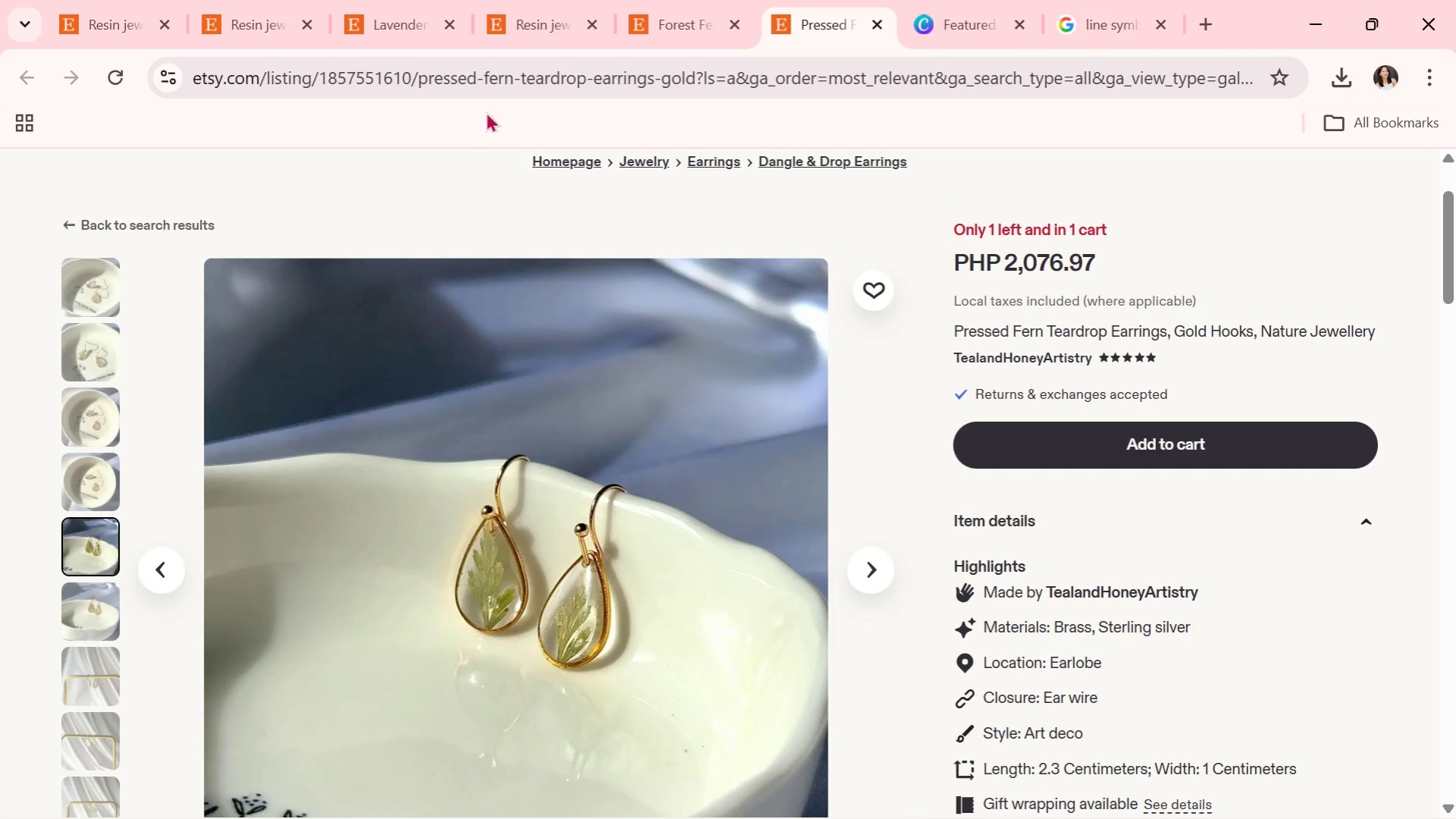 
left_click([531, 13])
 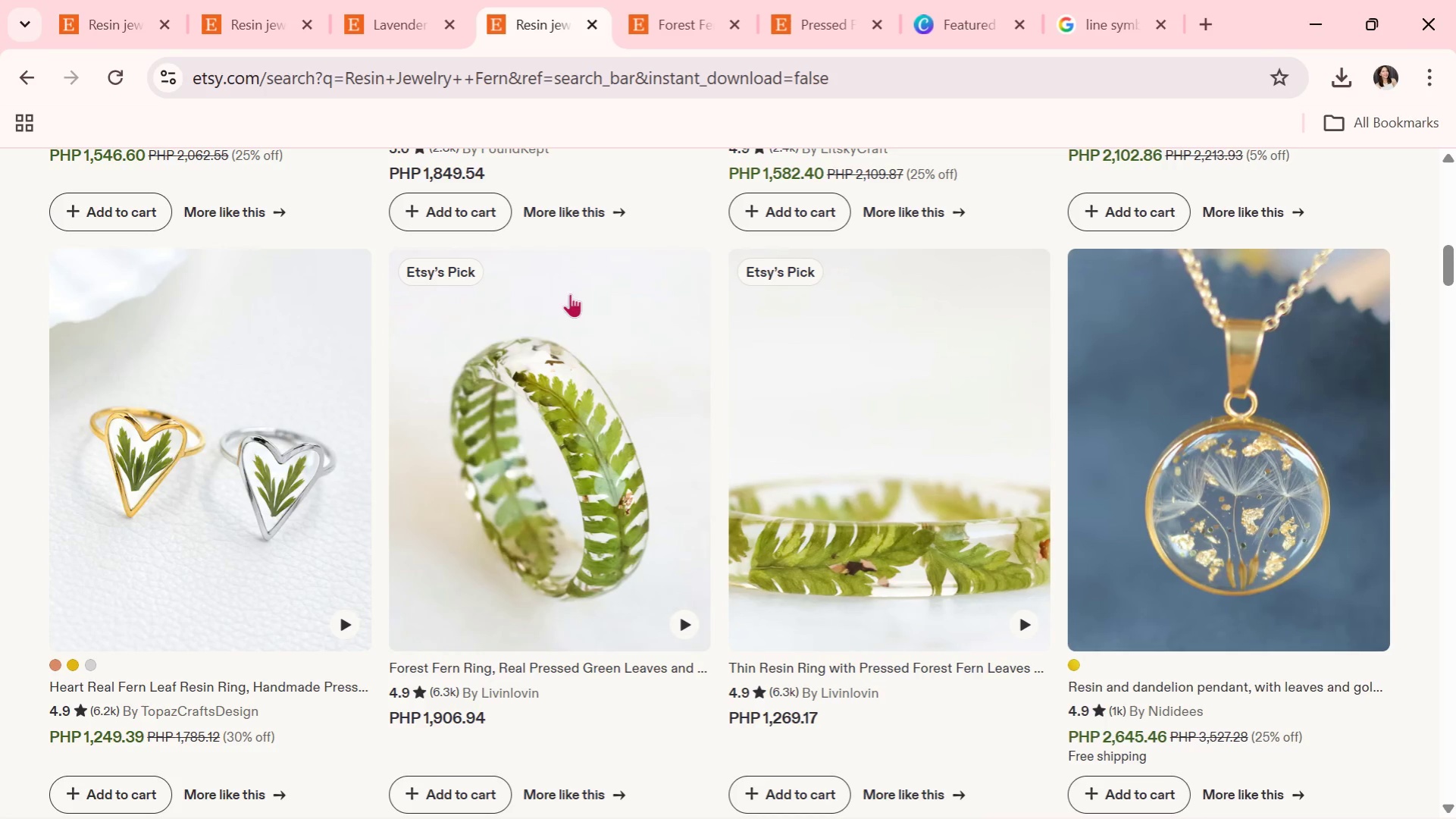 
scroll: coordinate [820, 448], scroll_direction: down, amount: 11.0
 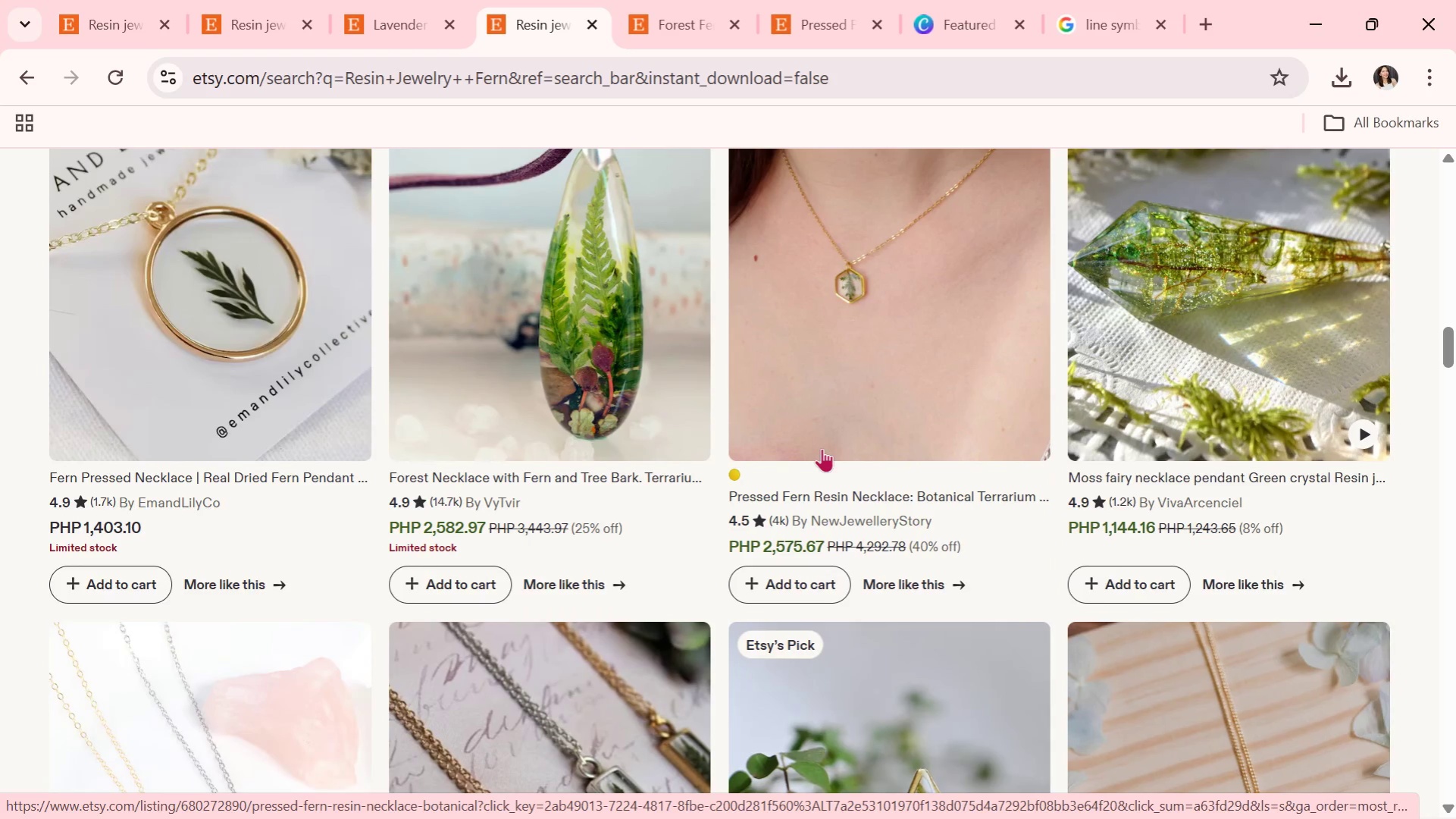 
scroll: coordinate [803, 469], scroll_direction: none, amount: 0.0
 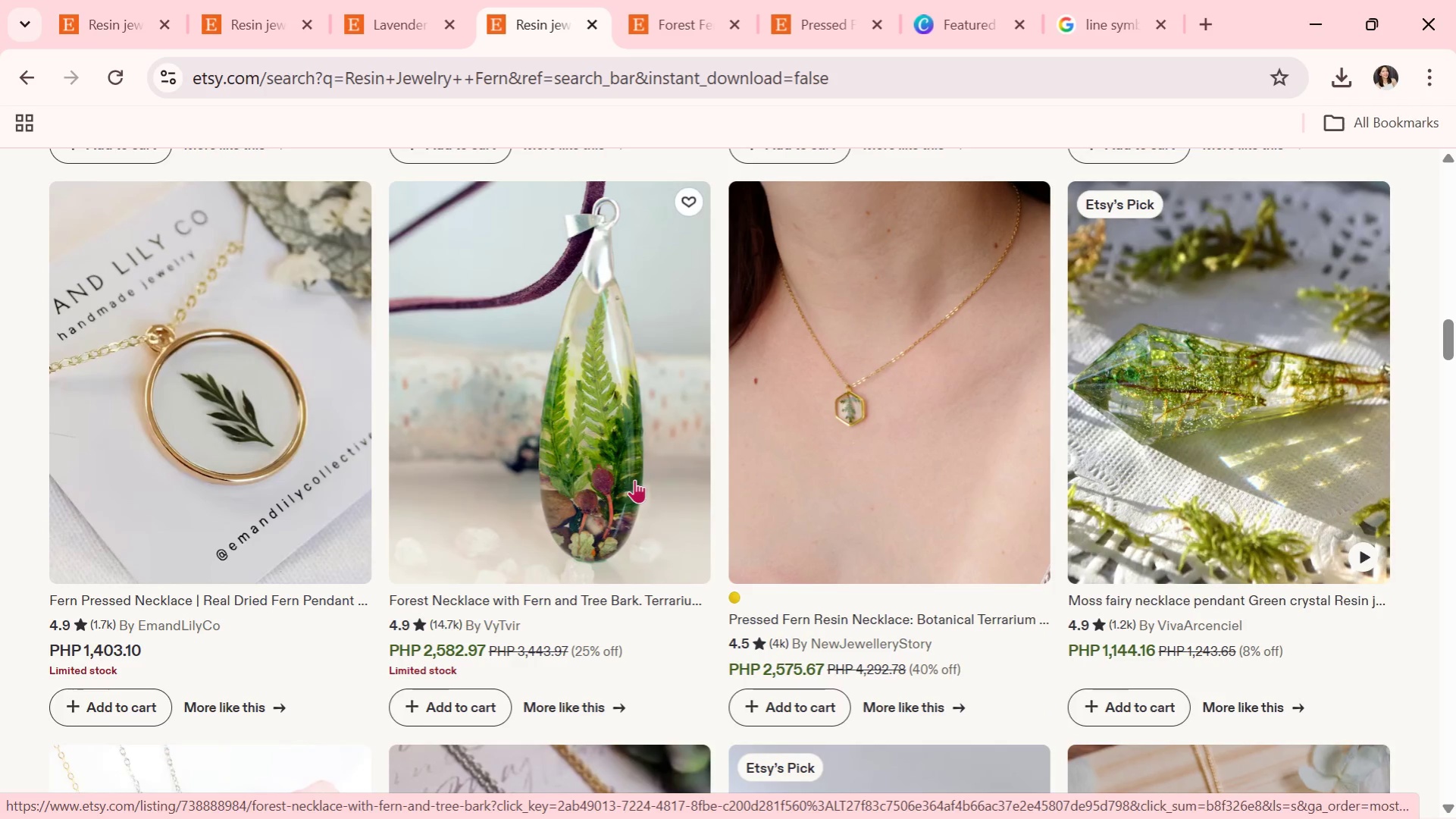 
left_click([616, 471])
 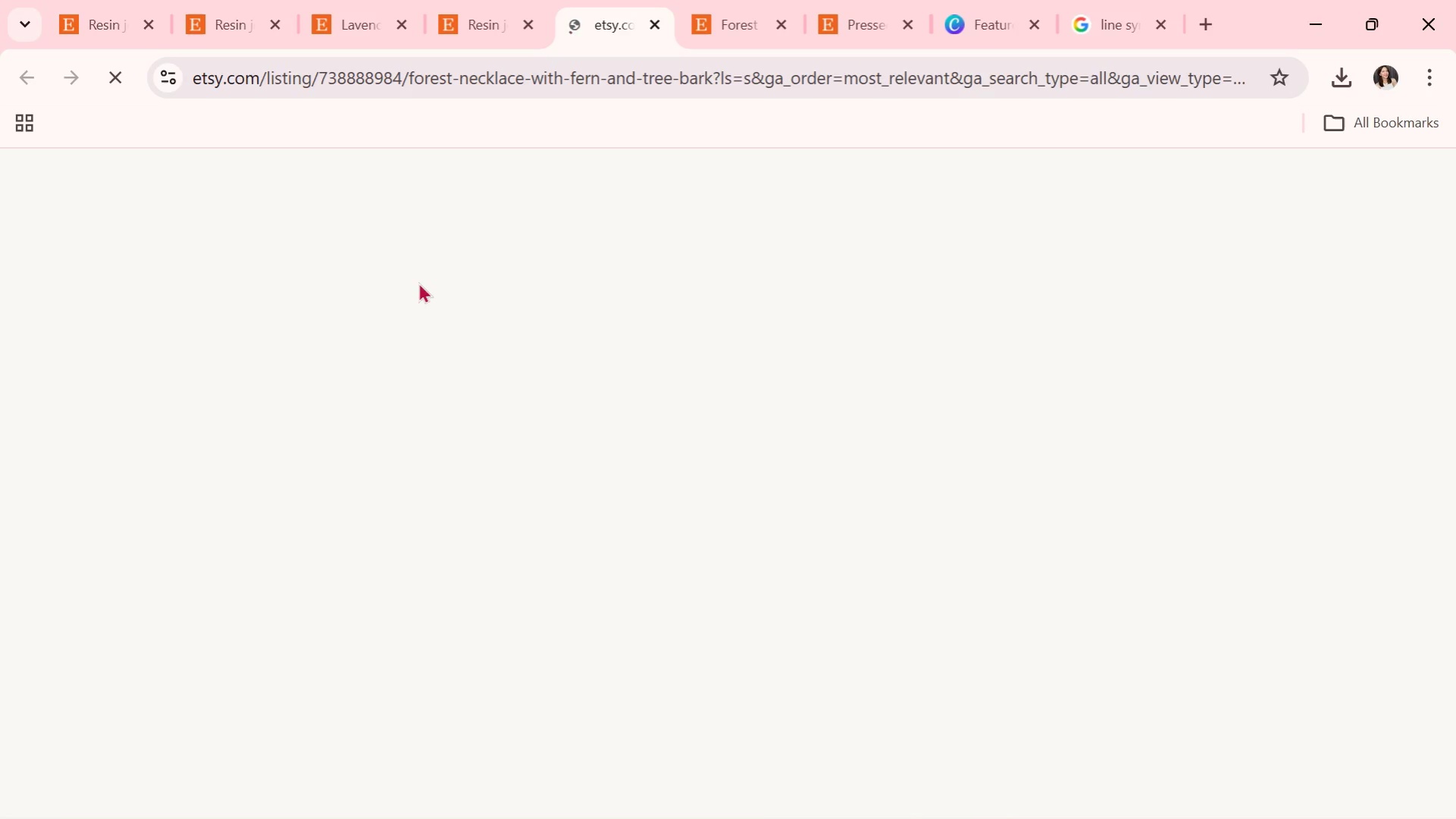 
scroll: coordinate [474, 249], scroll_direction: none, amount: 0.0
 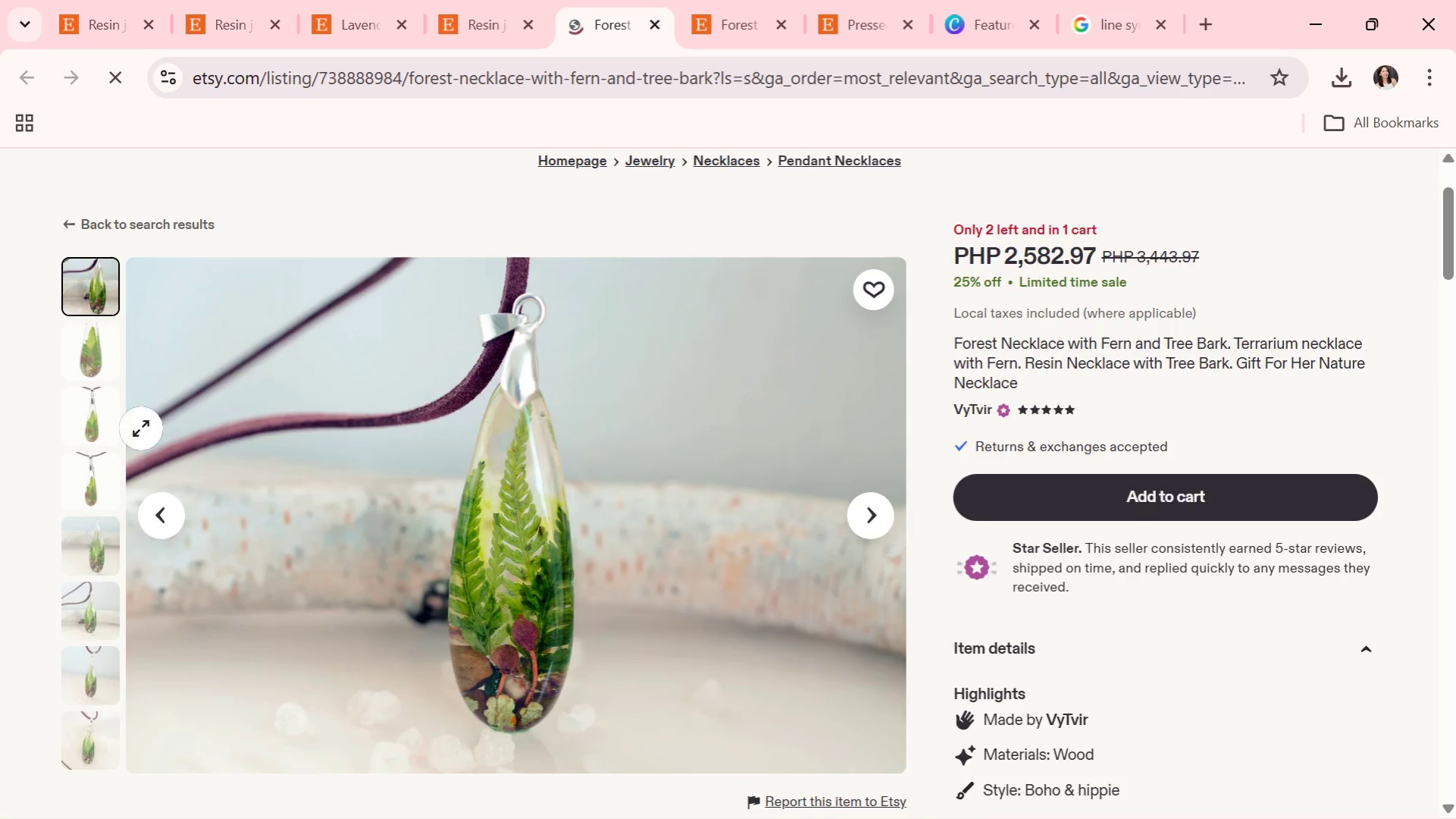 
left_click([97, 404])
 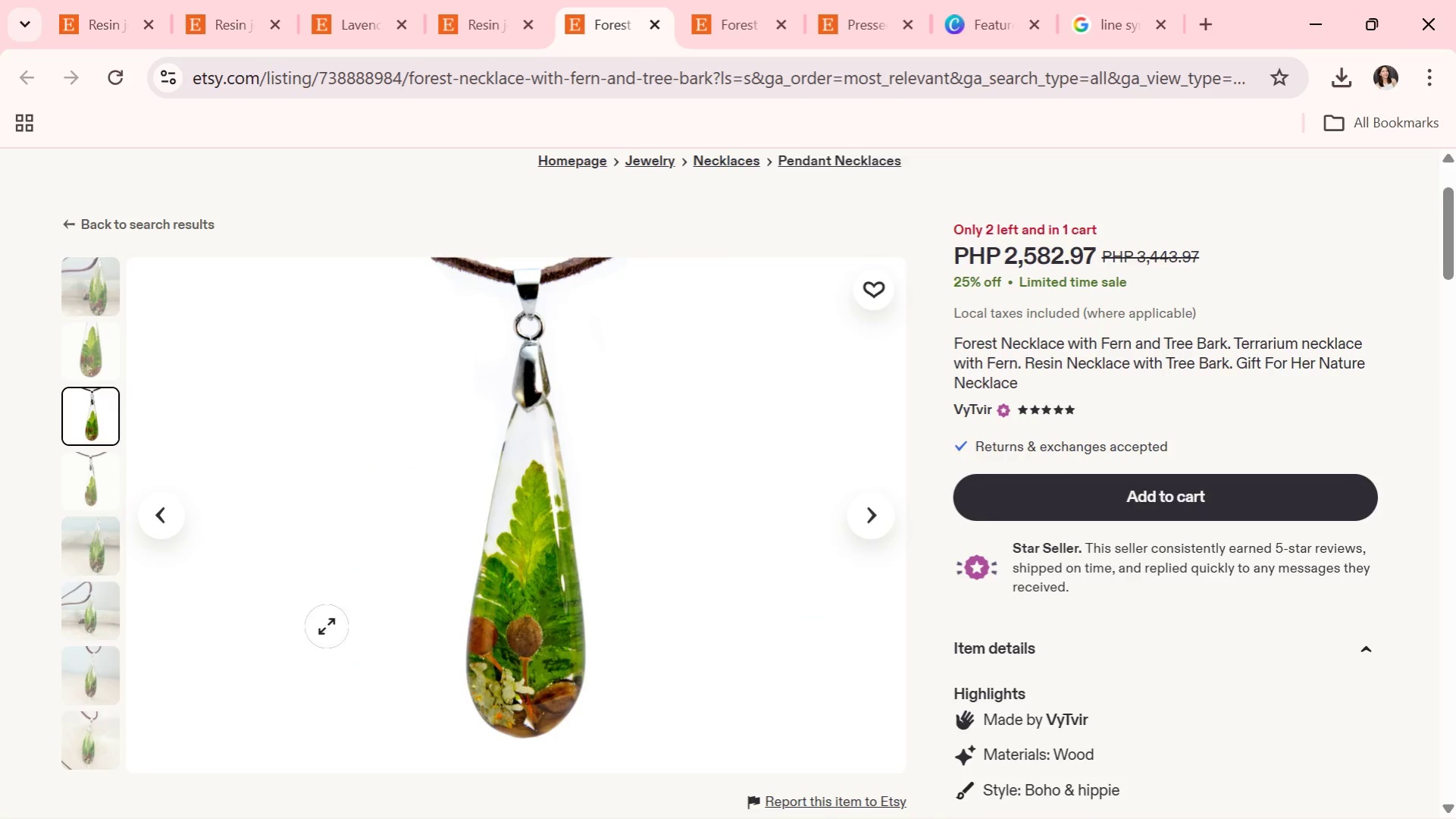 
left_click([103, 630])
 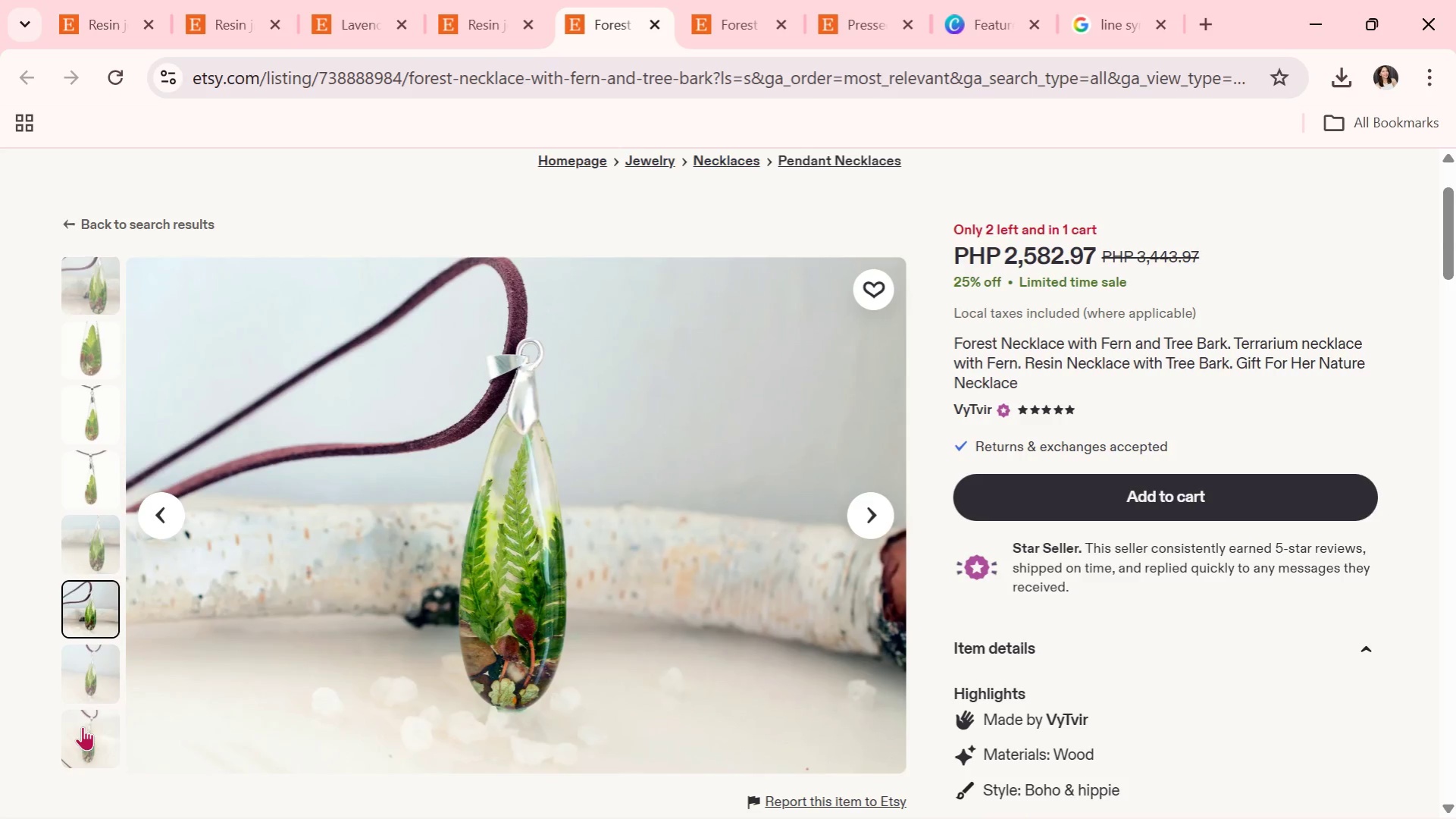 
left_click([83, 726])
 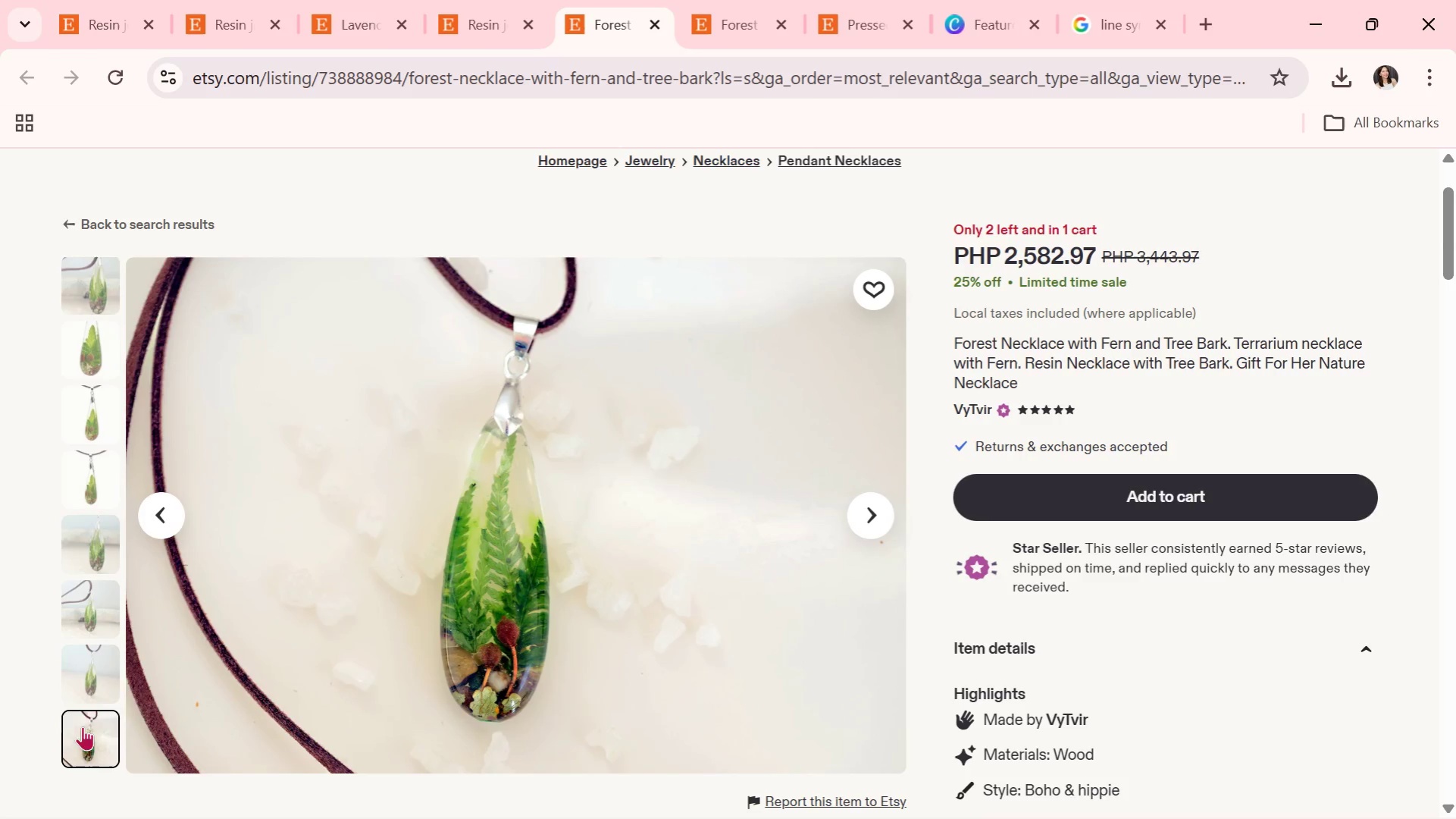 
right_click([520, 527])
 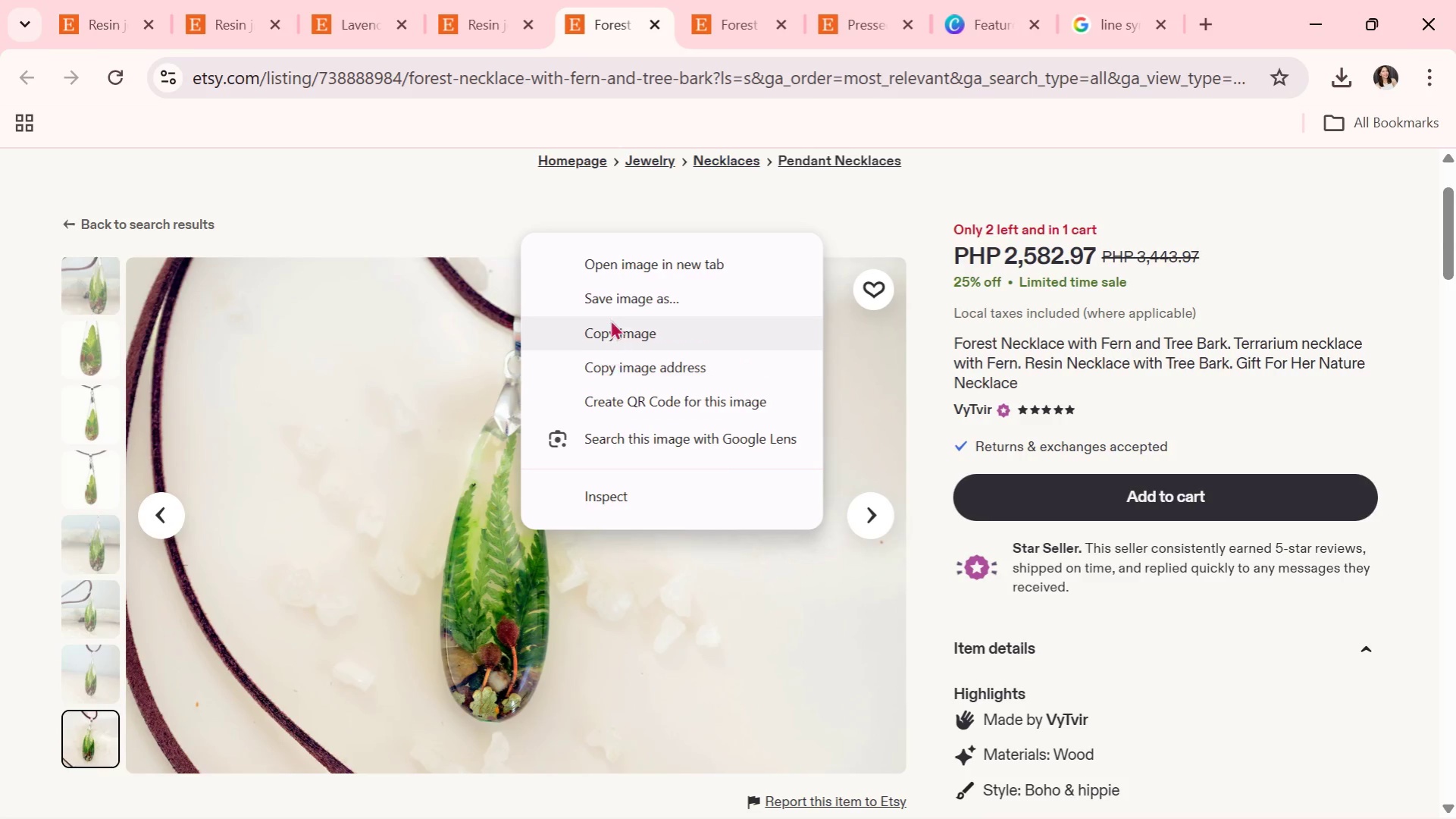 
left_click([618, 306])
 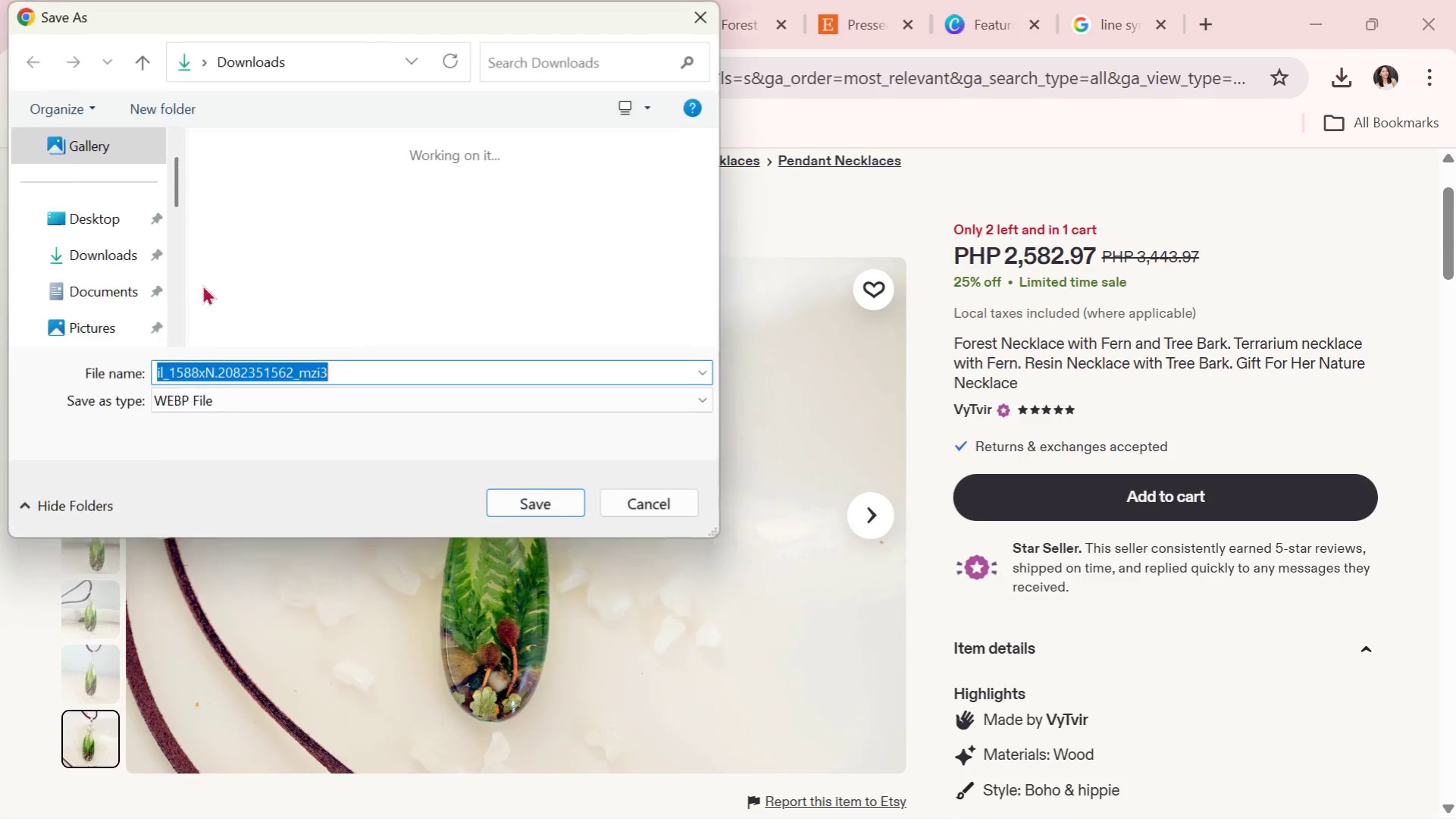 
left_click([115, 255])
 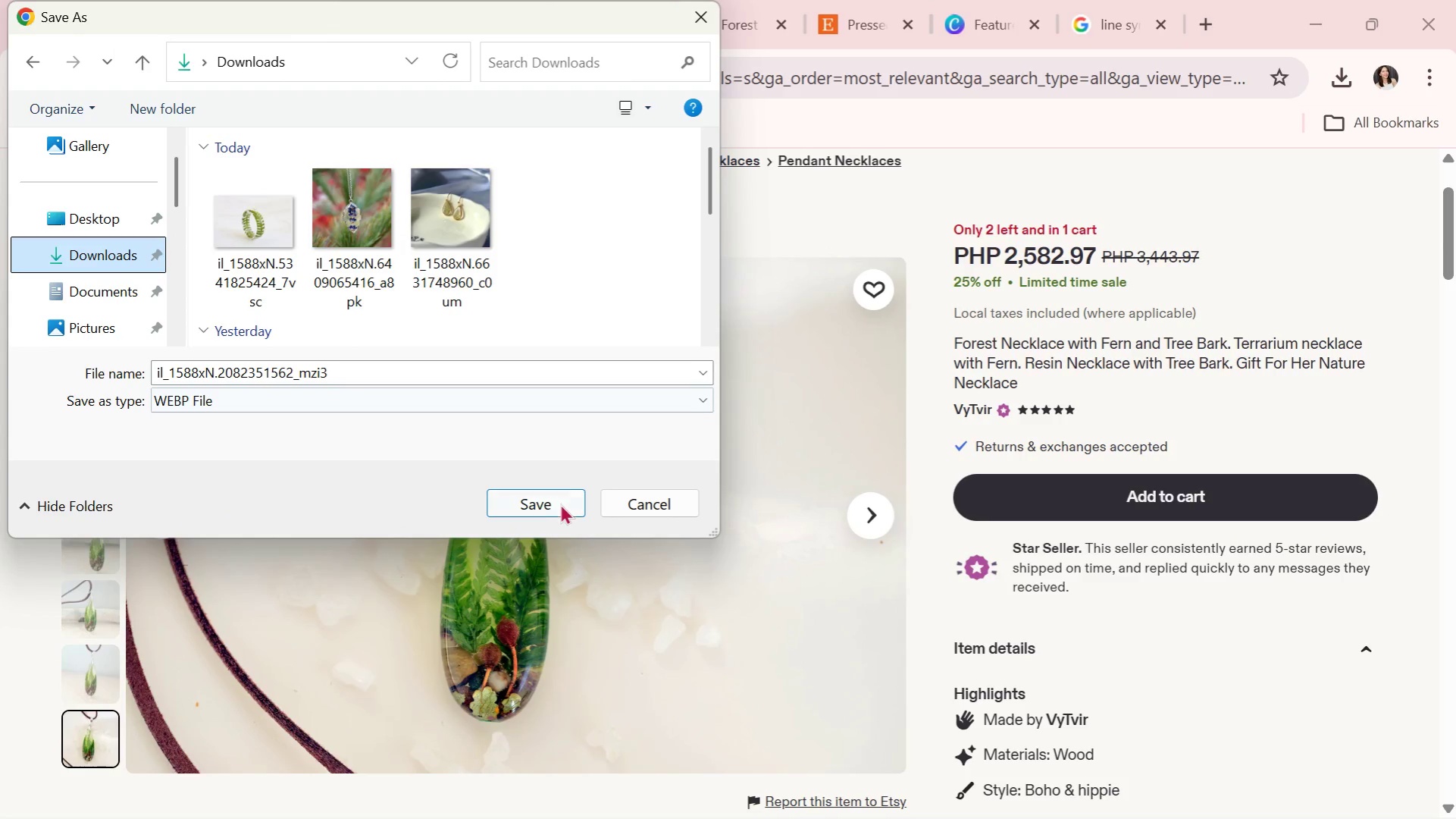 
left_click([555, 510])
 